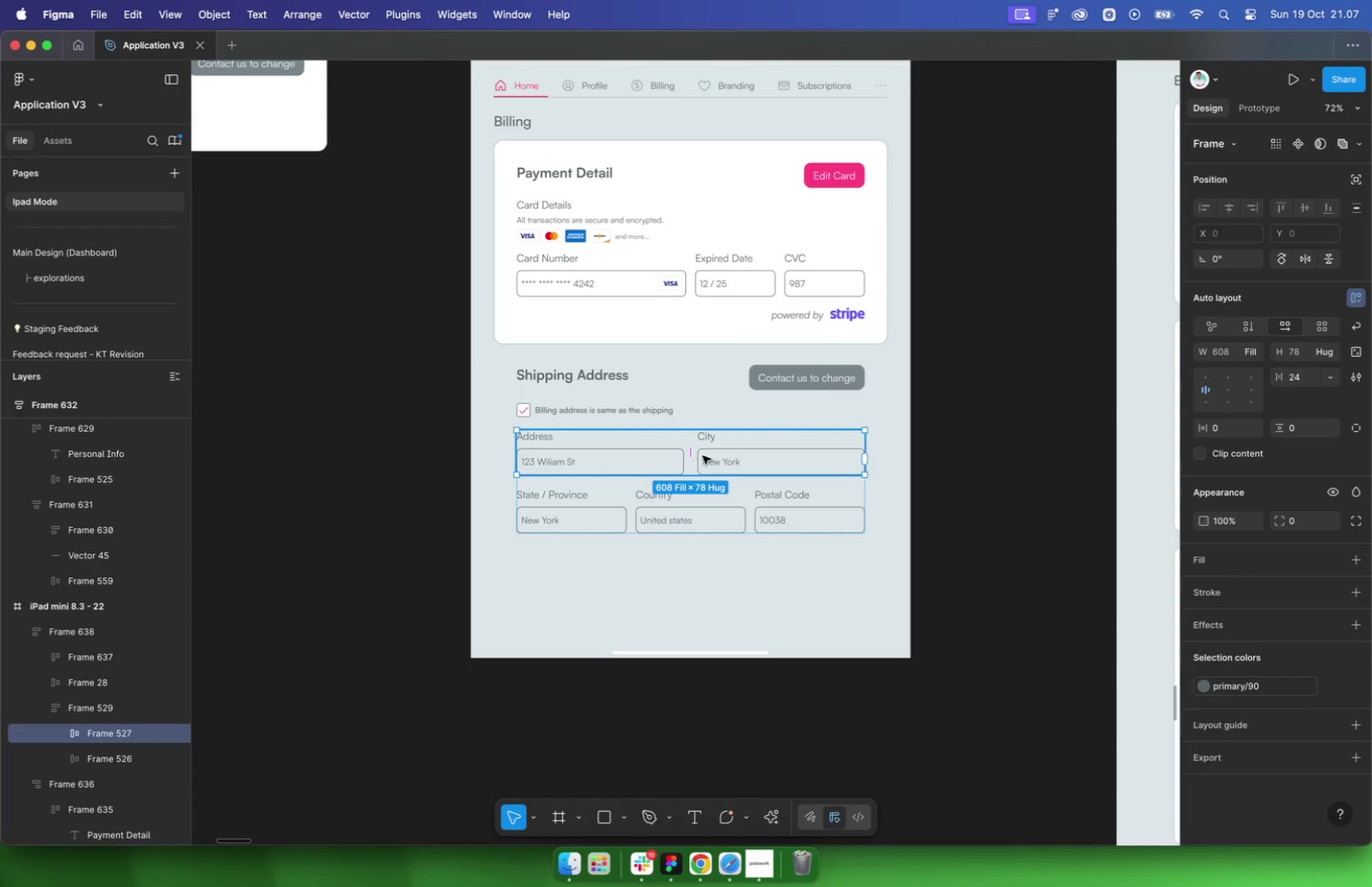 
left_click([688, 453])
 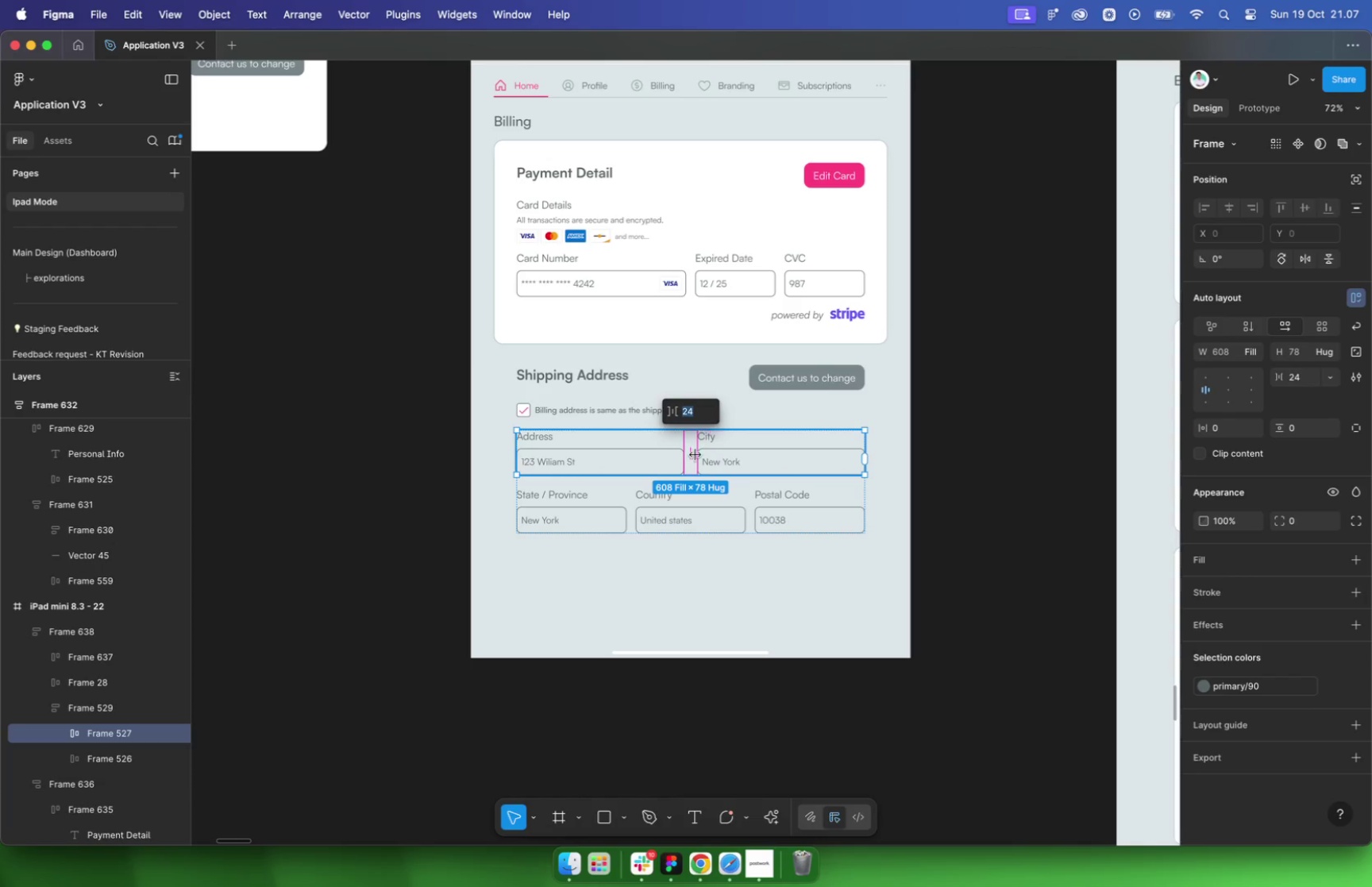 
type(16)
 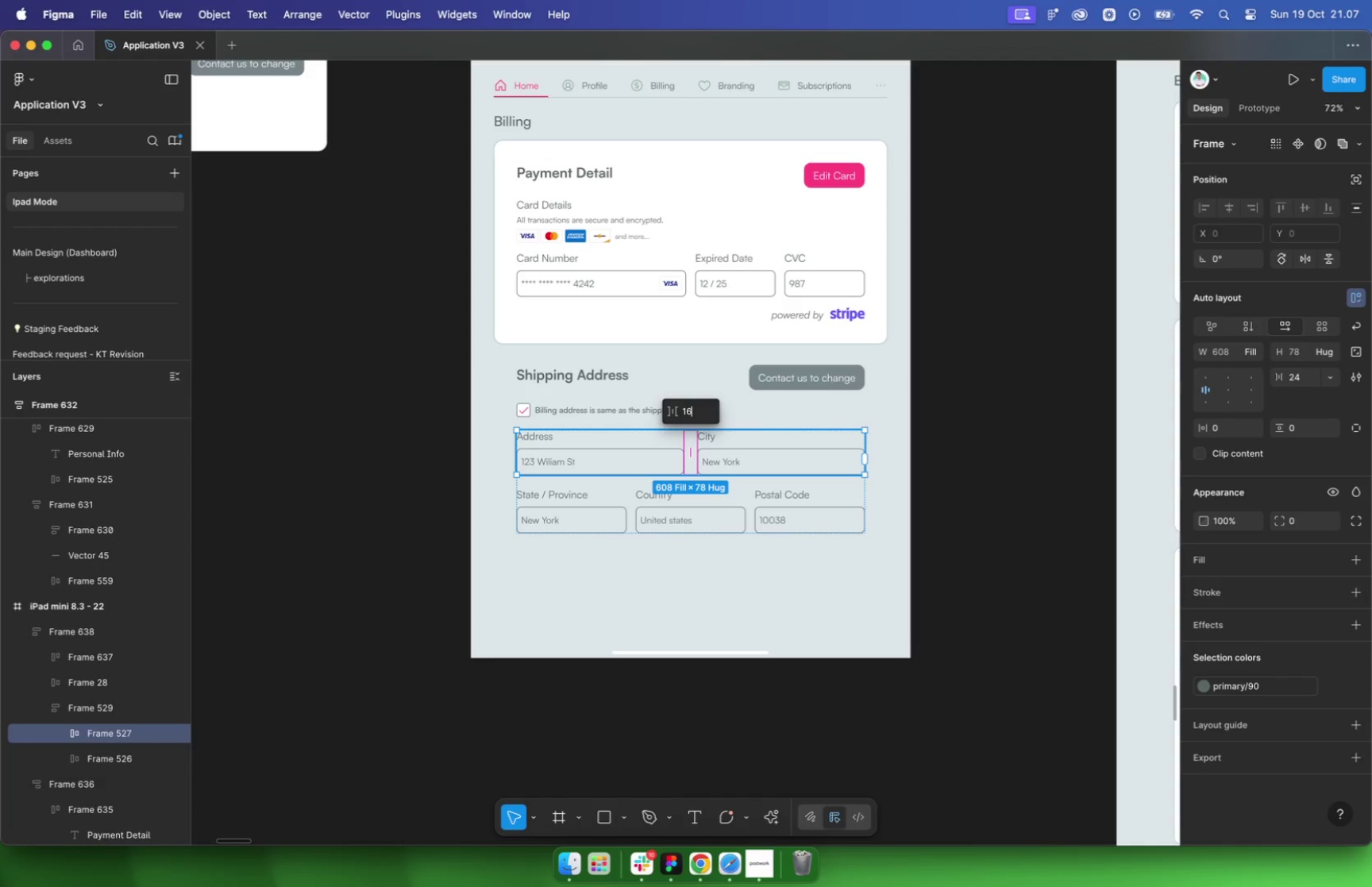 
key(Enter)
 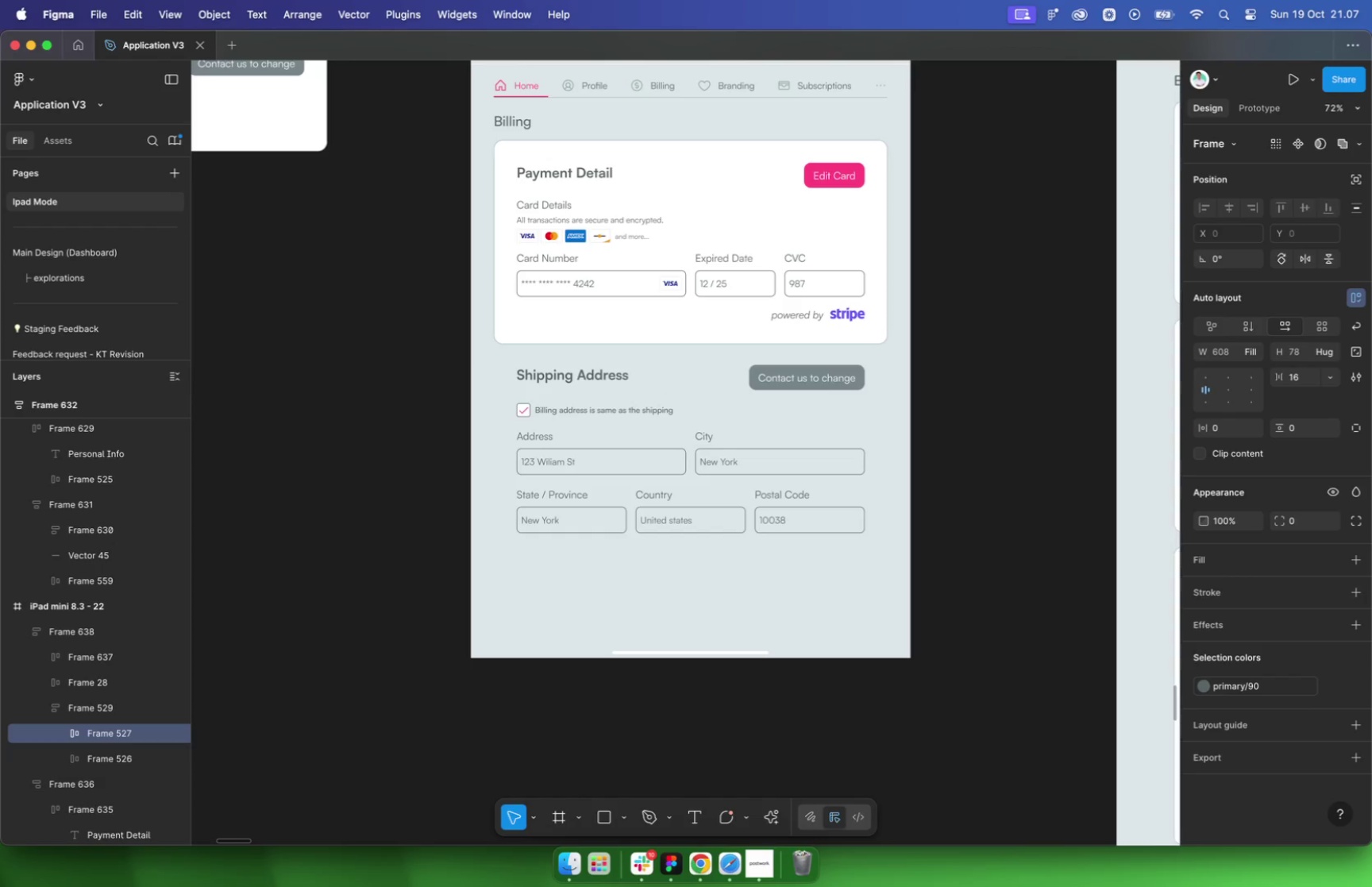 
scroll: coordinate [697, 484], scroll_direction: down, amount: 4.0
 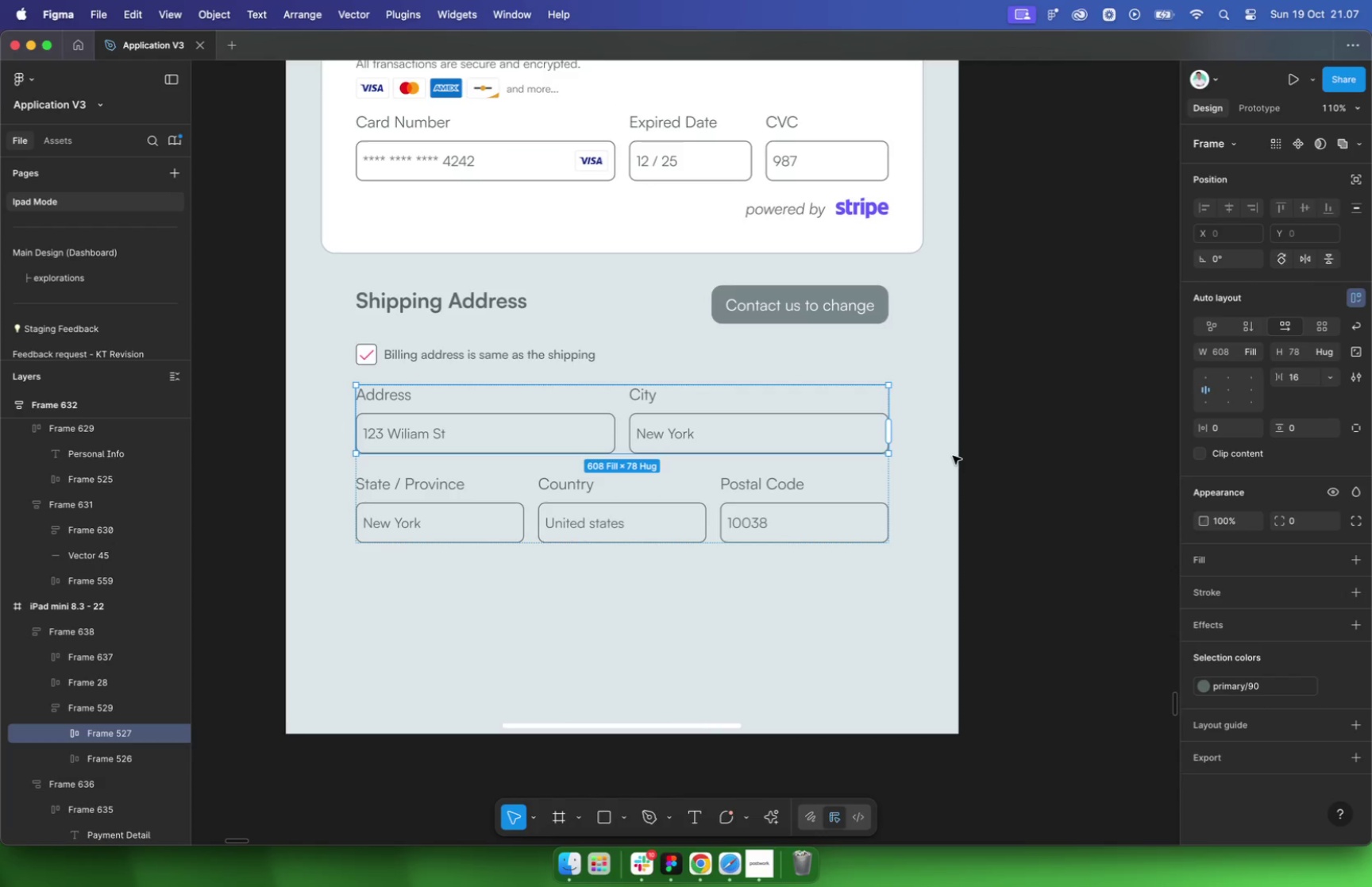 
left_click([955, 456])
 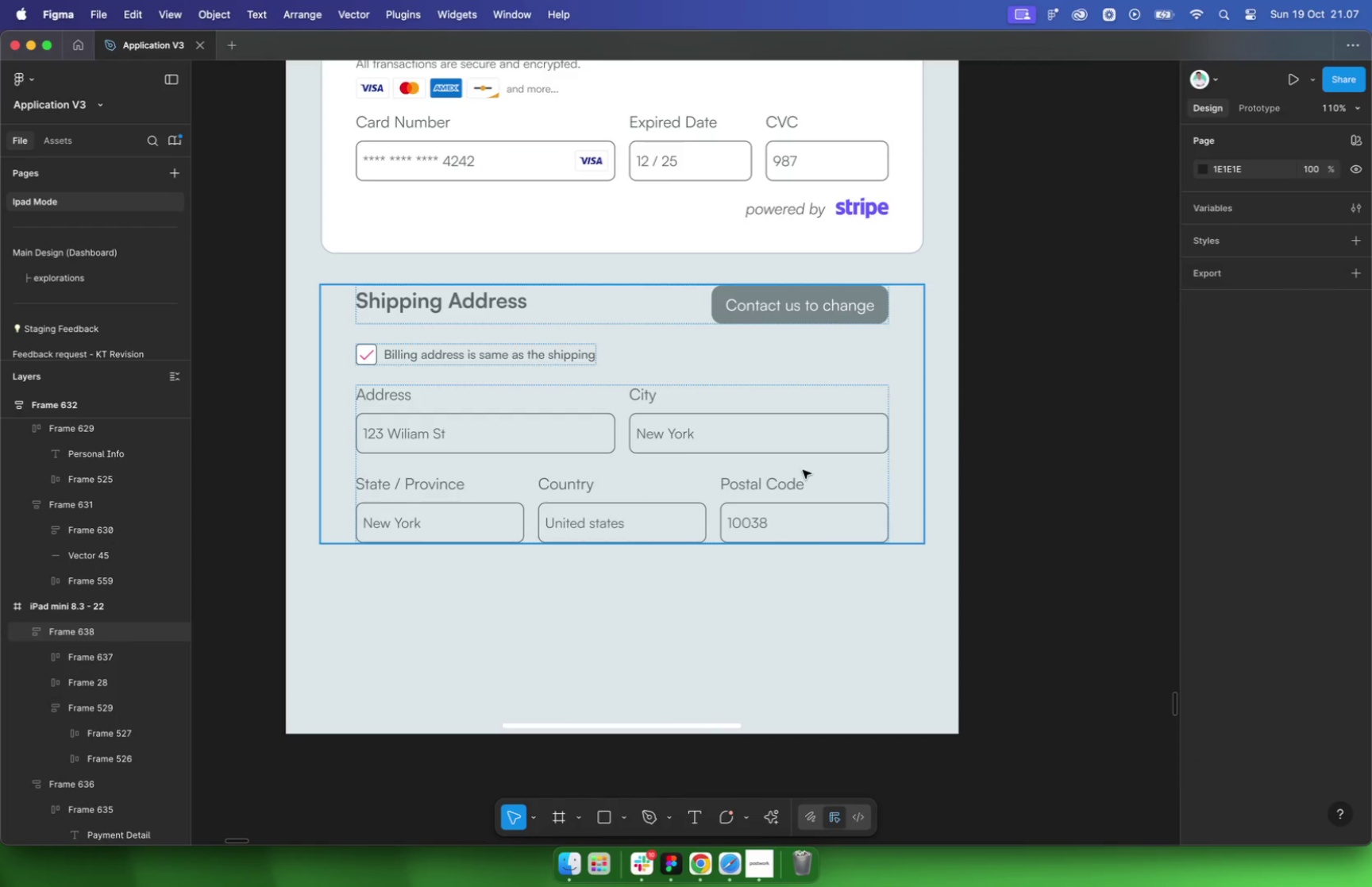 
left_click([803, 470])
 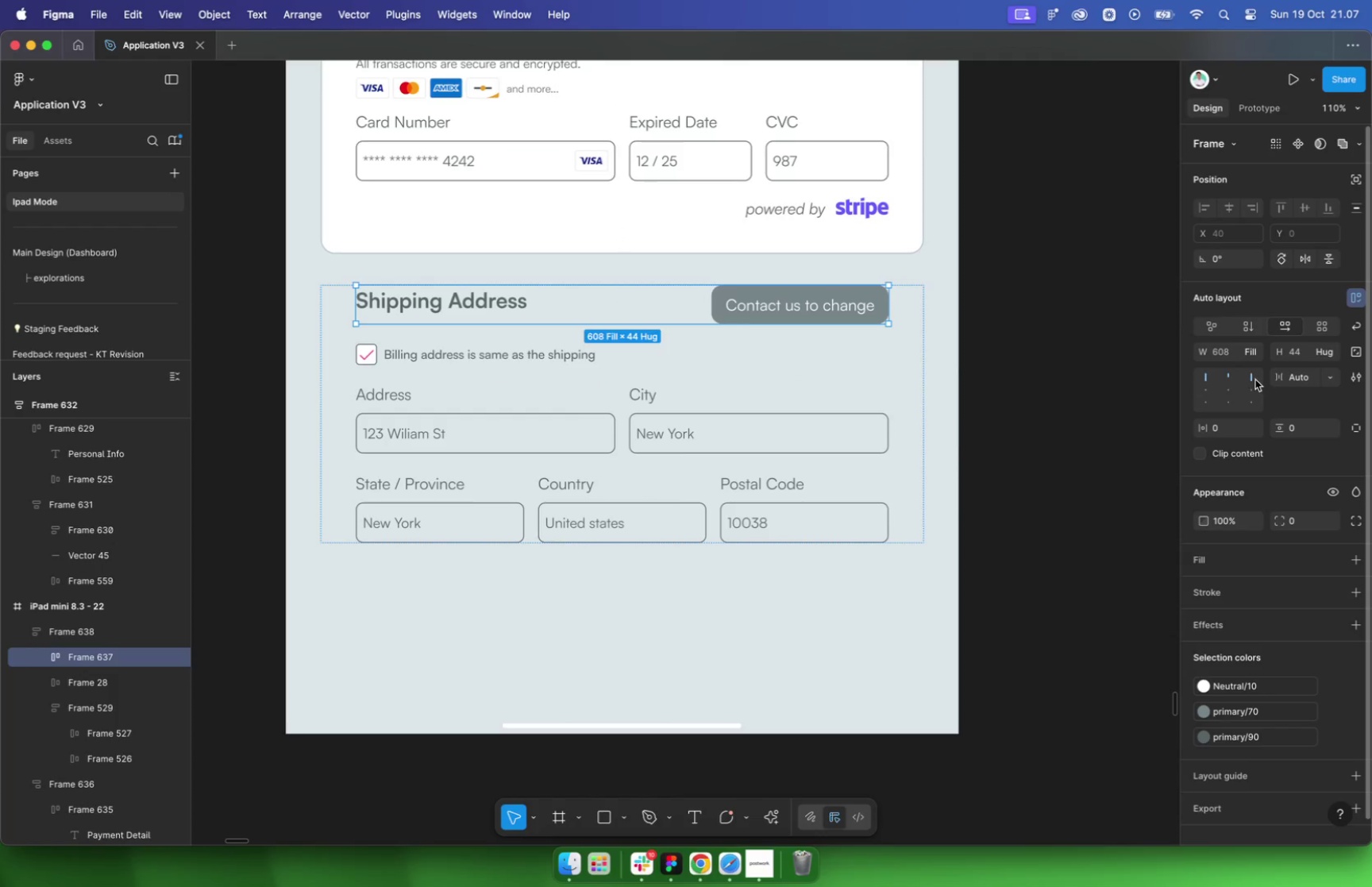 
scroll: coordinate [634, 386], scroll_direction: up, amount: 2.0
 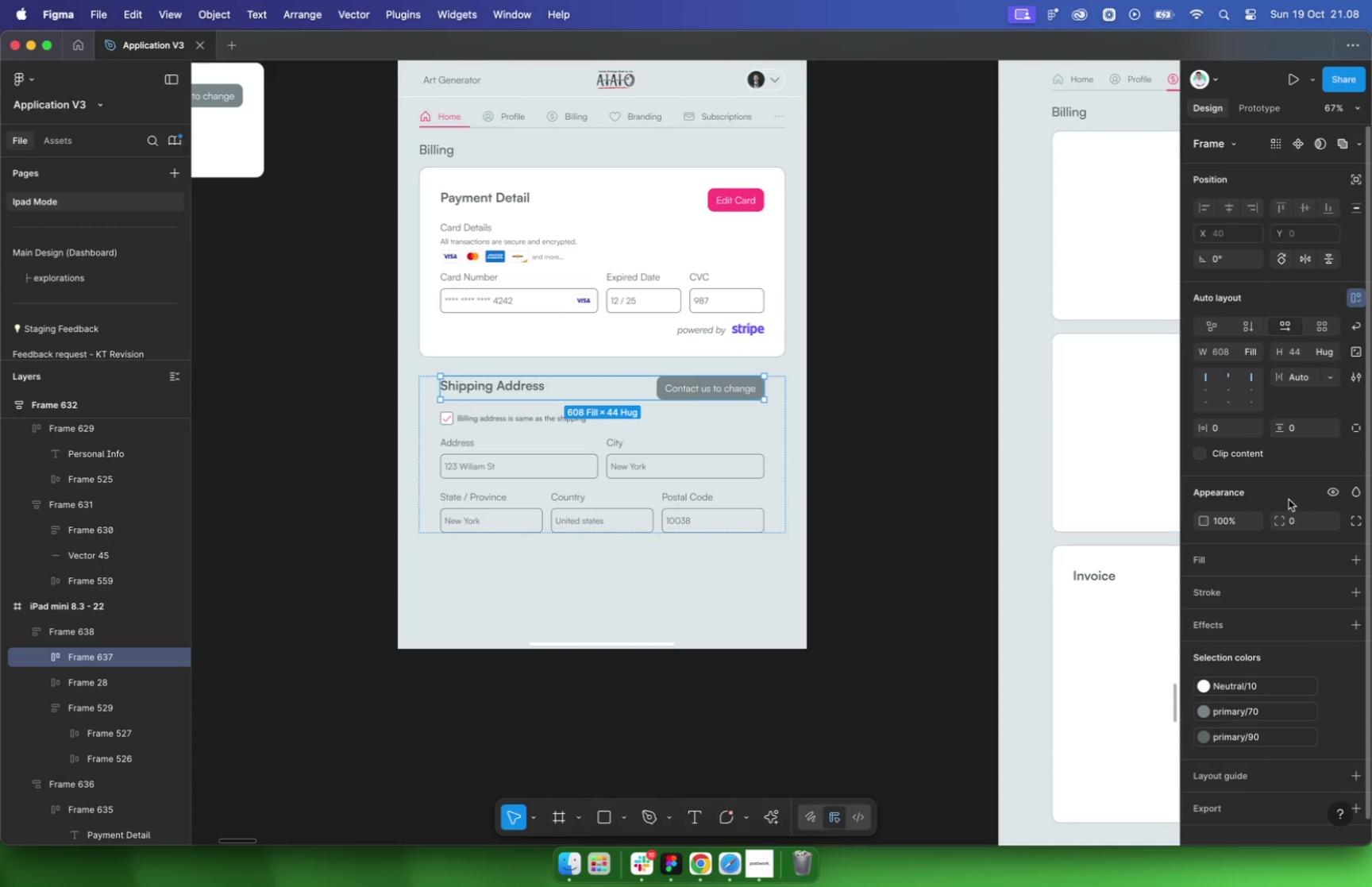 
left_click([889, 463])
 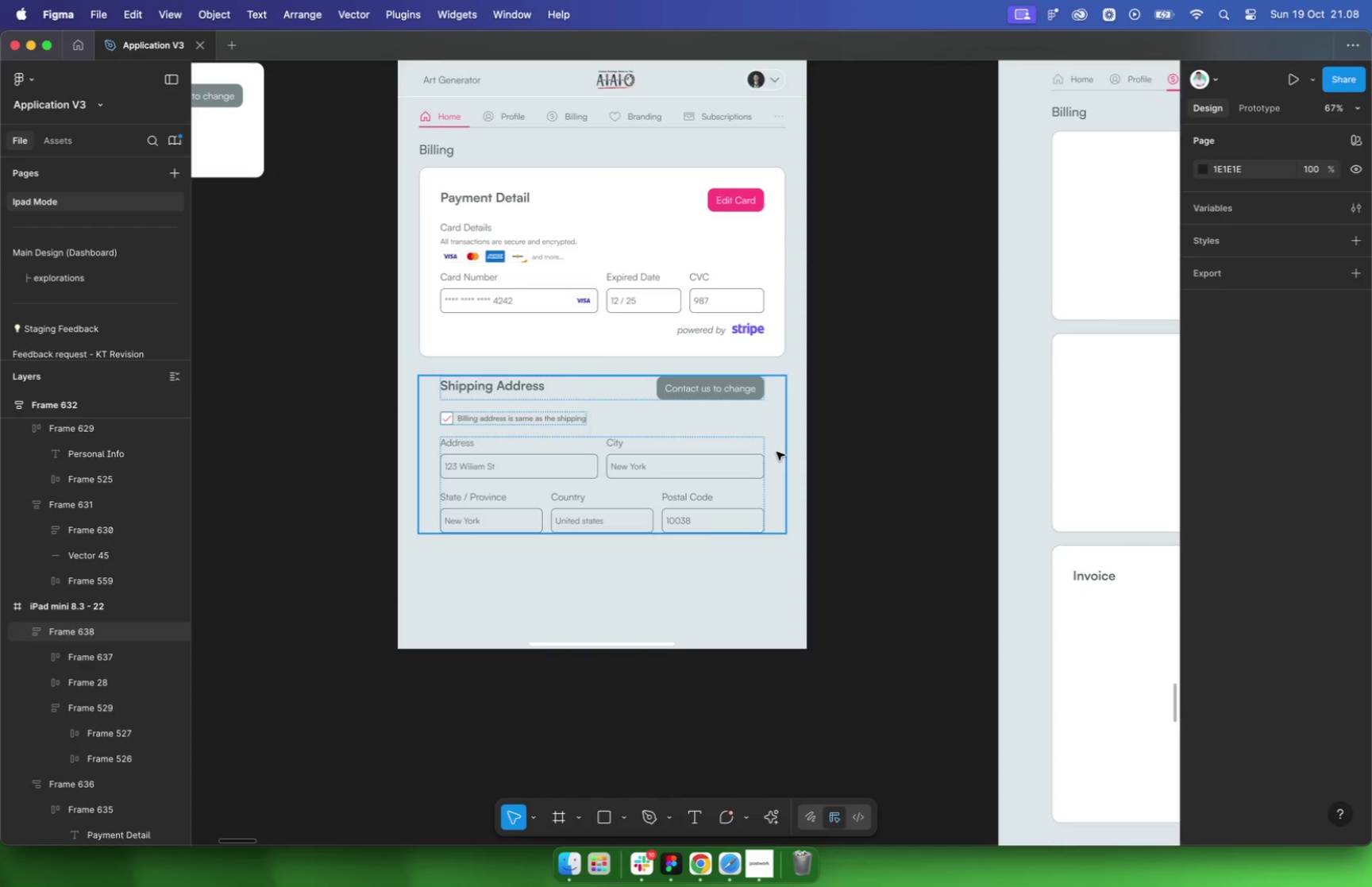 
left_click([777, 452])
 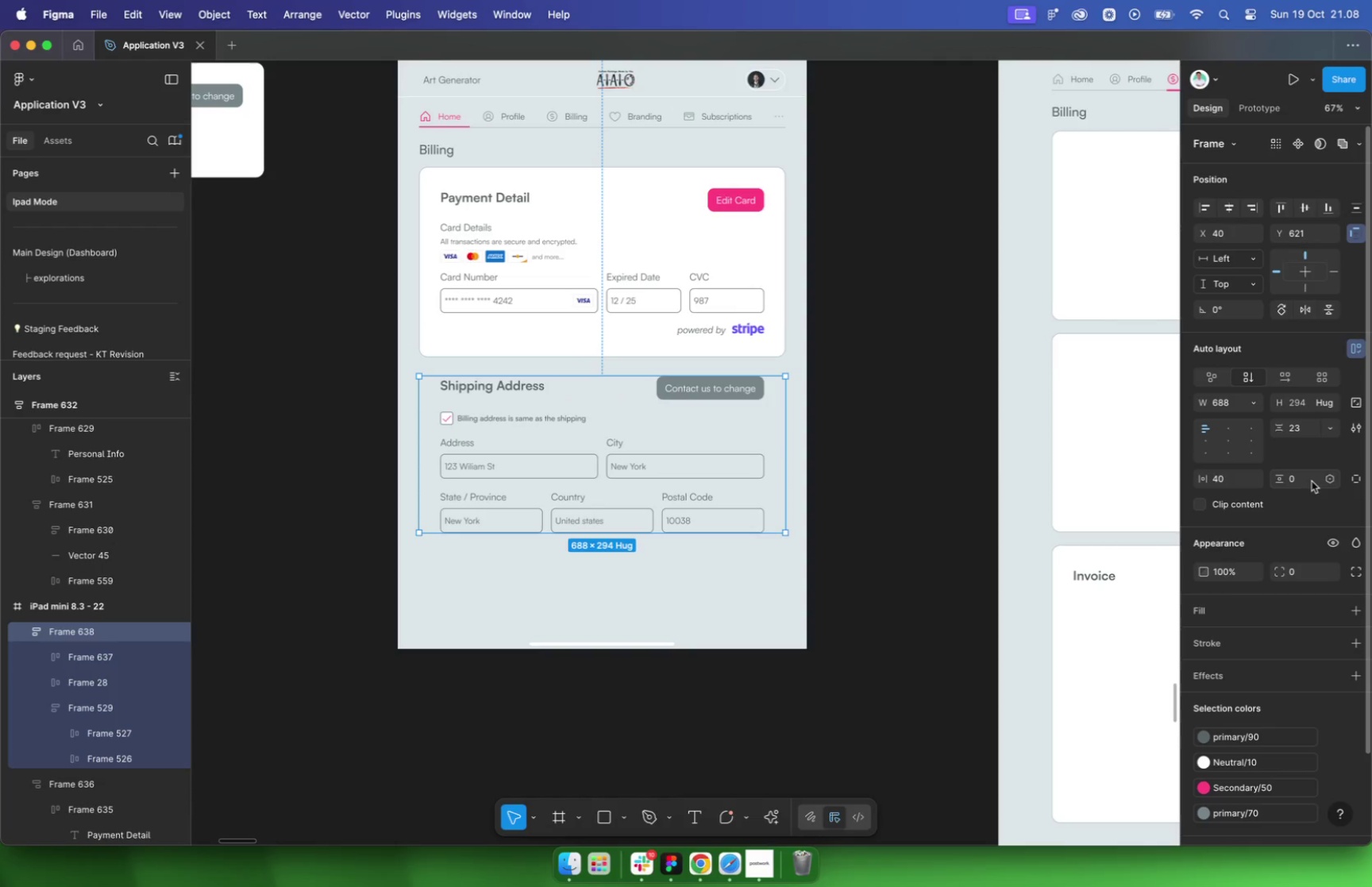 
left_click([1311, 480])
 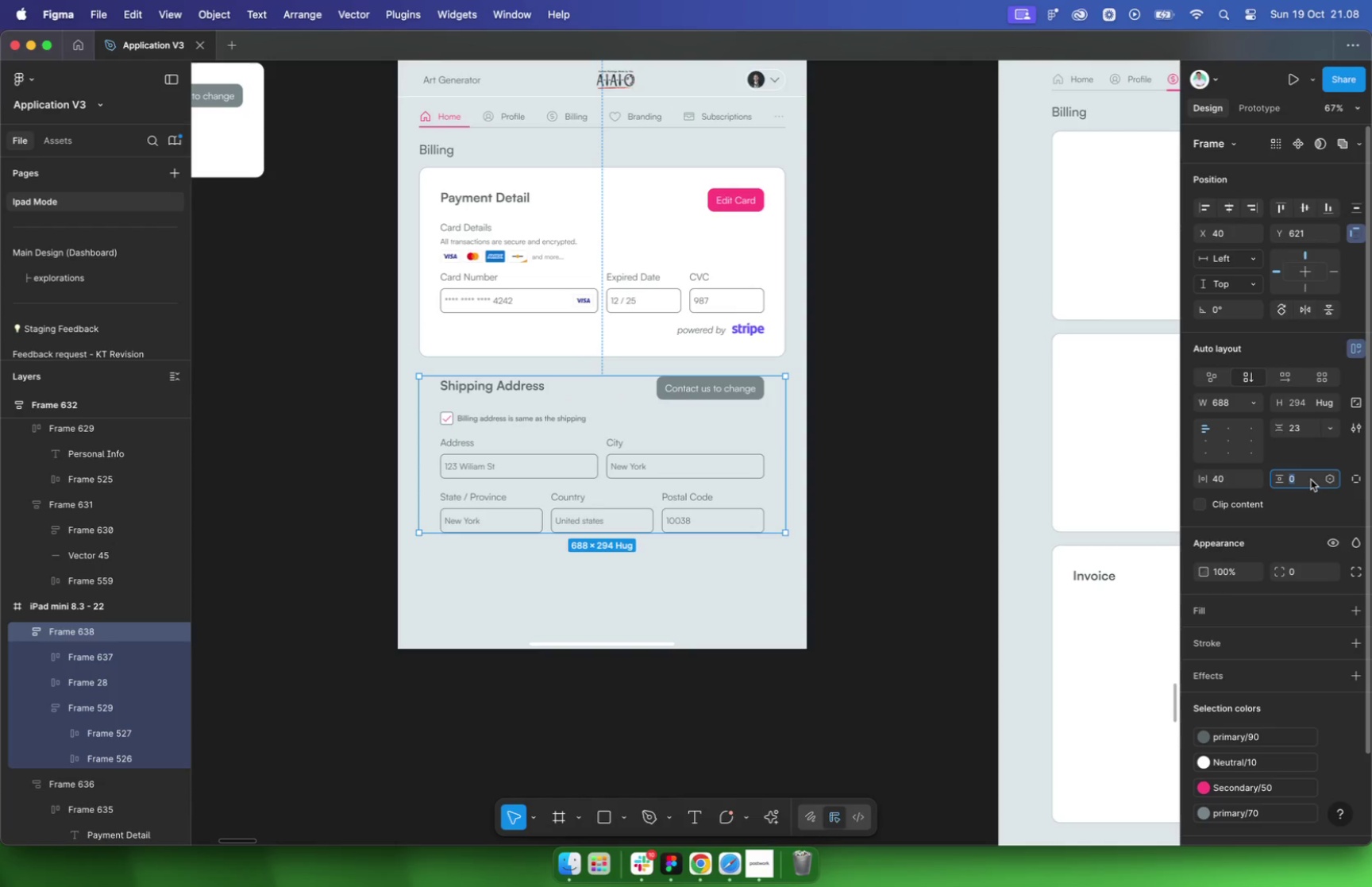 
type(40)
 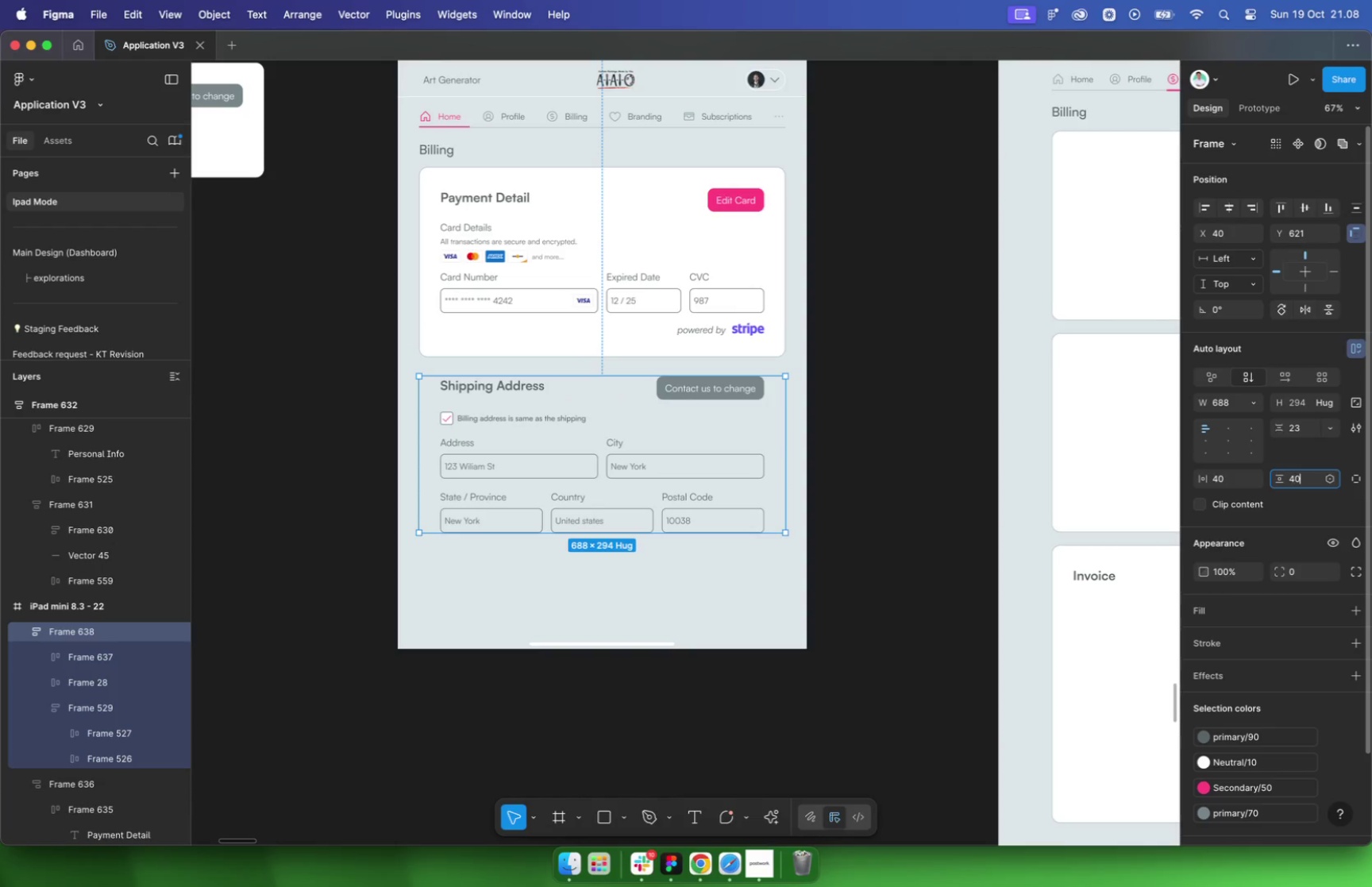 
key(Enter)
 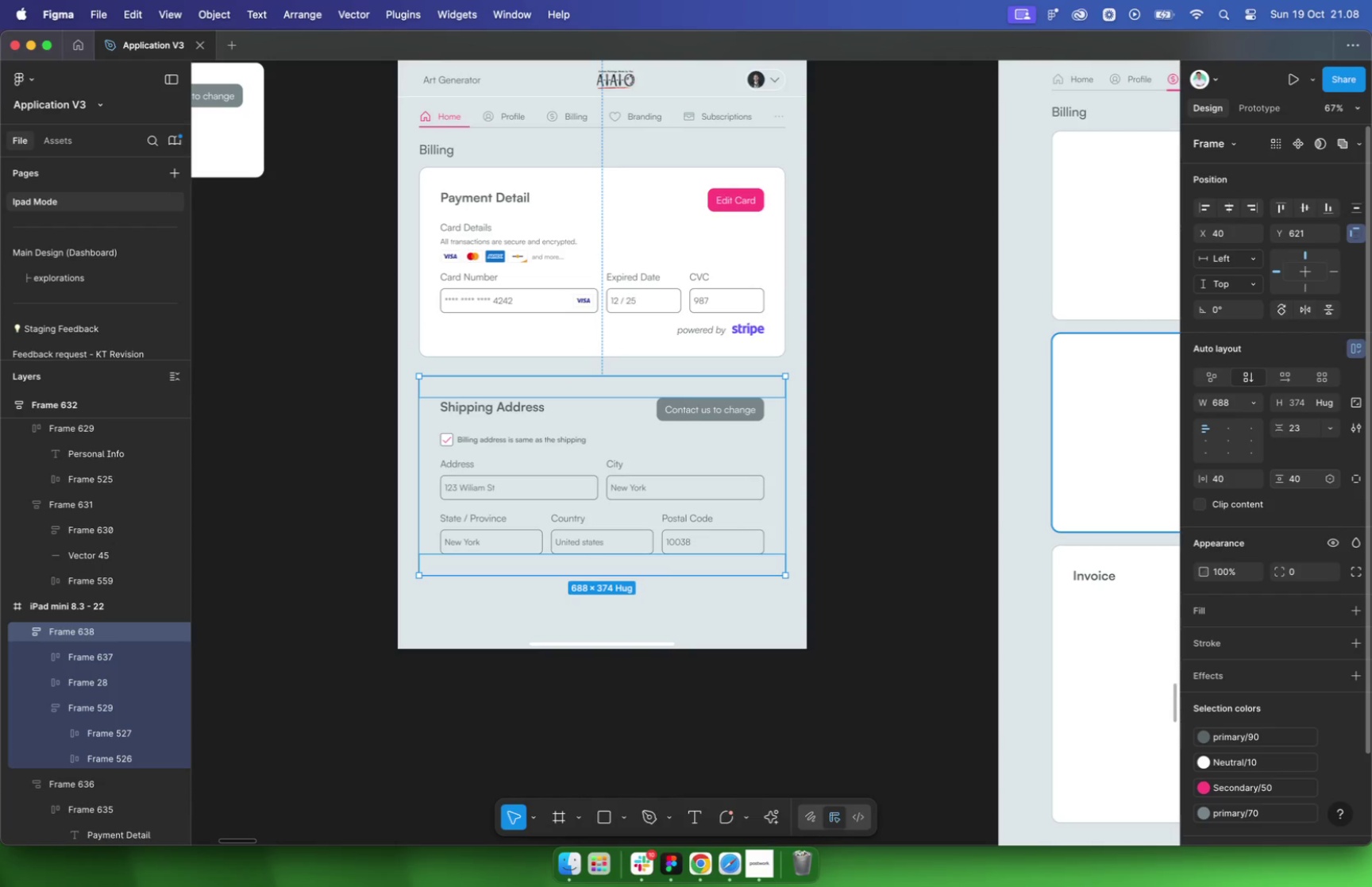 
scroll: coordinate [958, 509], scroll_direction: down, amount: 21.0
 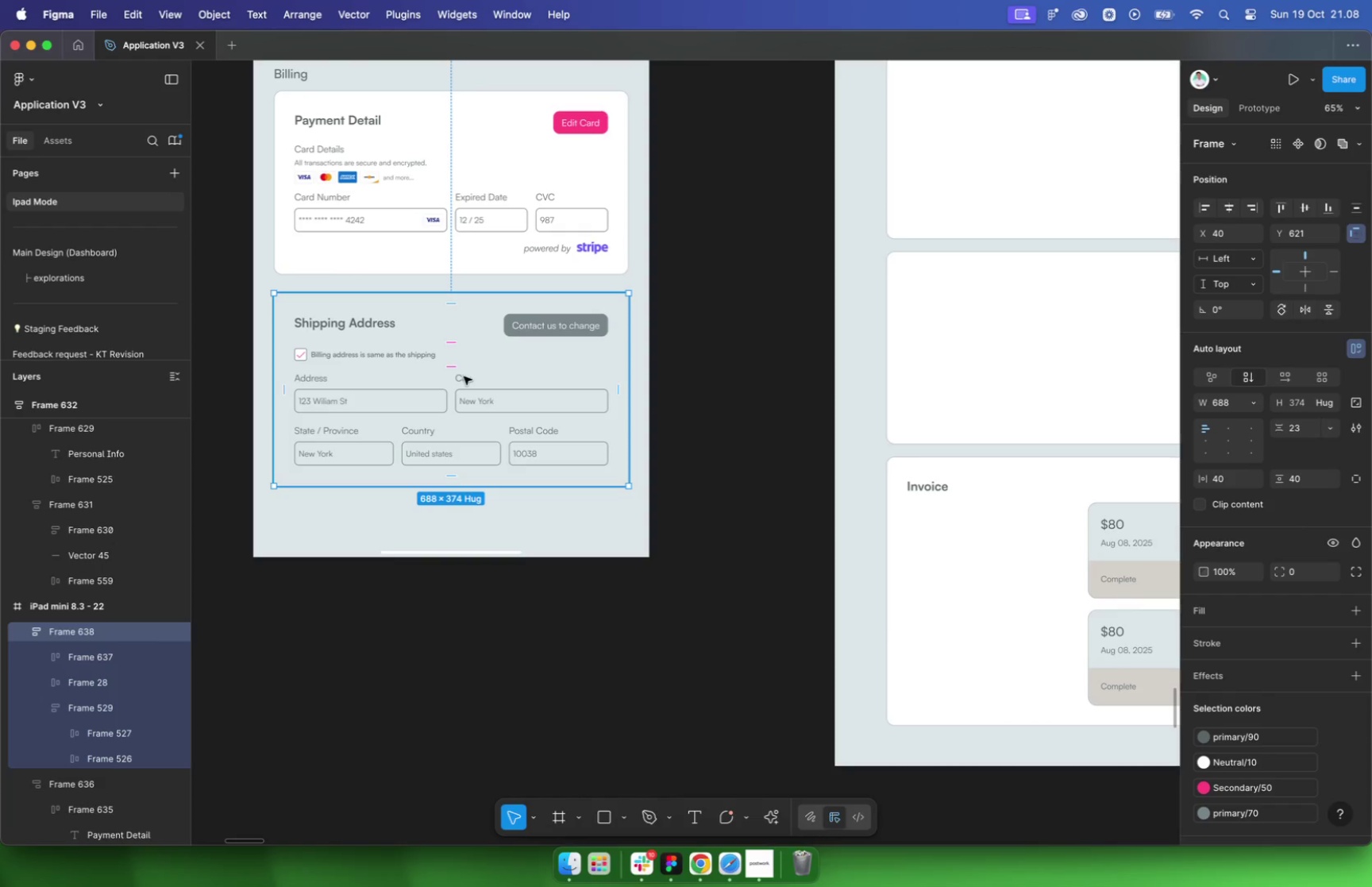 
left_click_drag(start_coordinate=[473, 323], to_coordinate=[472, 318])
 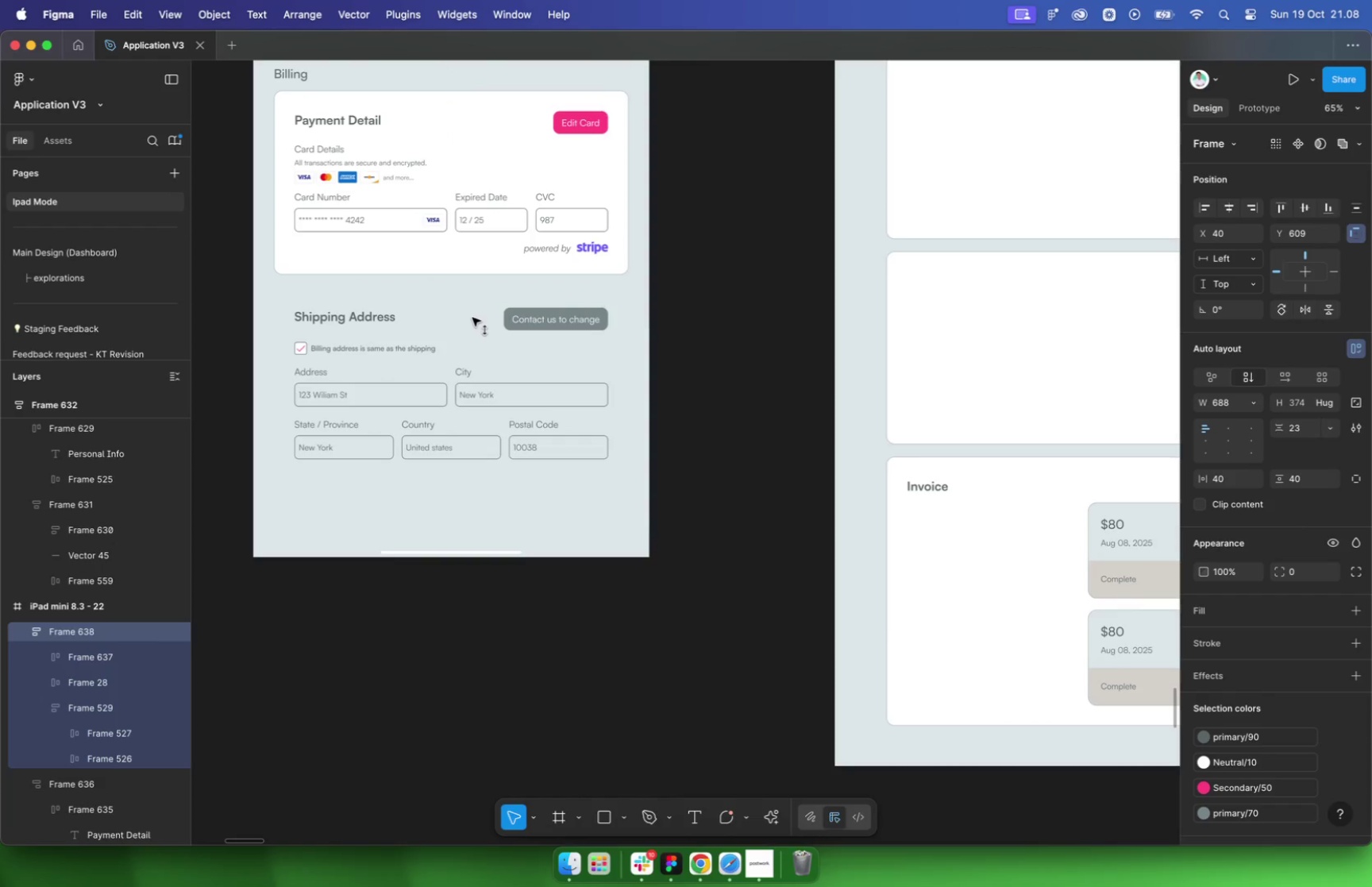 
hold_key(key=ShiftLeft, duration=0.73)
 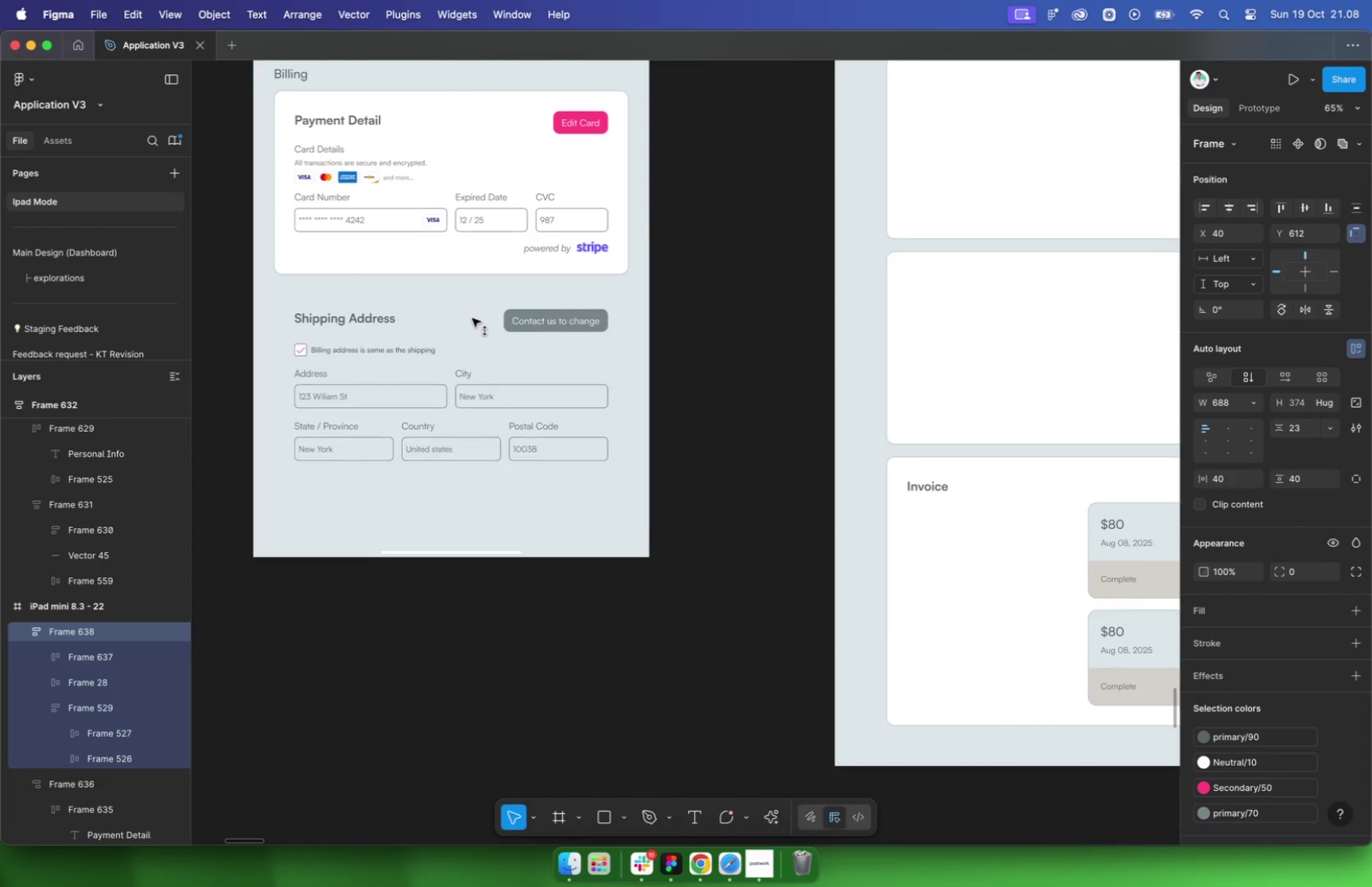 
key(Meta+Z)
 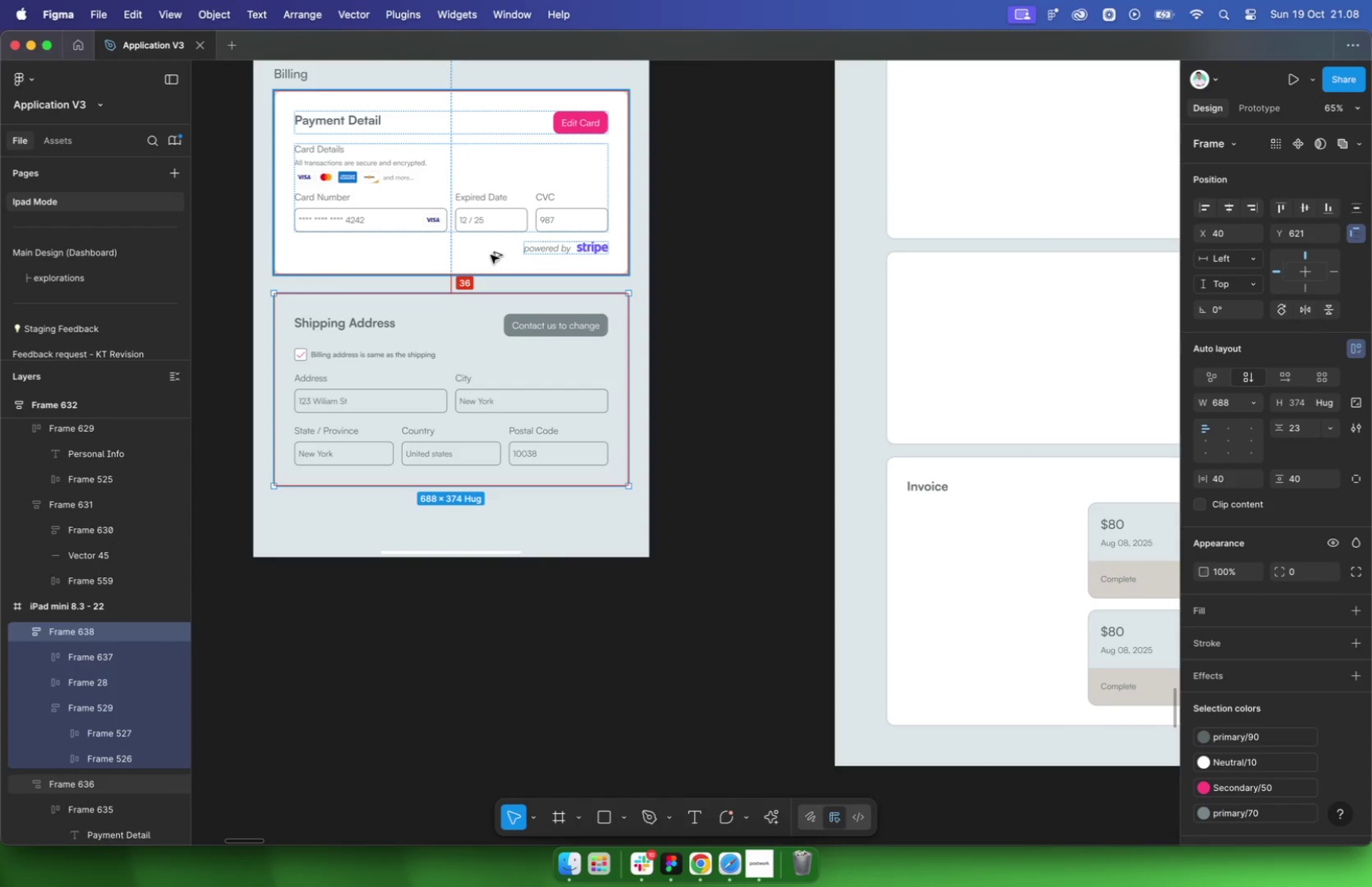 
hold_key(key=OptionLeft, duration=0.8)
 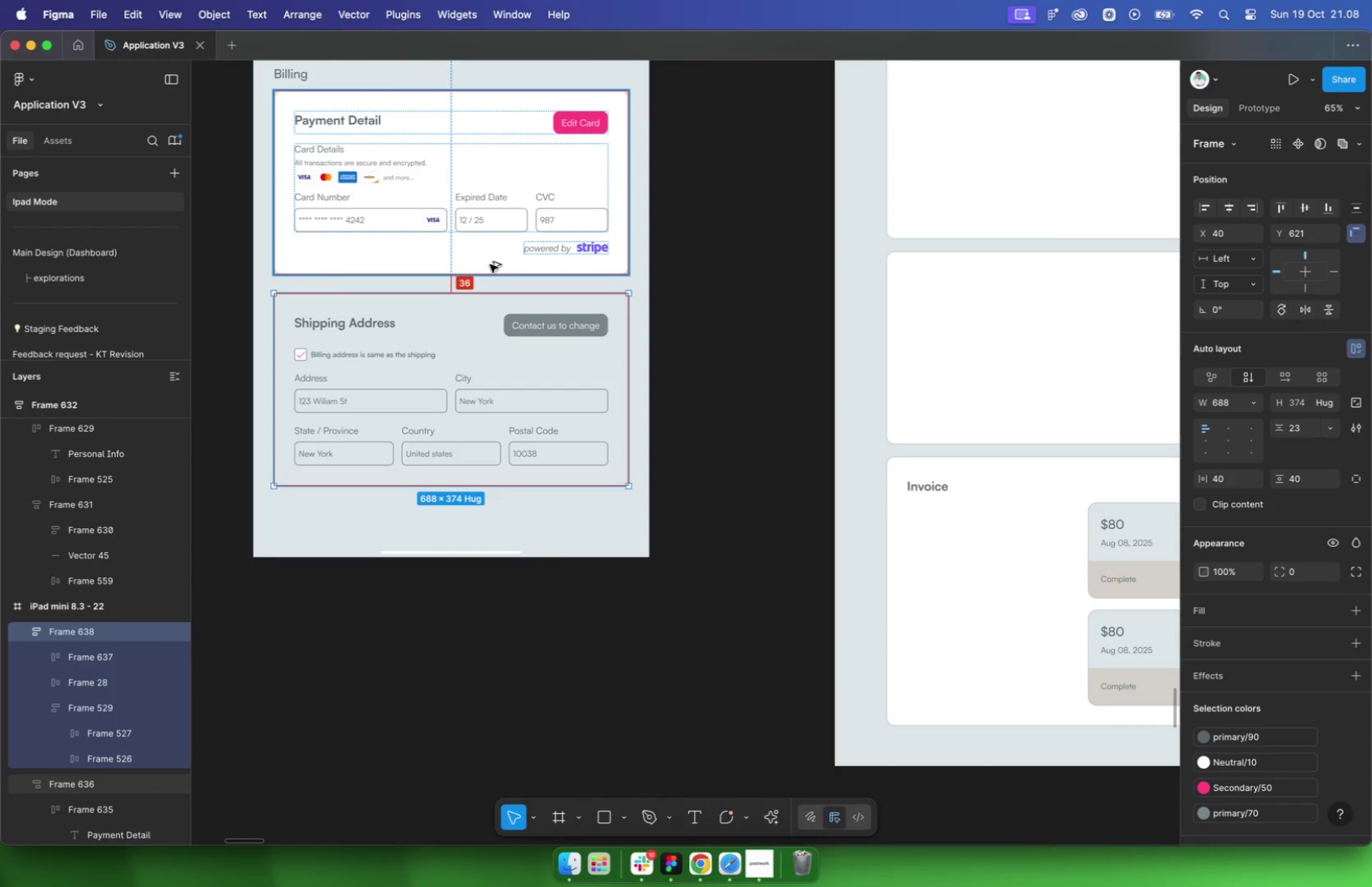 
scroll: coordinate [503, 292], scroll_direction: up, amount: 13.0
 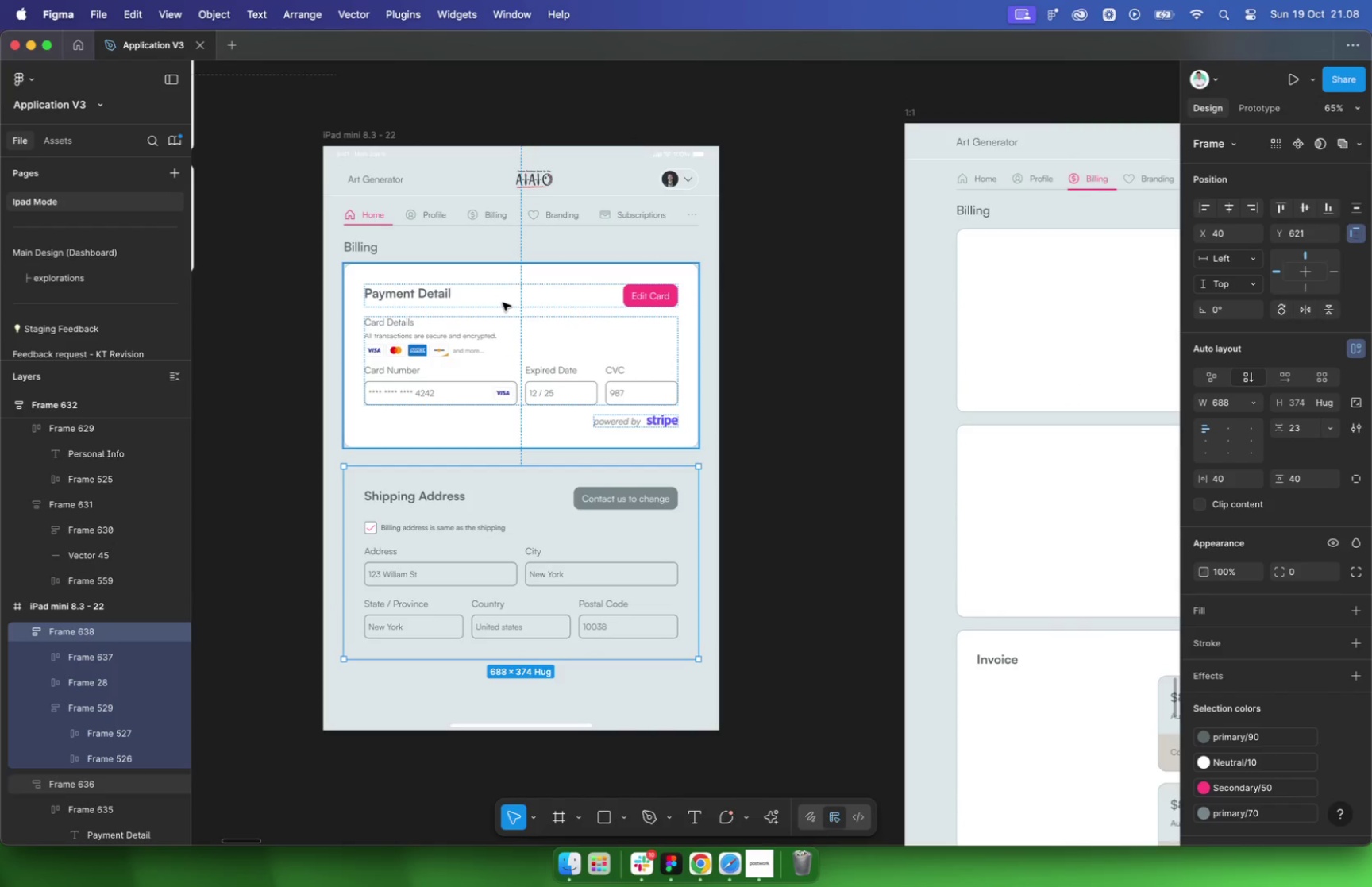 
key(Alt+Shift+ArrowUp)
 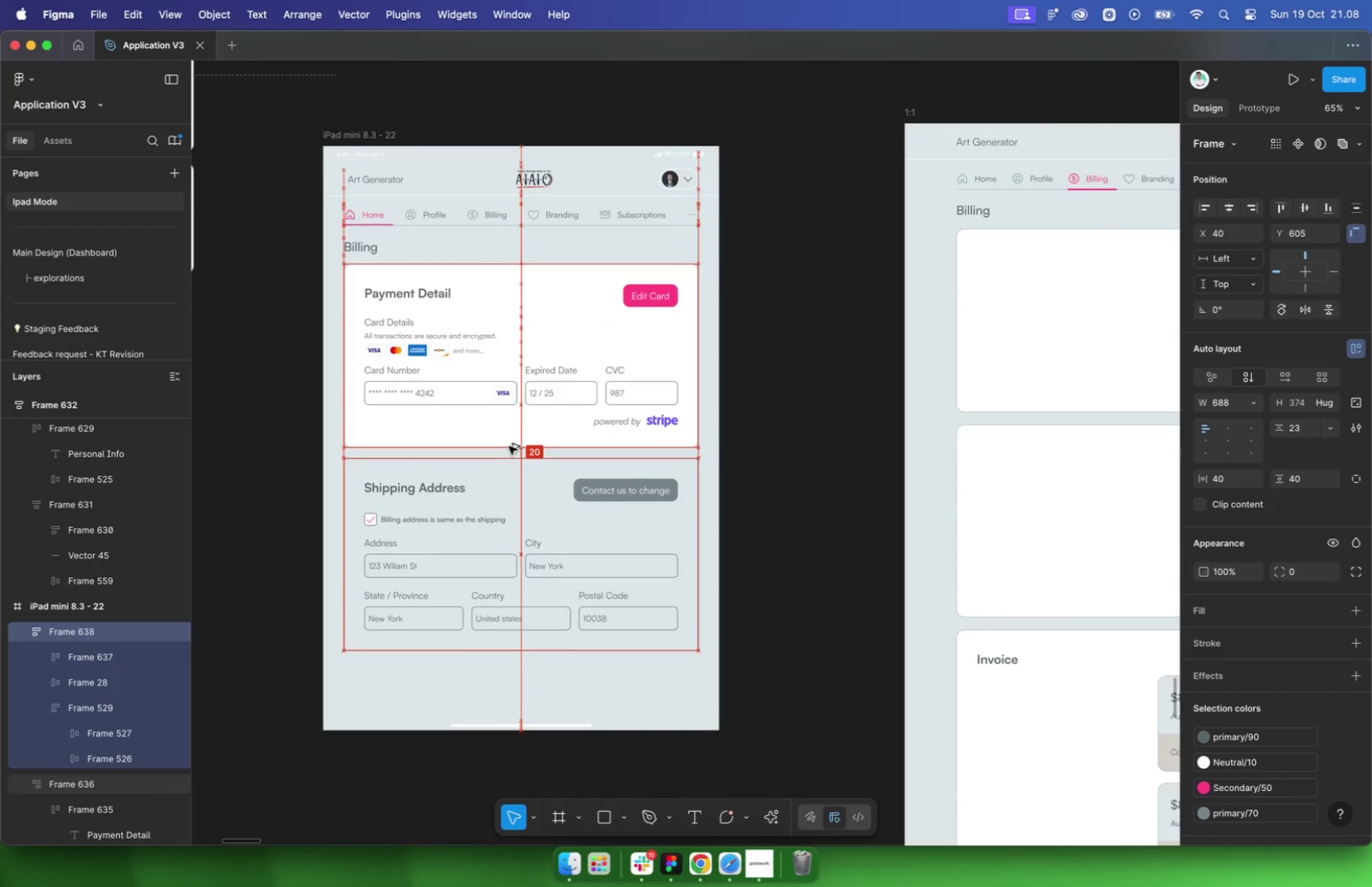 
key(Alt+Shift+ArrowUp)
 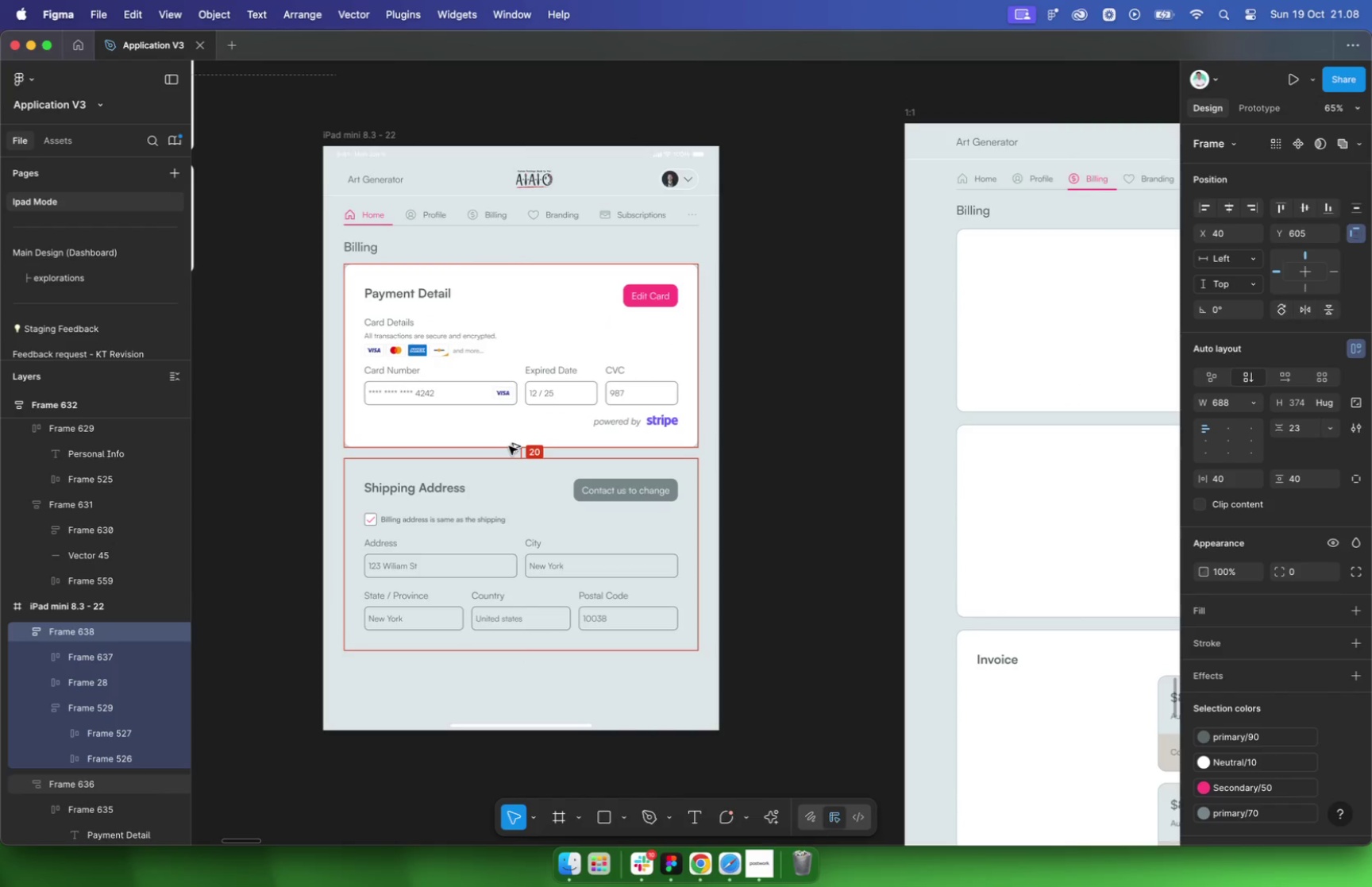 
key(Alt+ArrowDown)
 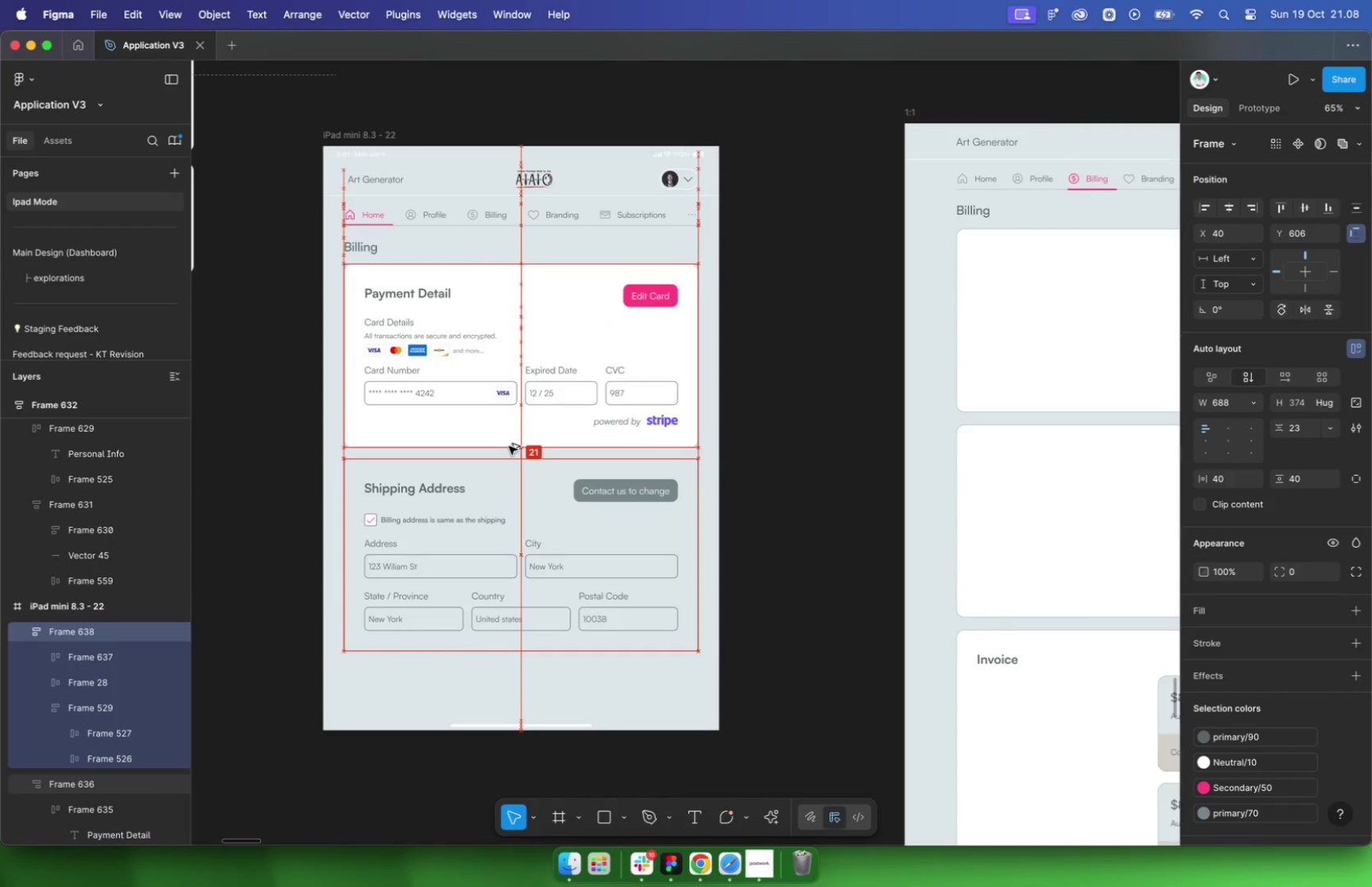 
key(Alt+ArrowDown)
 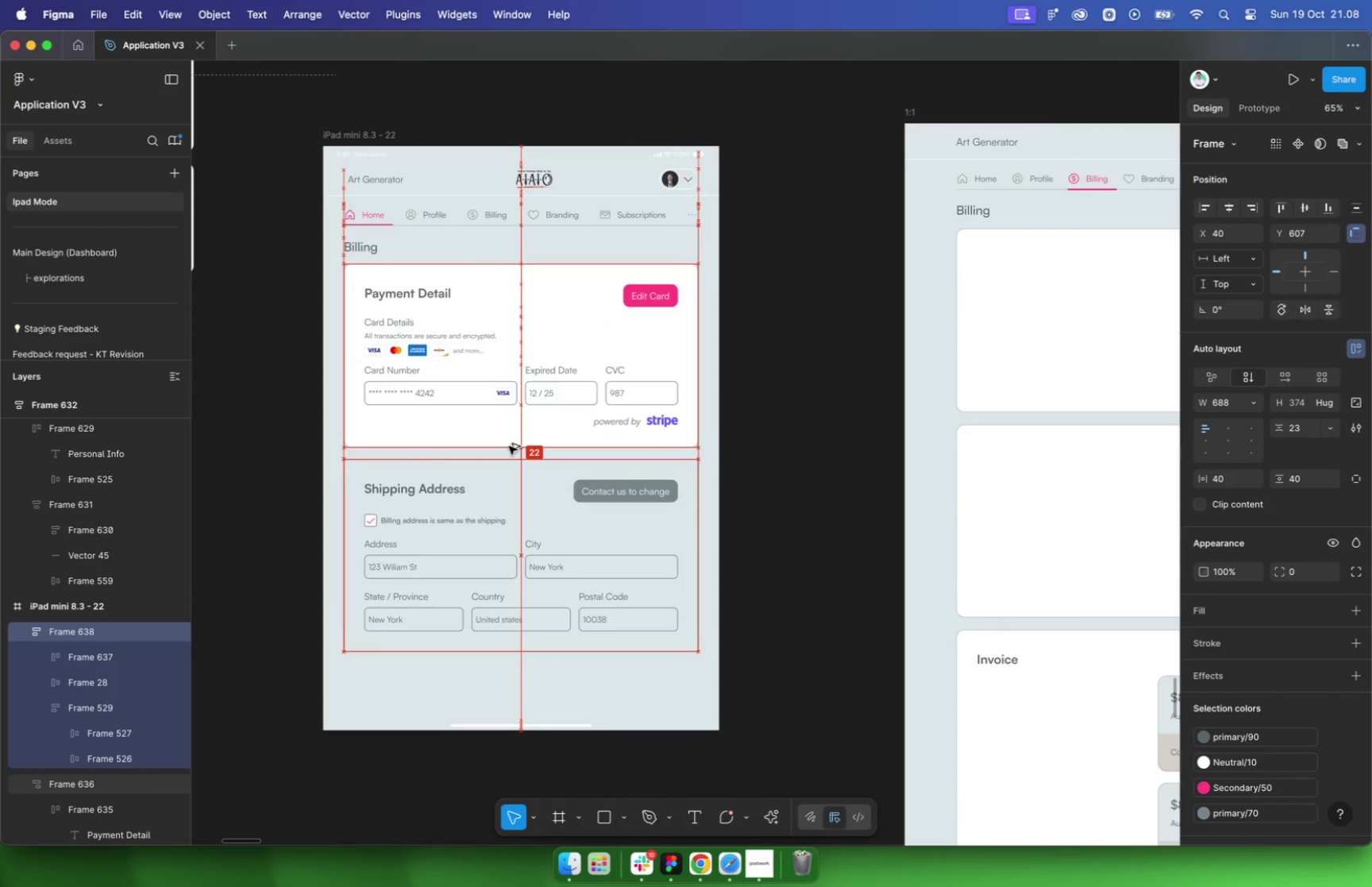 
key(Alt+ArrowDown)
 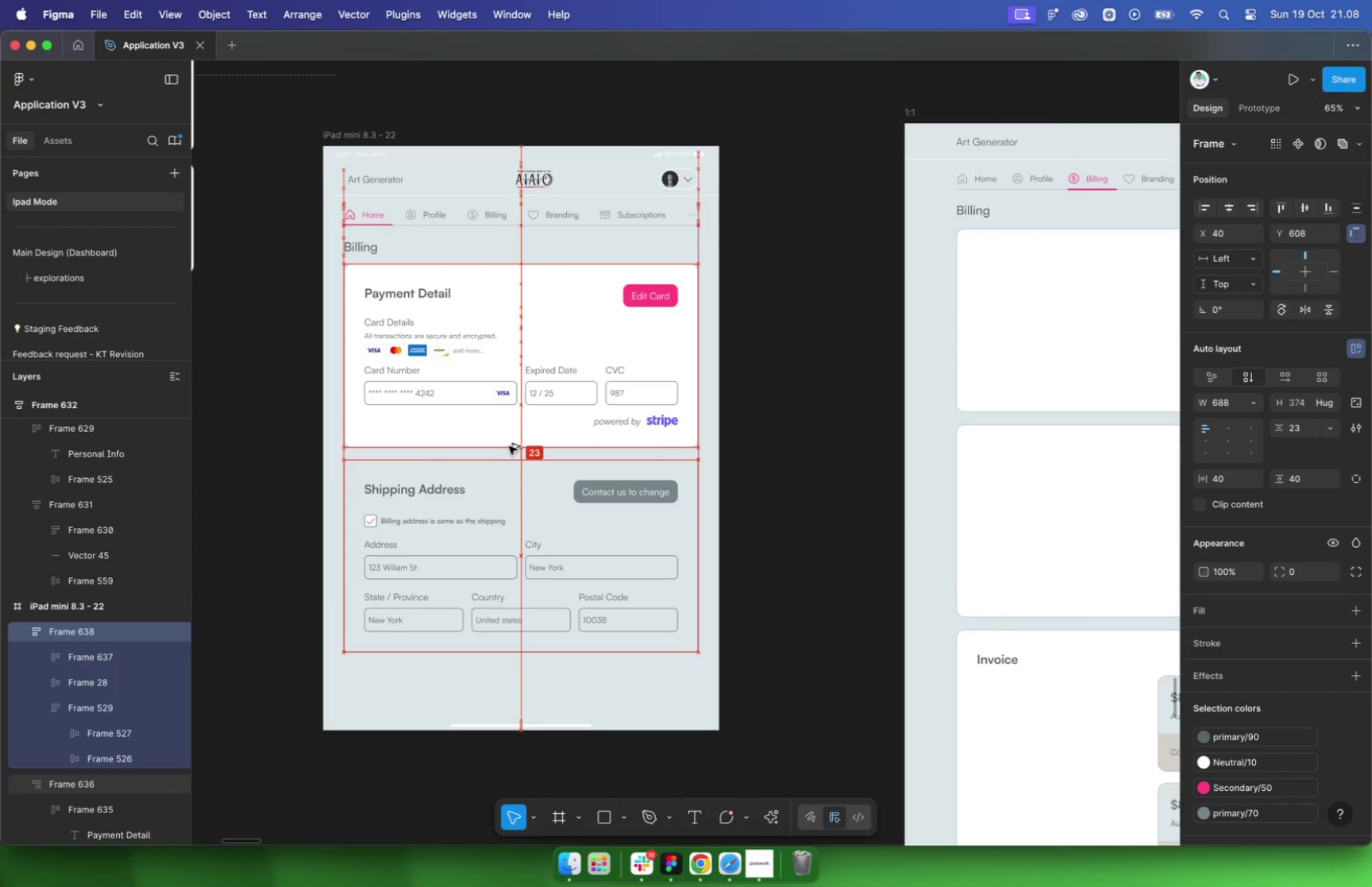 
key(Alt+ArrowDown)
 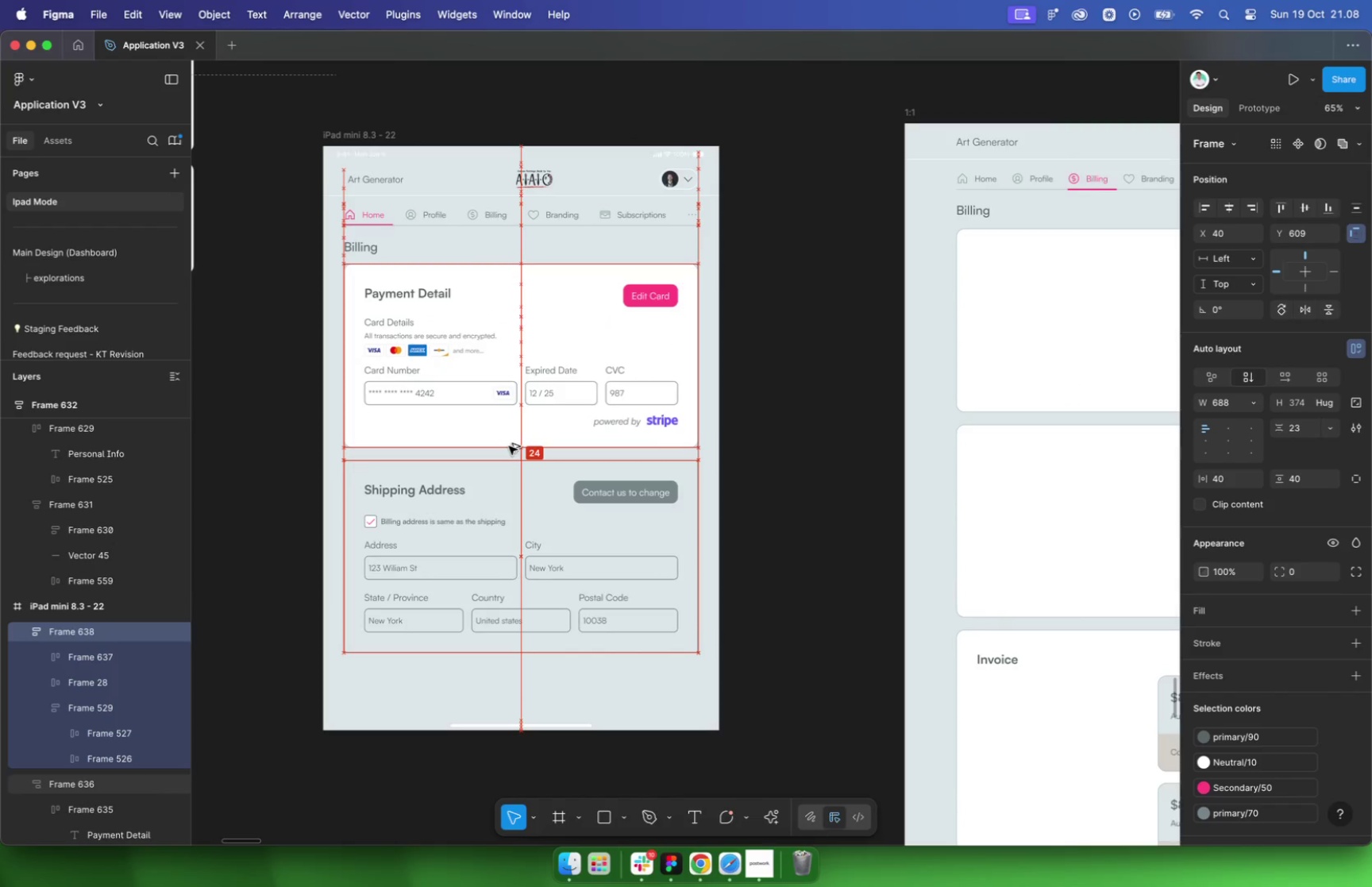 
scroll: coordinate [511, 447], scroll_direction: down, amount: 1.0
 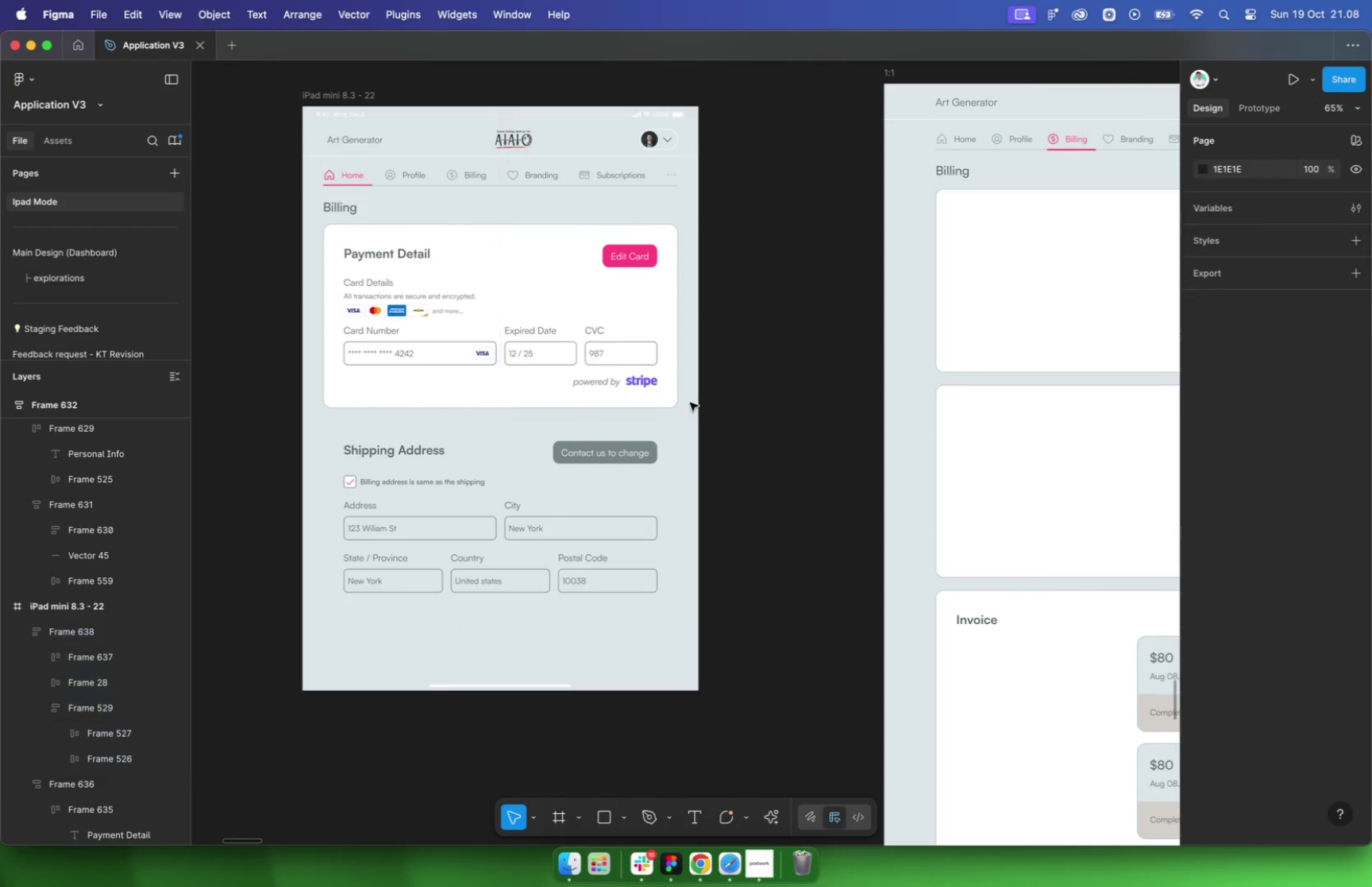 
left_click([678, 395])
 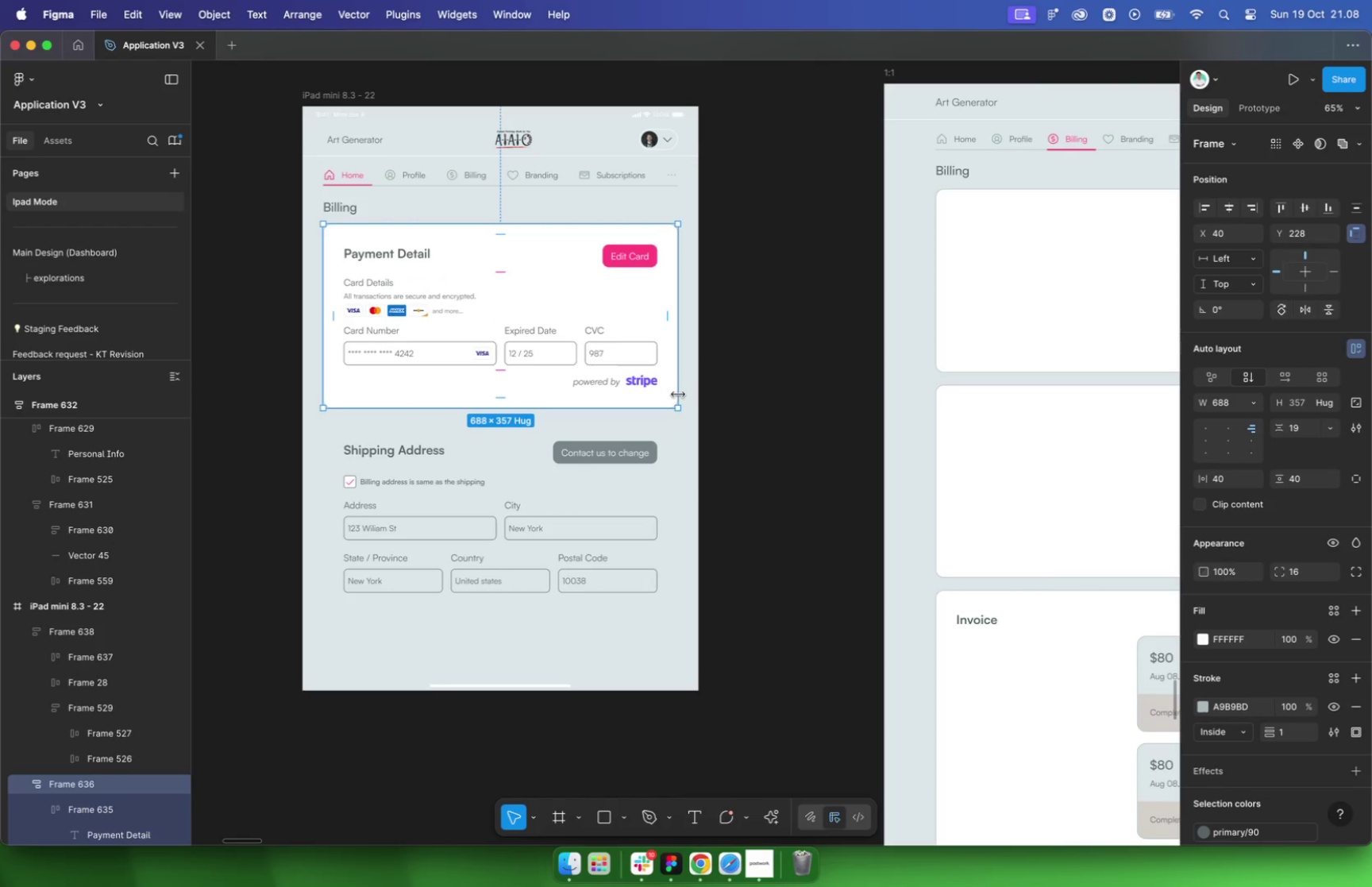 
key(Alt+Meta+C)
 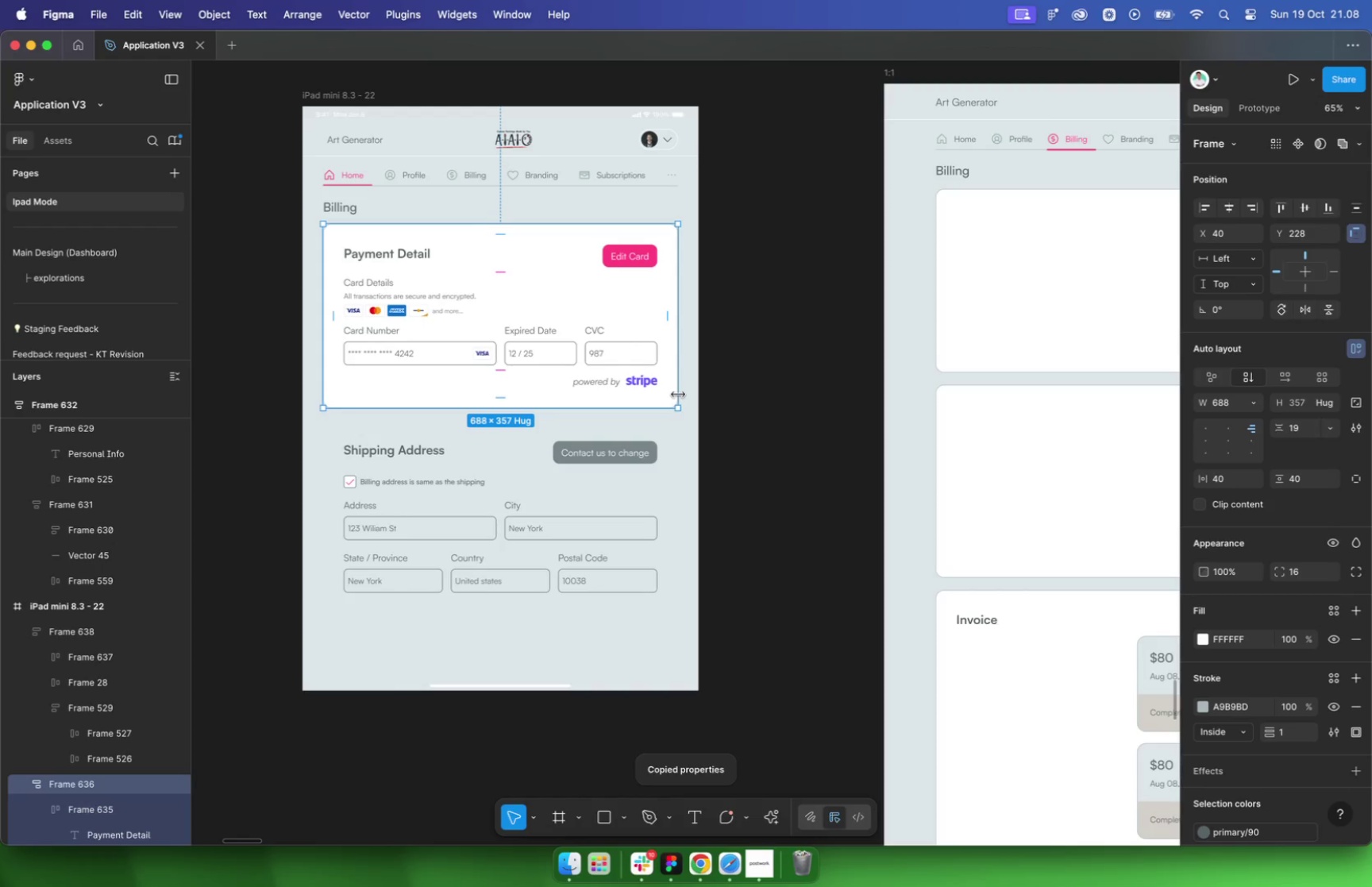 
left_click([672, 453])
 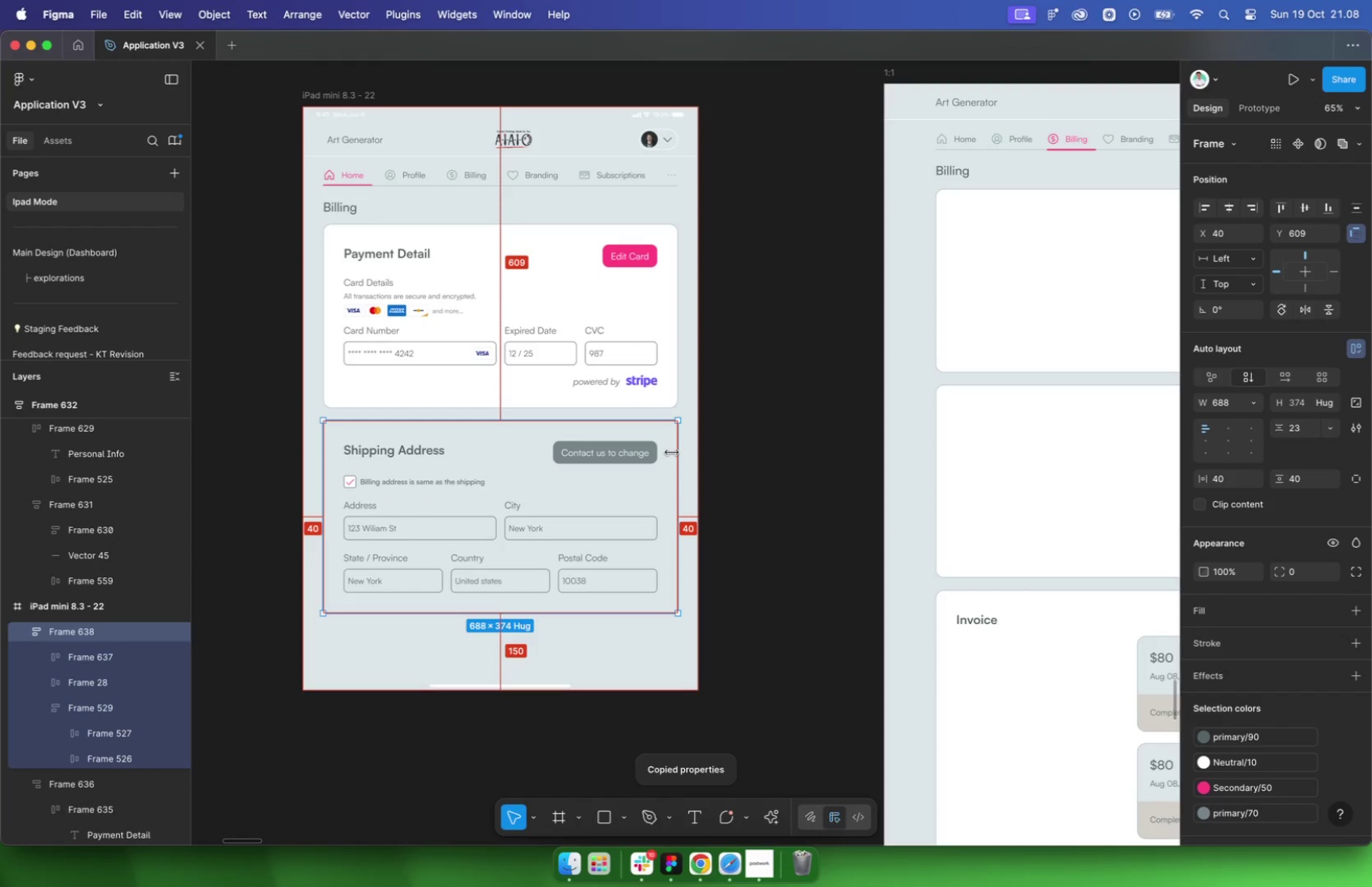 
key(Alt+Meta+V)
 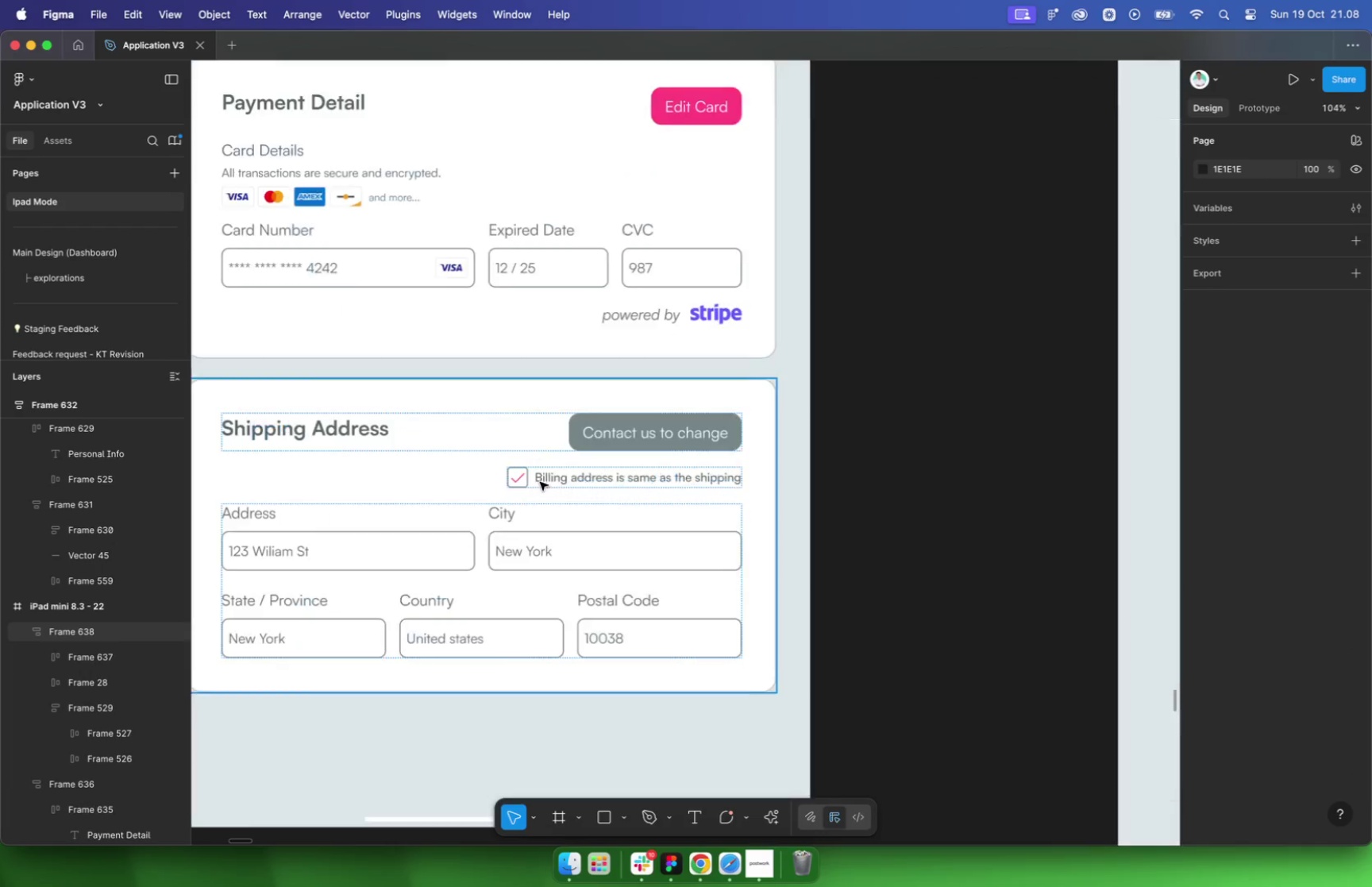 
double_click([561, 480])
 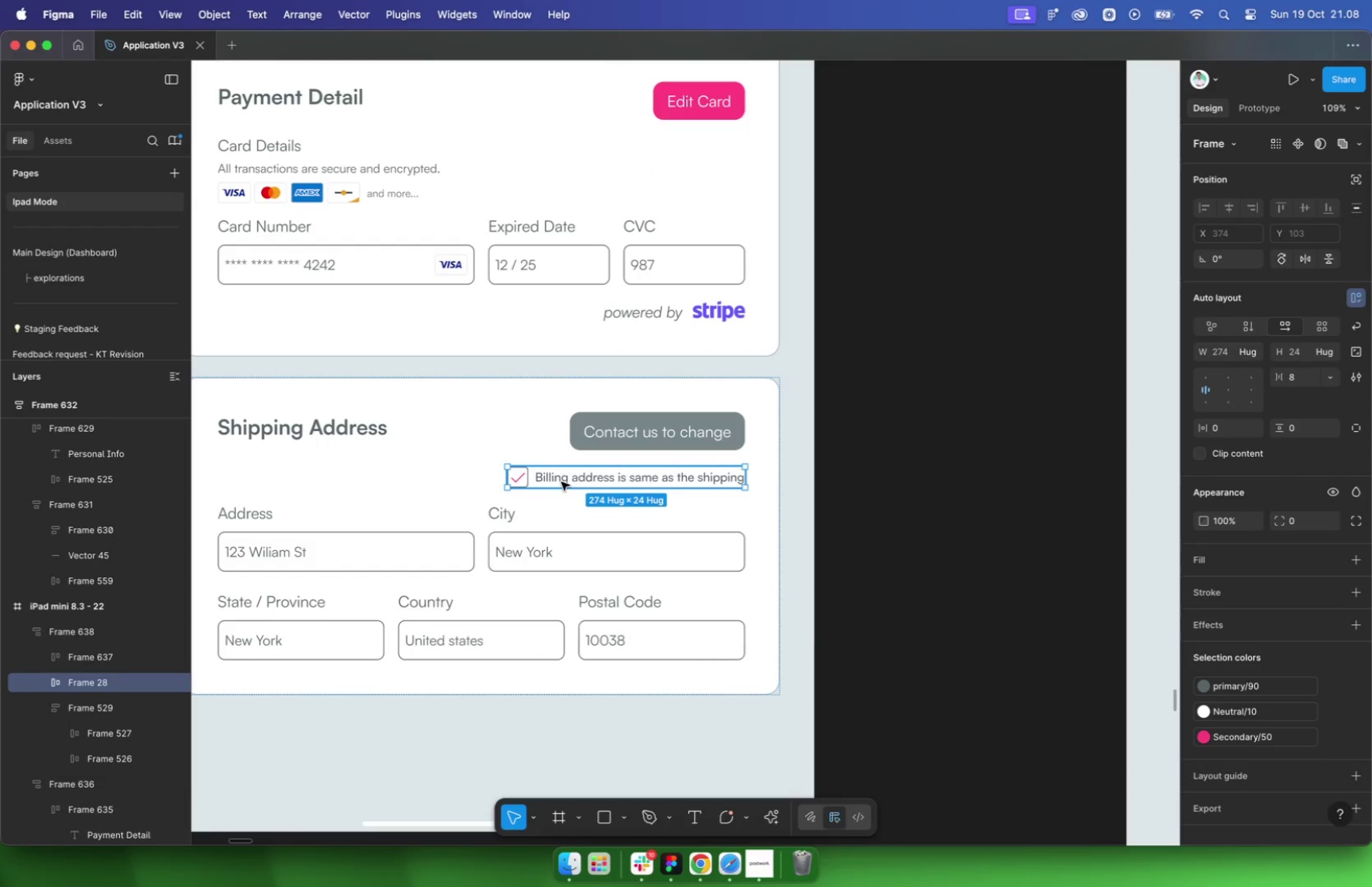 
hold_key(key=ShiftLeft, duration=0.34)
left_click([630, 448])
 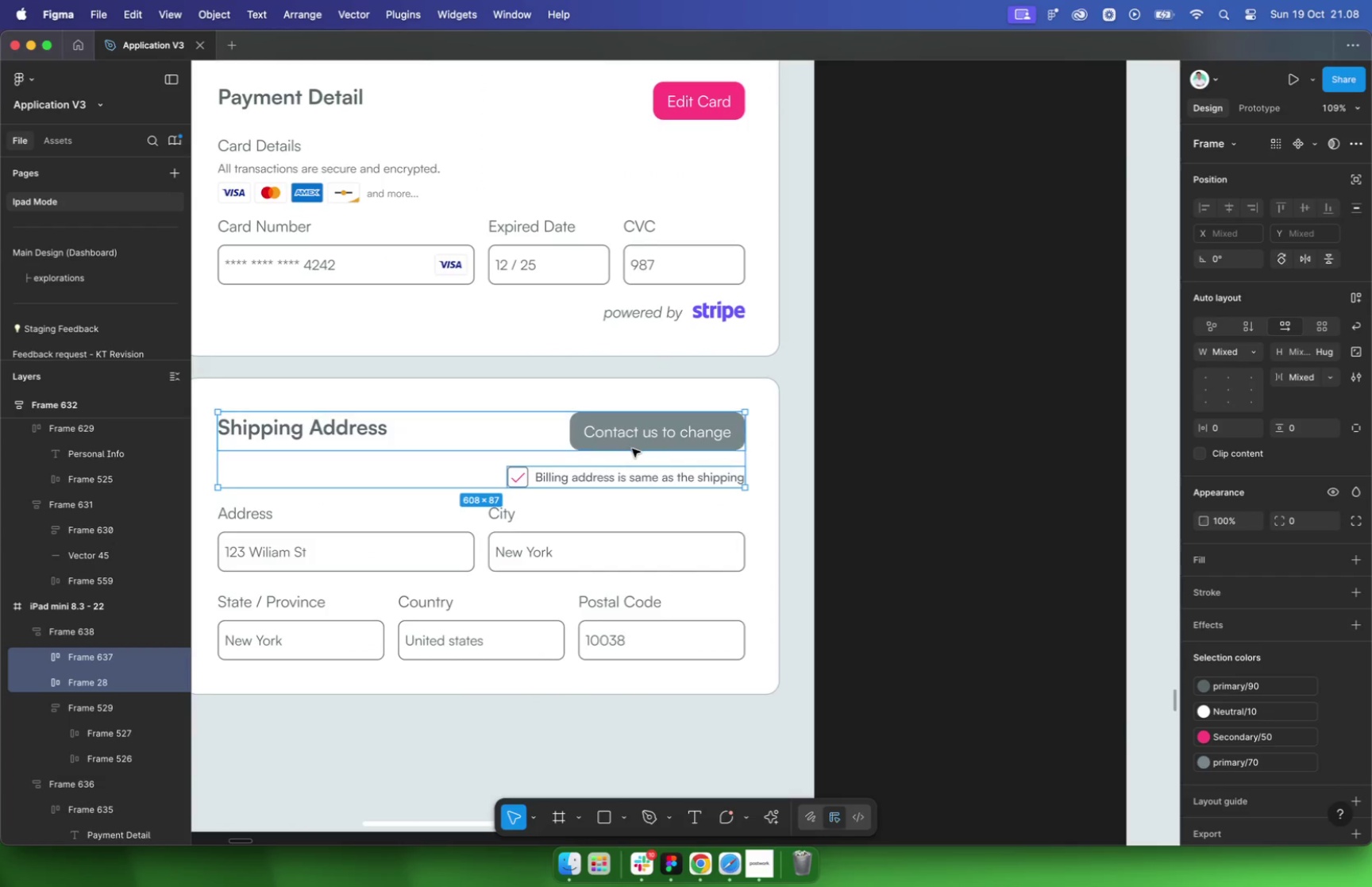 
key(Shift+A)
 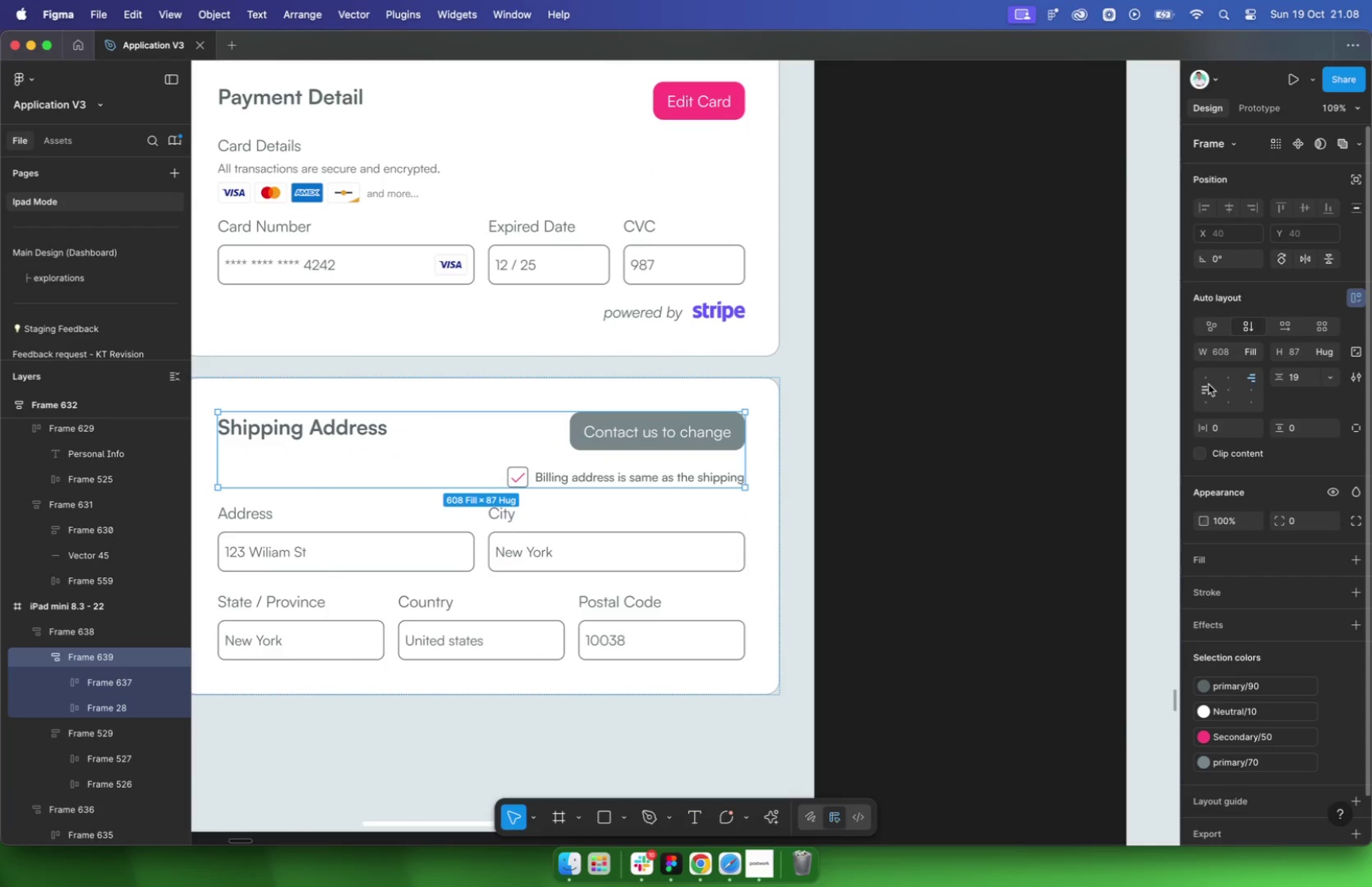 
left_click([1204, 380])
 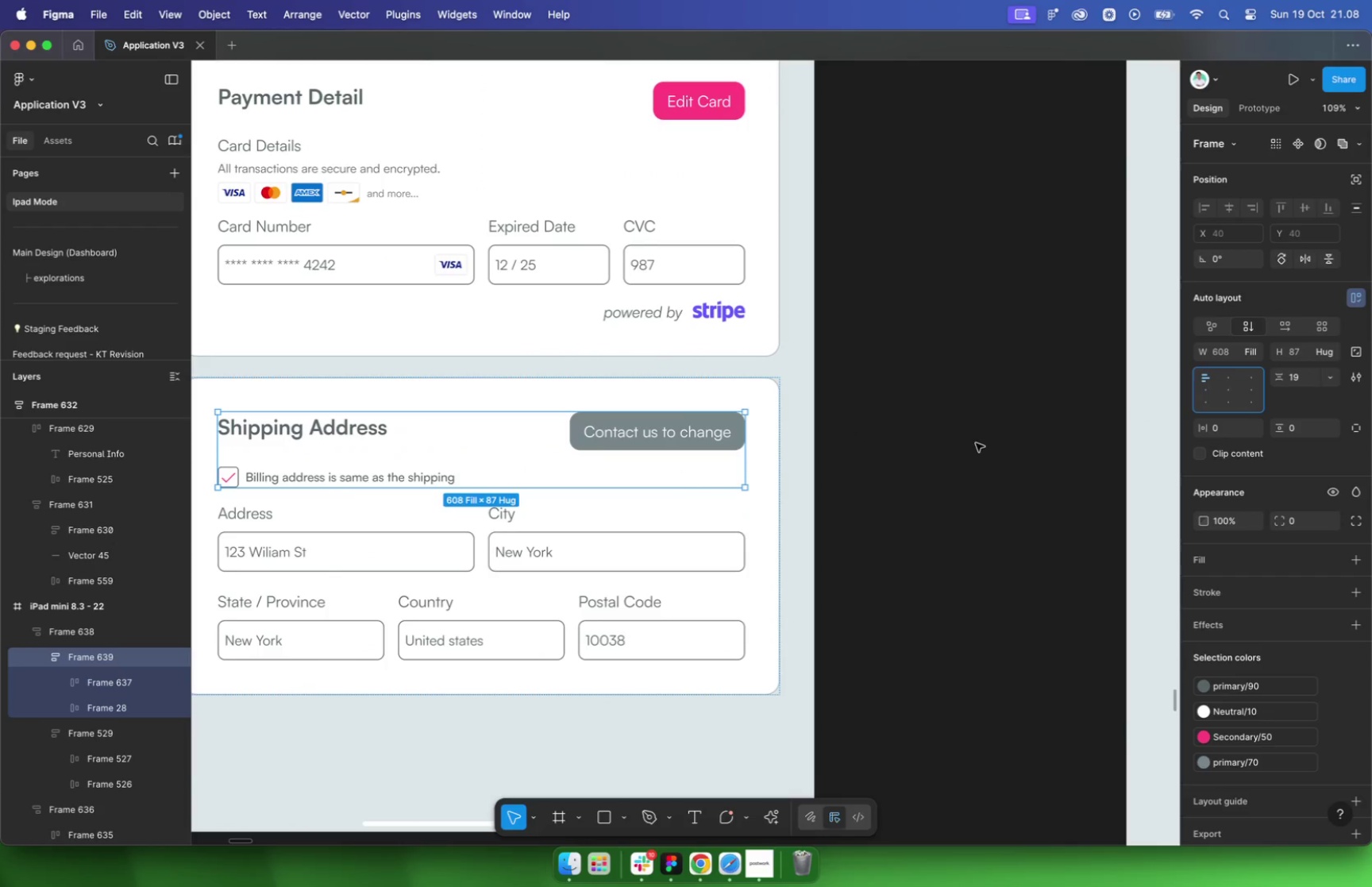 
left_click([976, 443])
 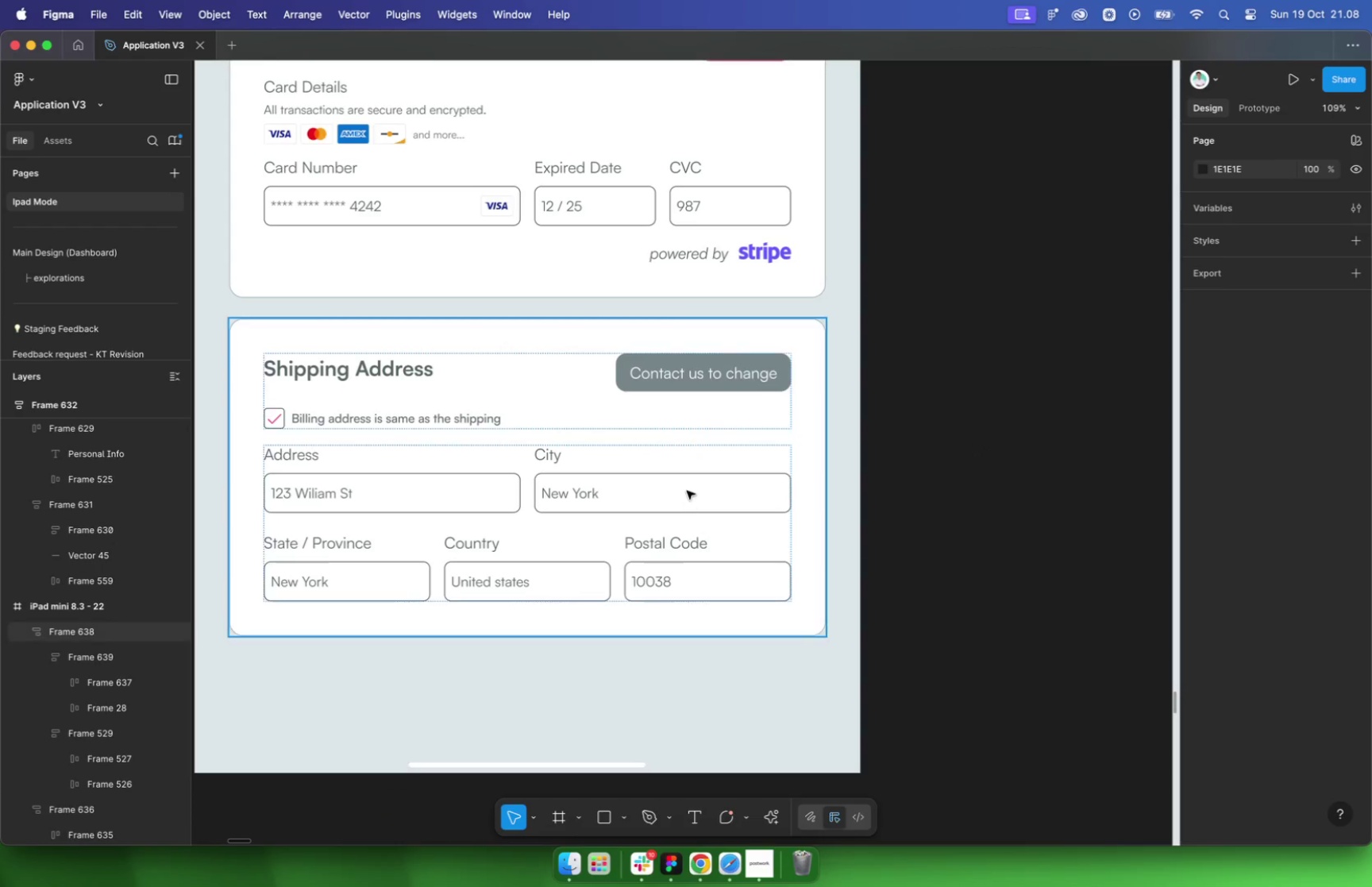 
scroll: coordinate [697, 506], scroll_direction: down, amount: 1.0
 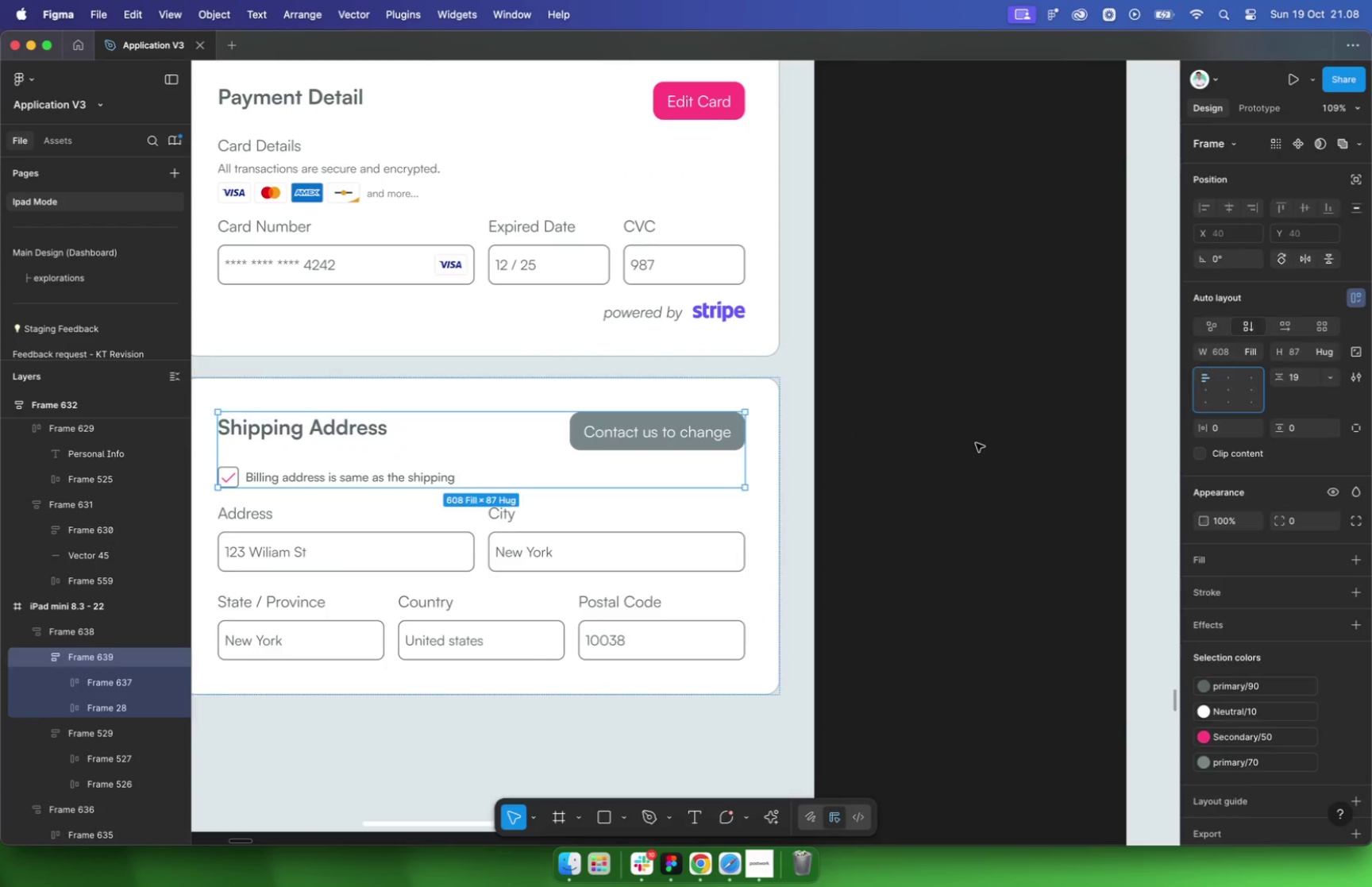 
left_click([687, 491])
 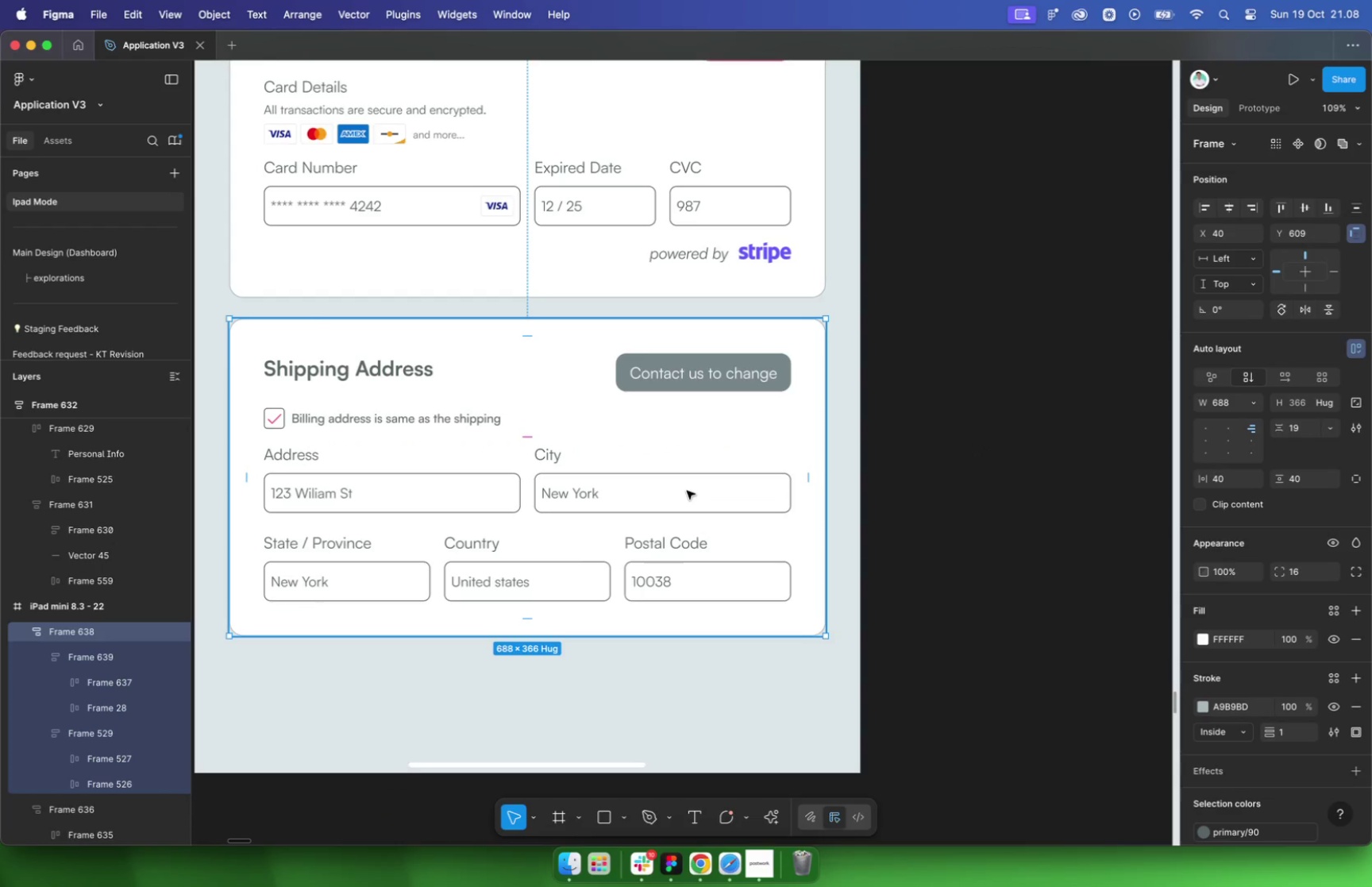 
double_click([687, 491])
 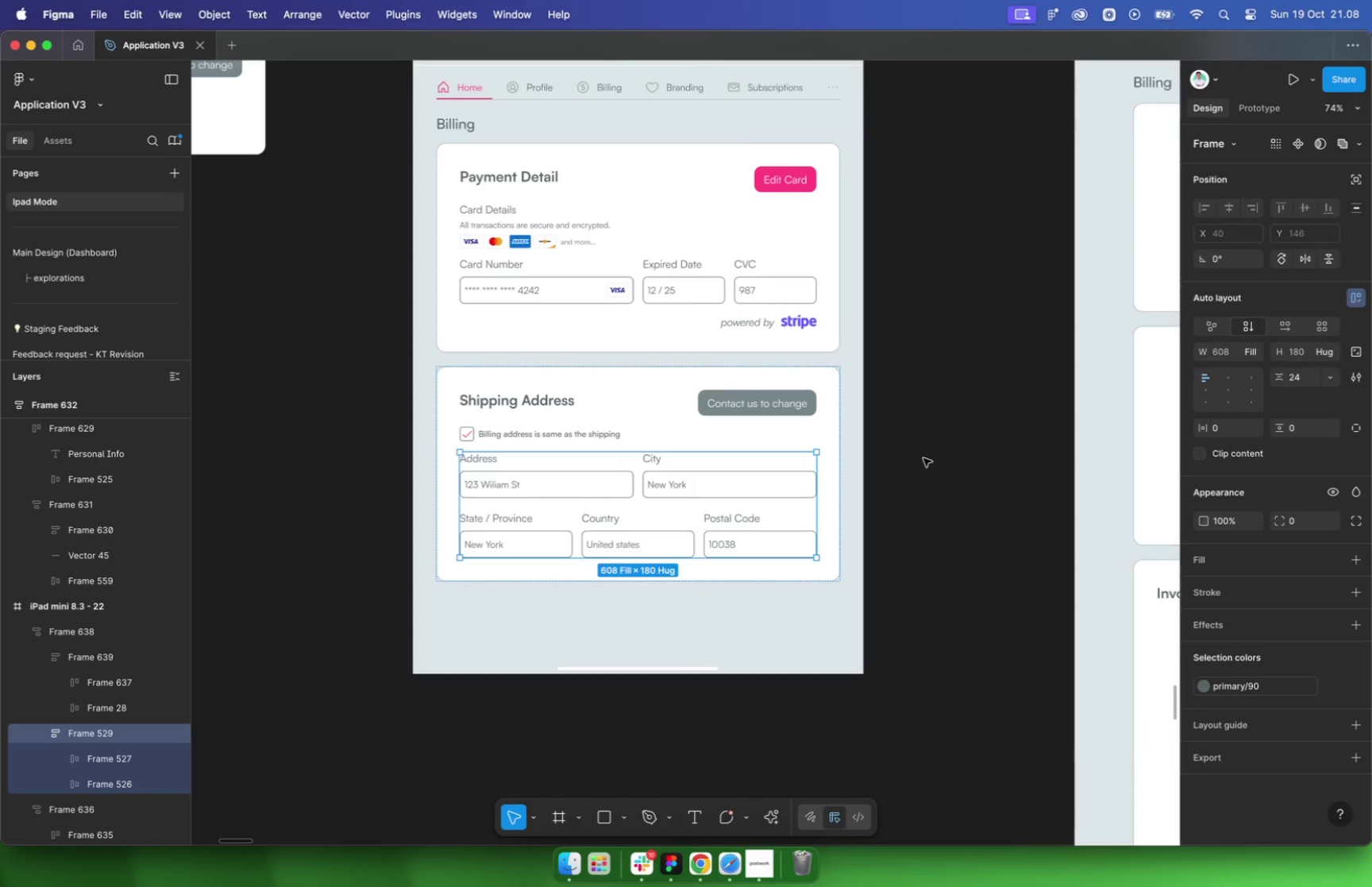 
left_click([923, 458])
 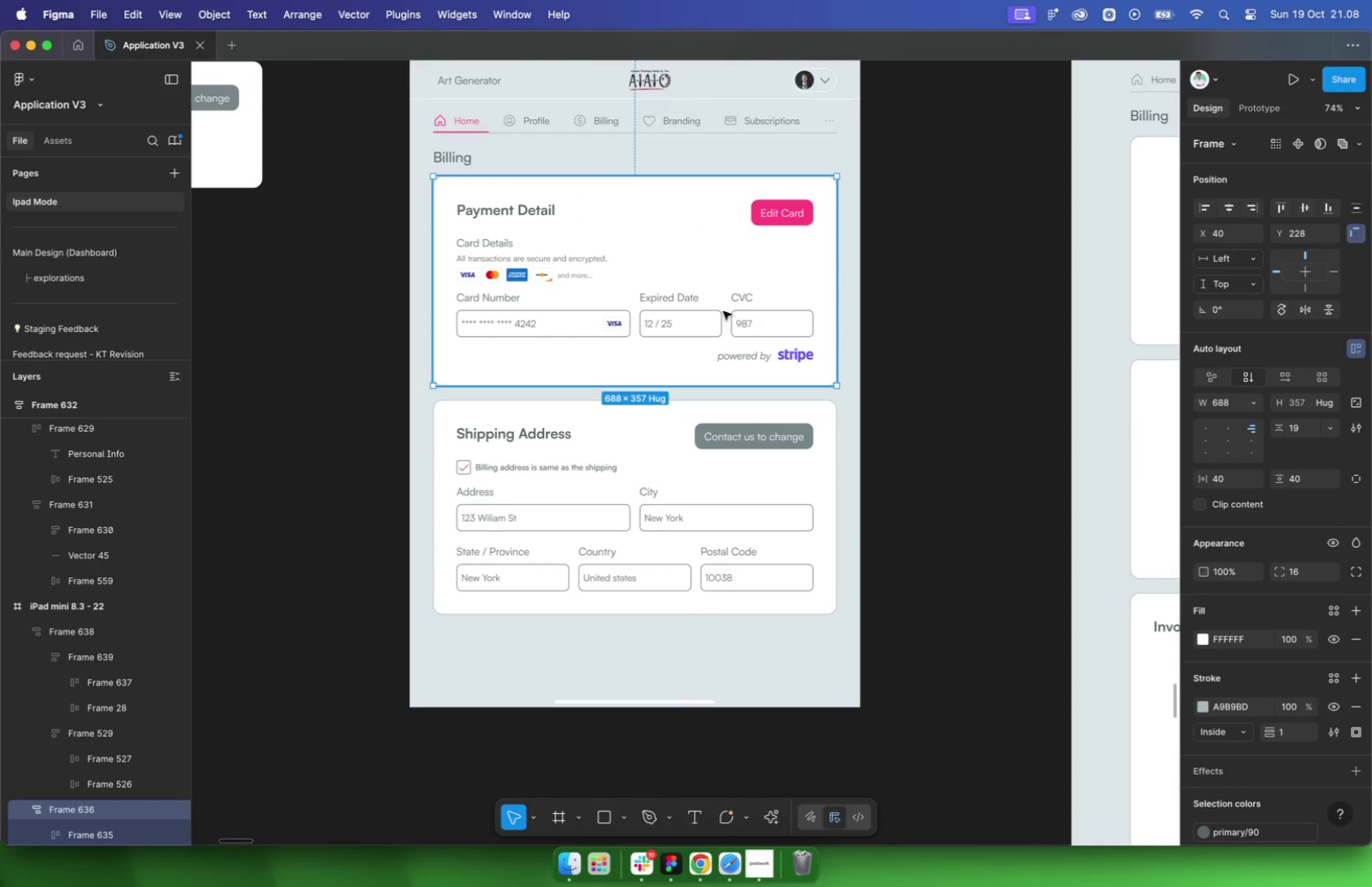 
double_click([599, 284])
 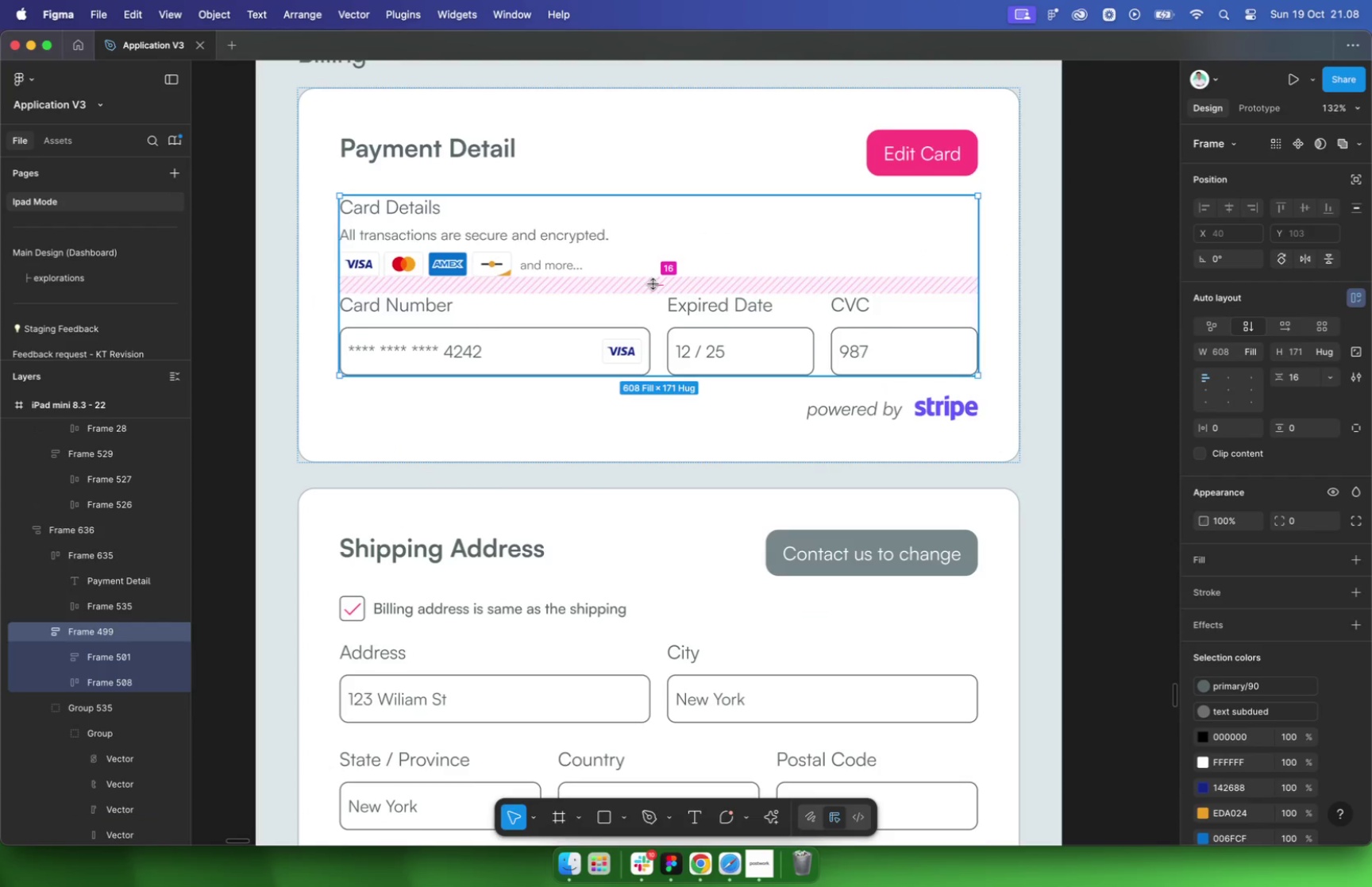 
left_click([653, 284])
 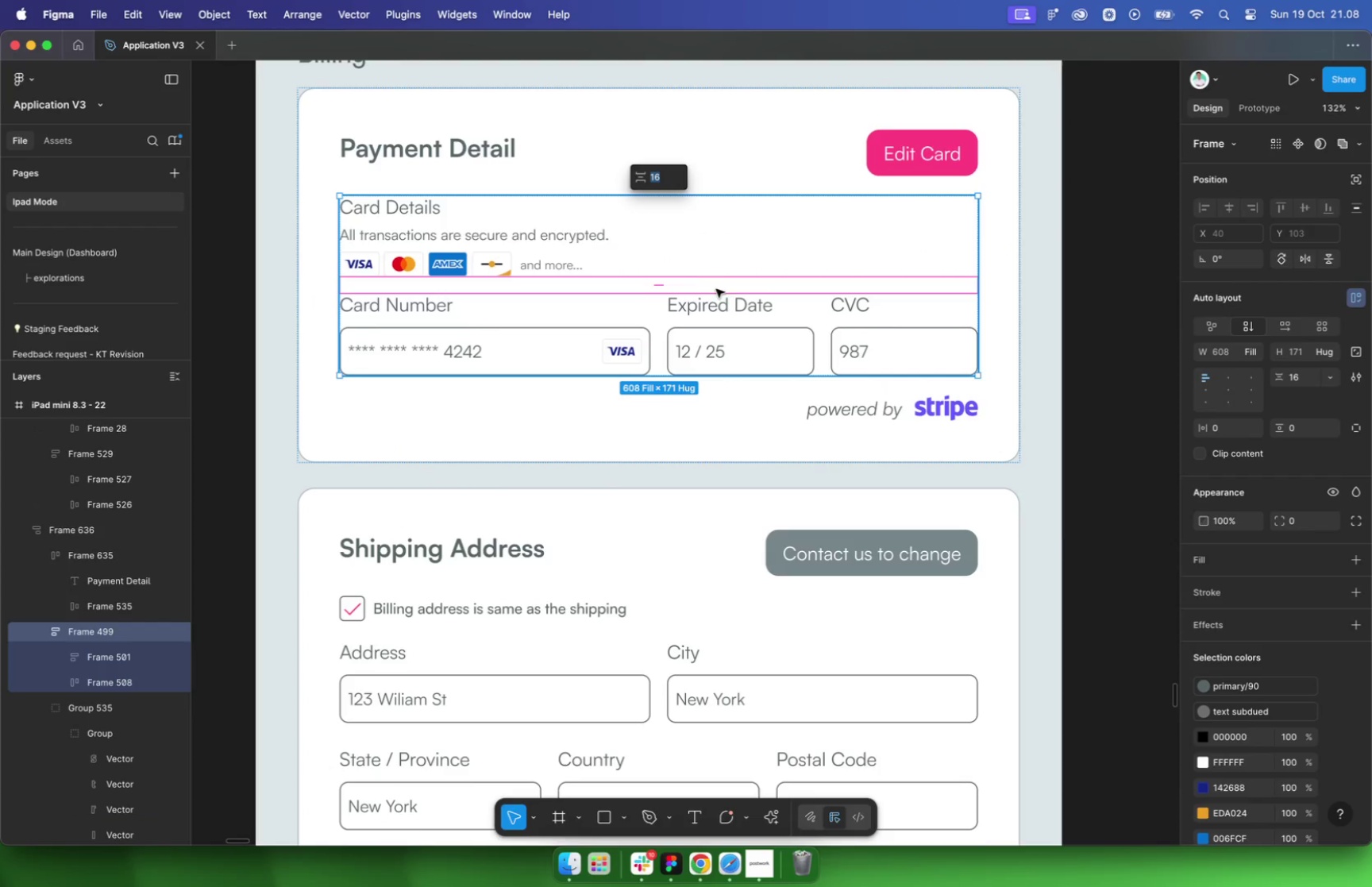 
scroll: coordinate [738, 299], scroll_direction: down, amount: 7.0
 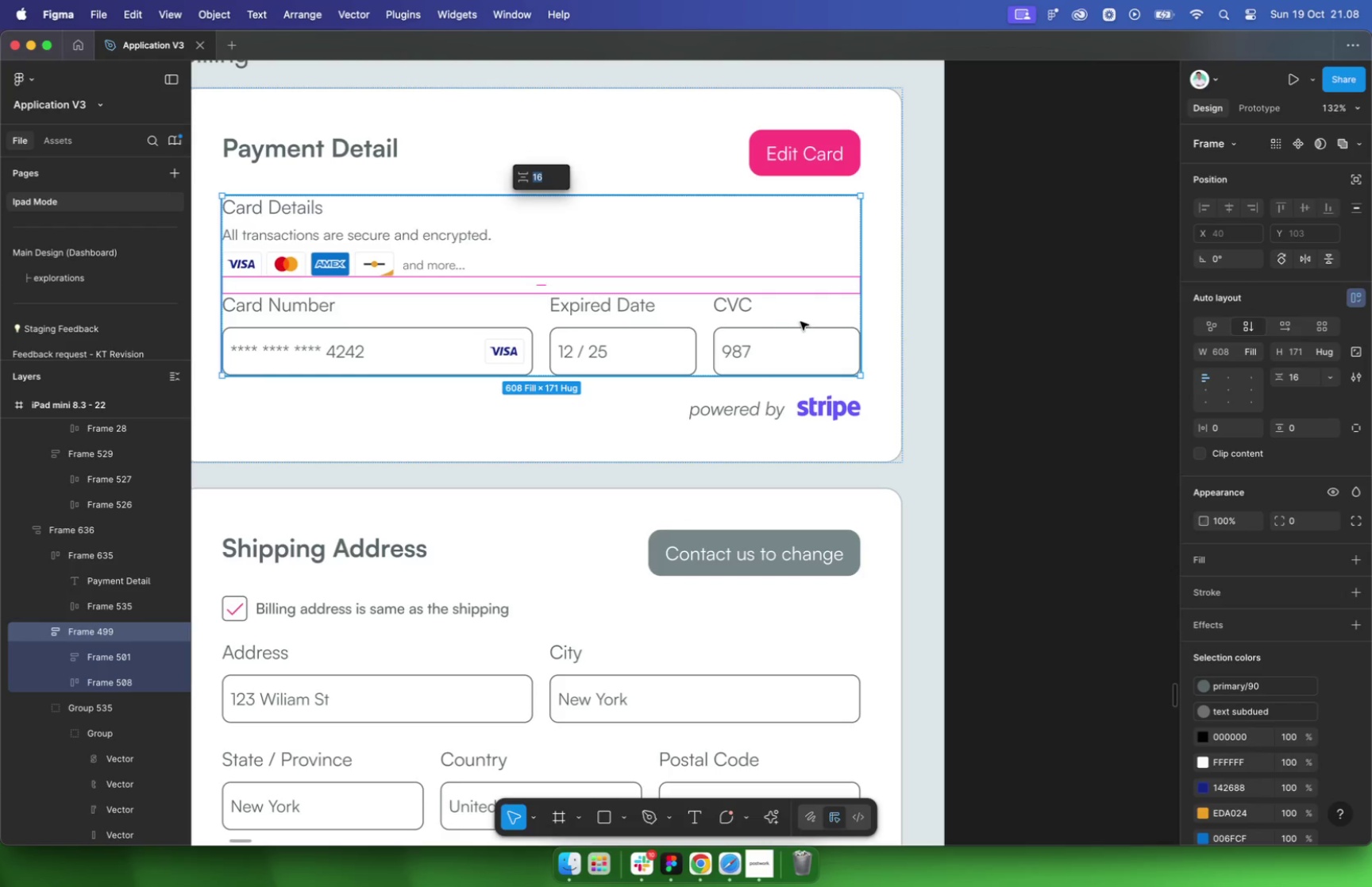 
type(24)
 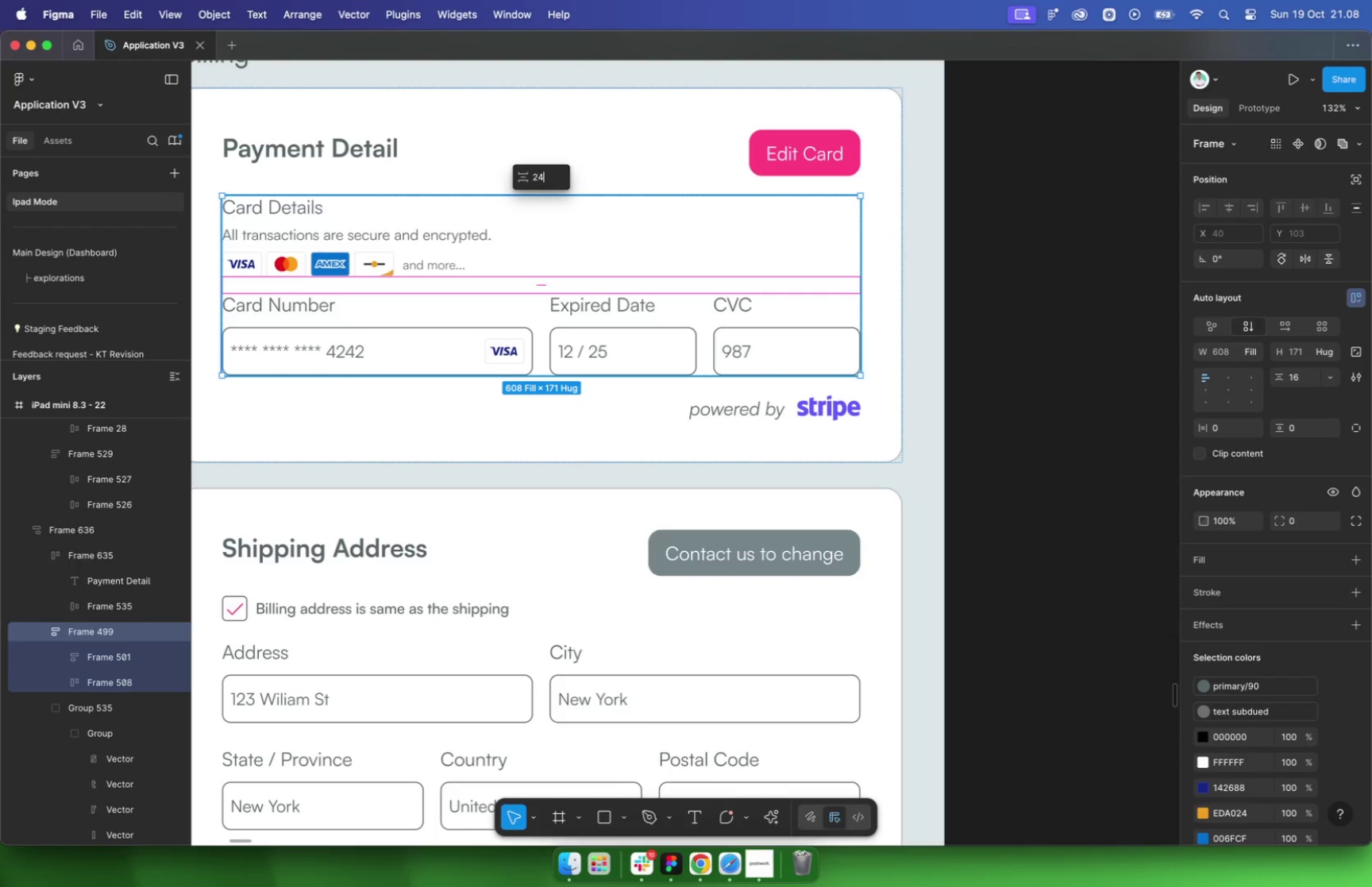 
key(Enter)
 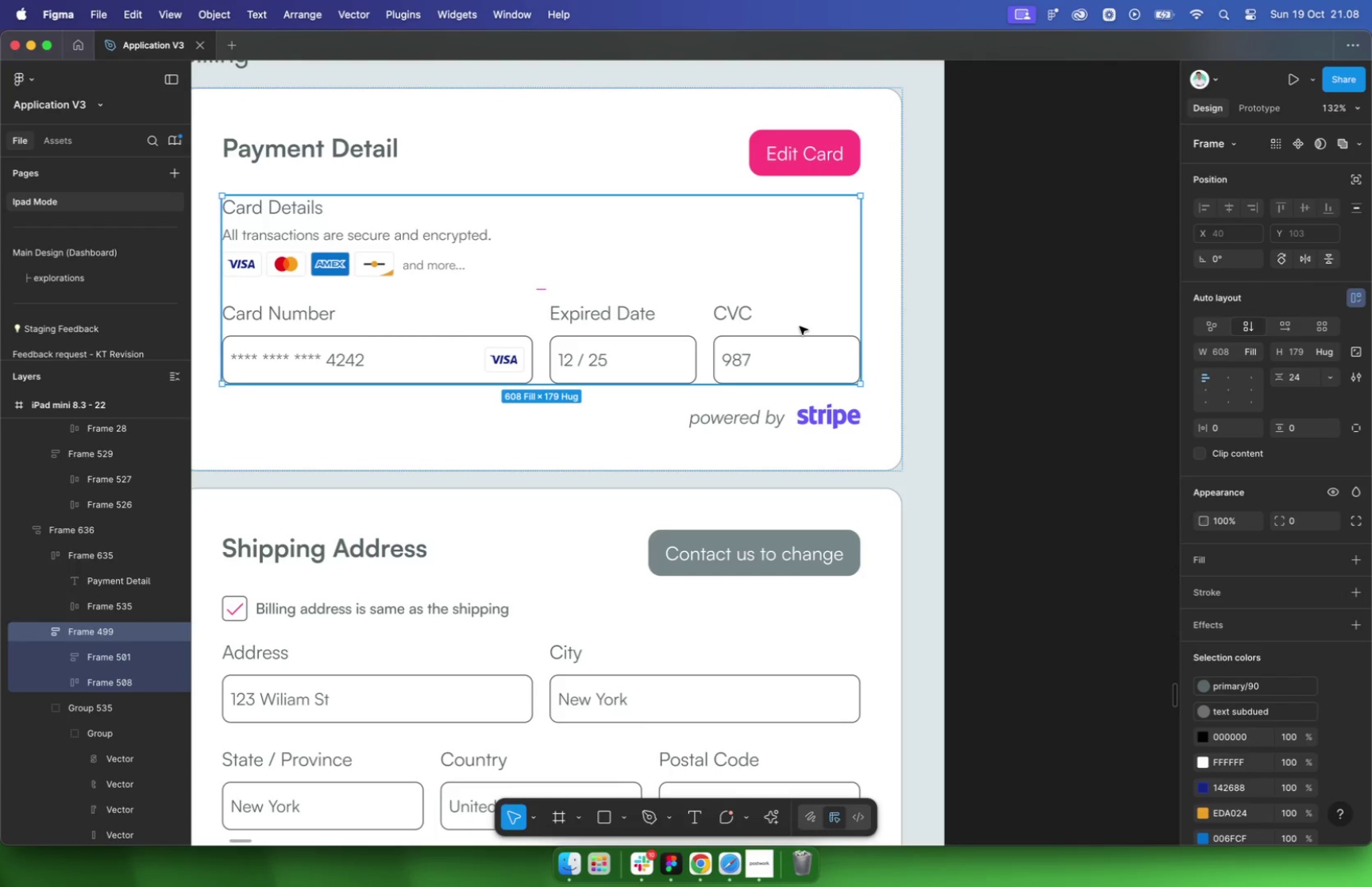 
left_click([966, 297])
 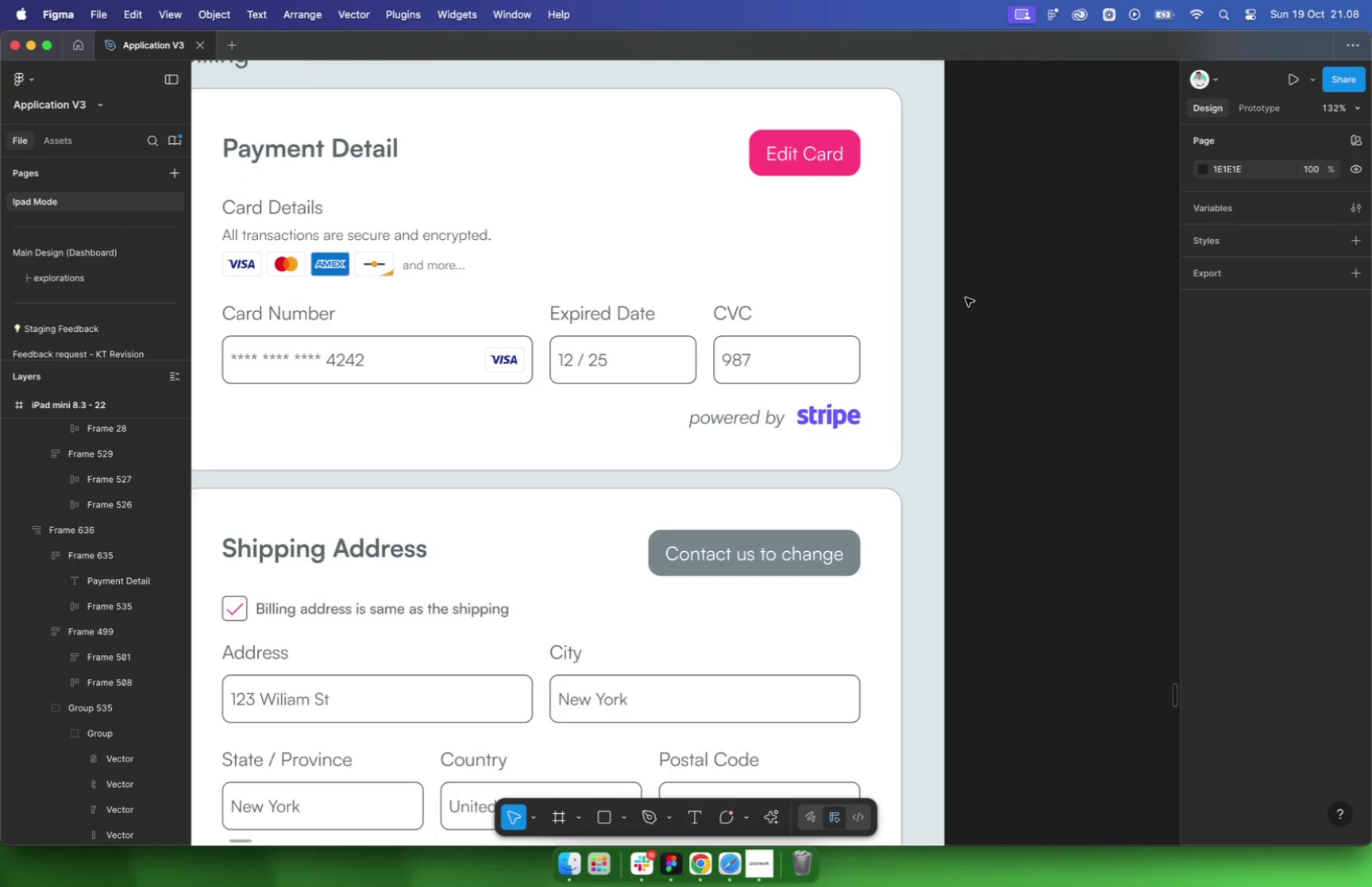 
scroll: coordinate [815, 331], scroll_direction: down, amount: 4.0
 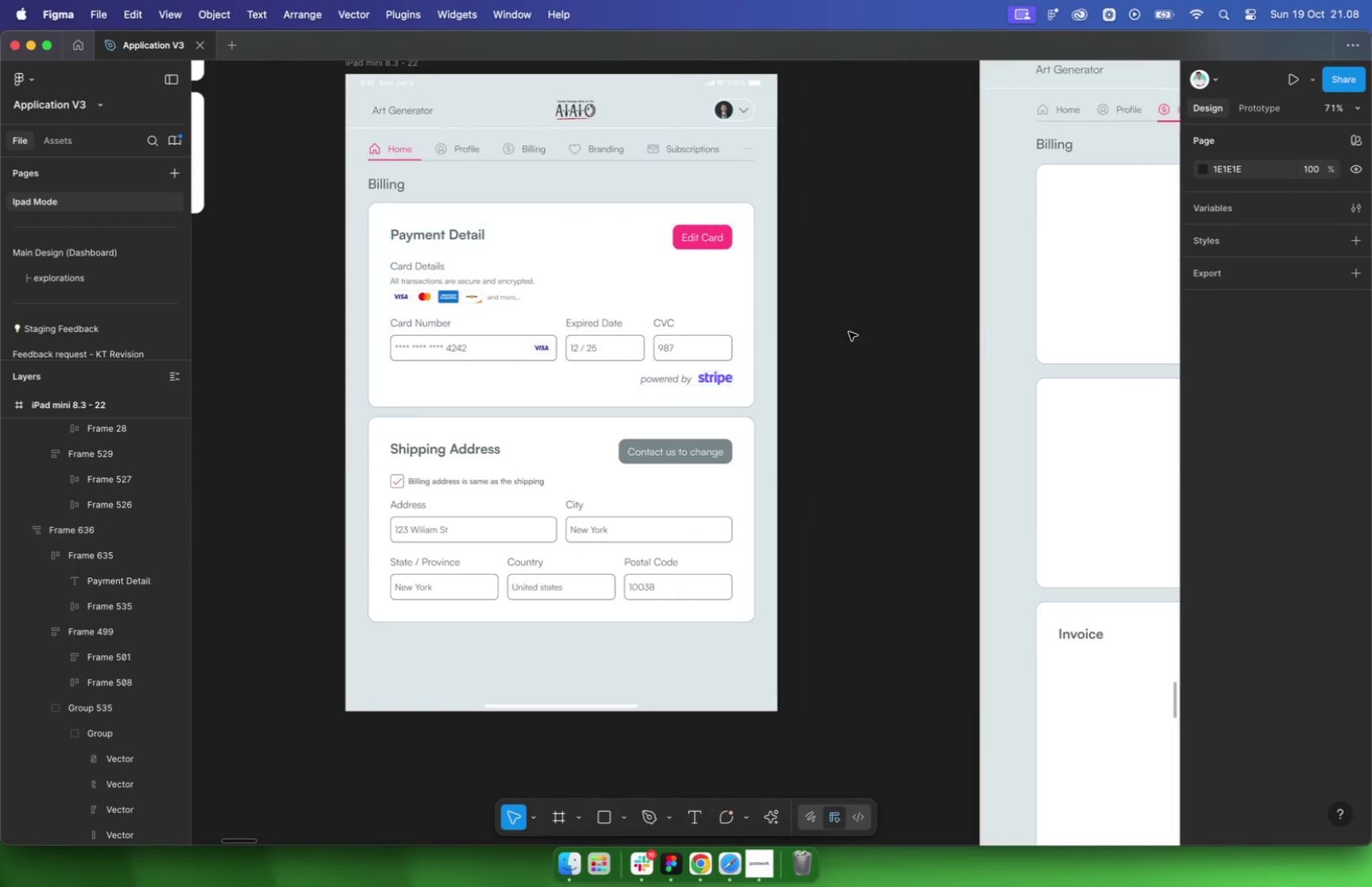 
left_click([899, 330])
 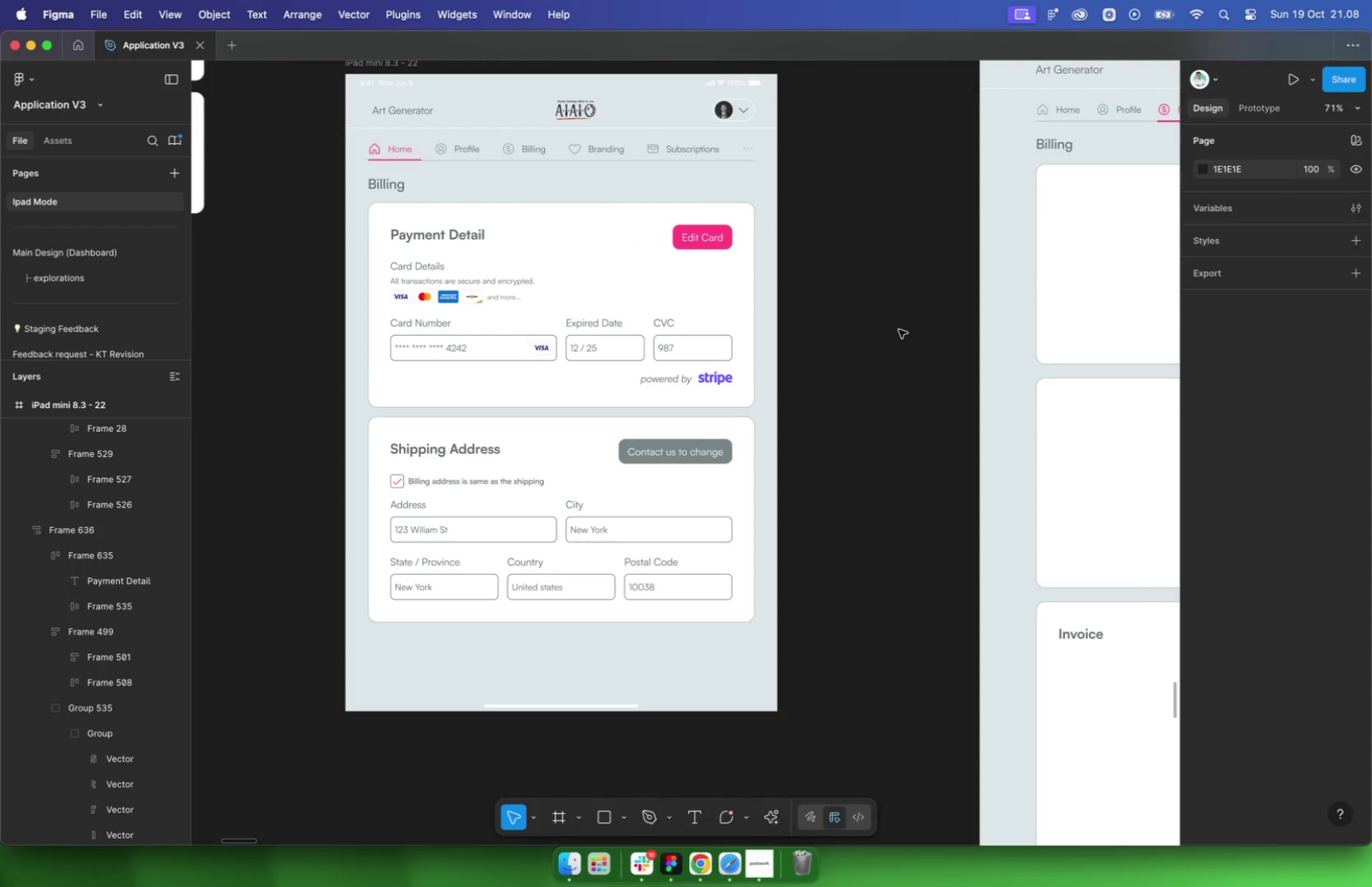 
left_click([573, 240])
 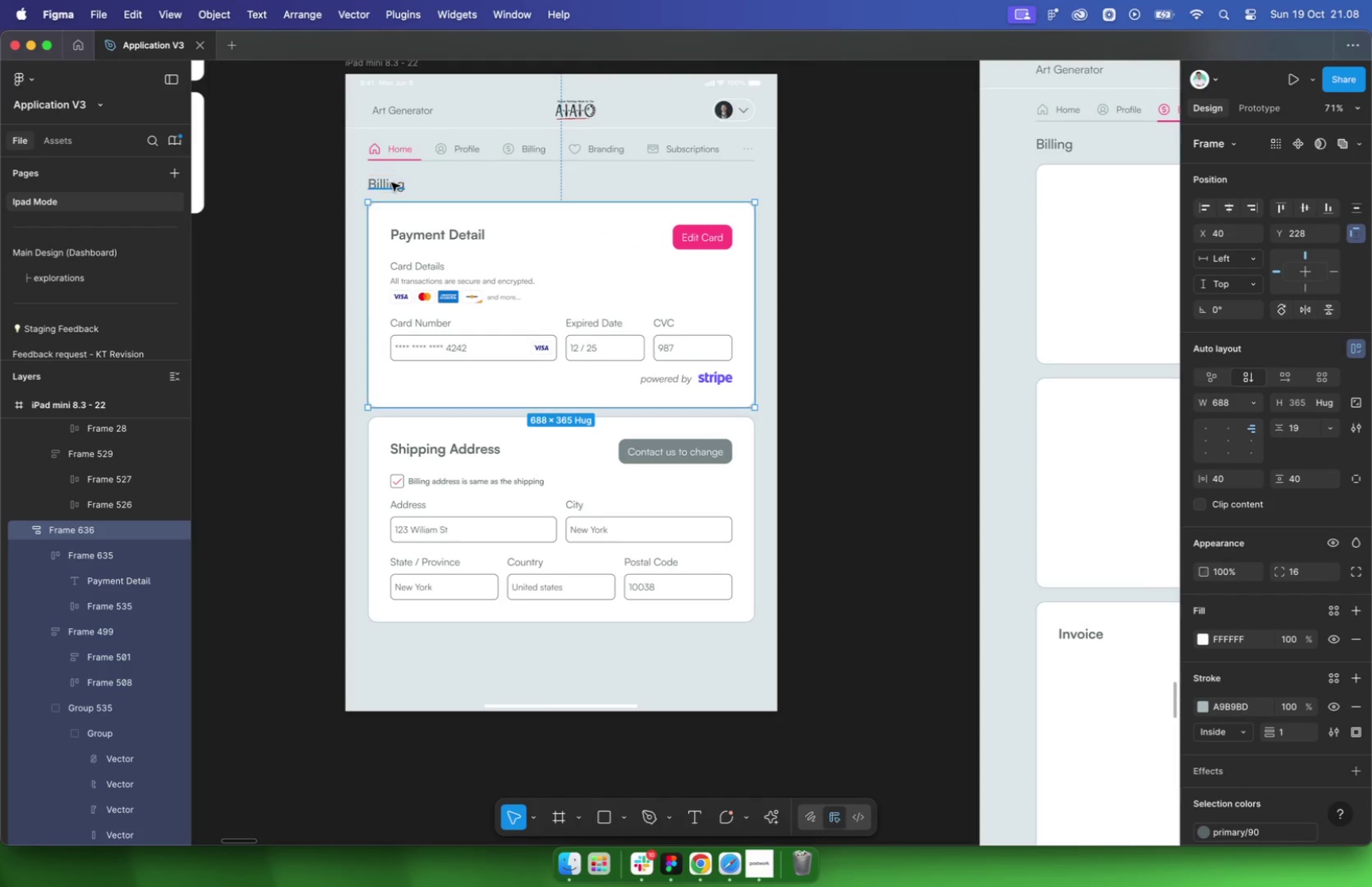 
hold_key(key=OptionLeft, duration=1.22)
 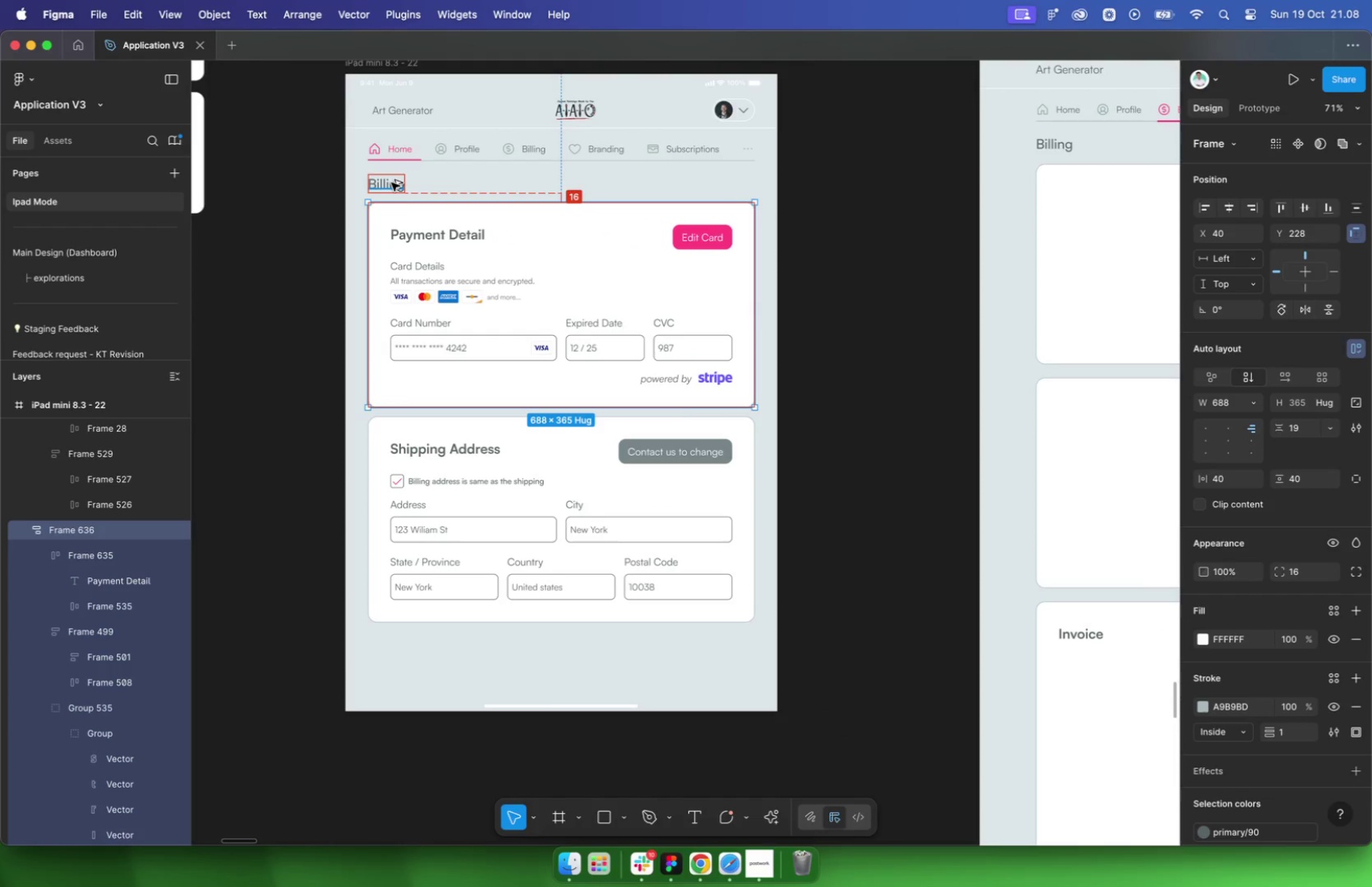 
left_click([489, 423])
 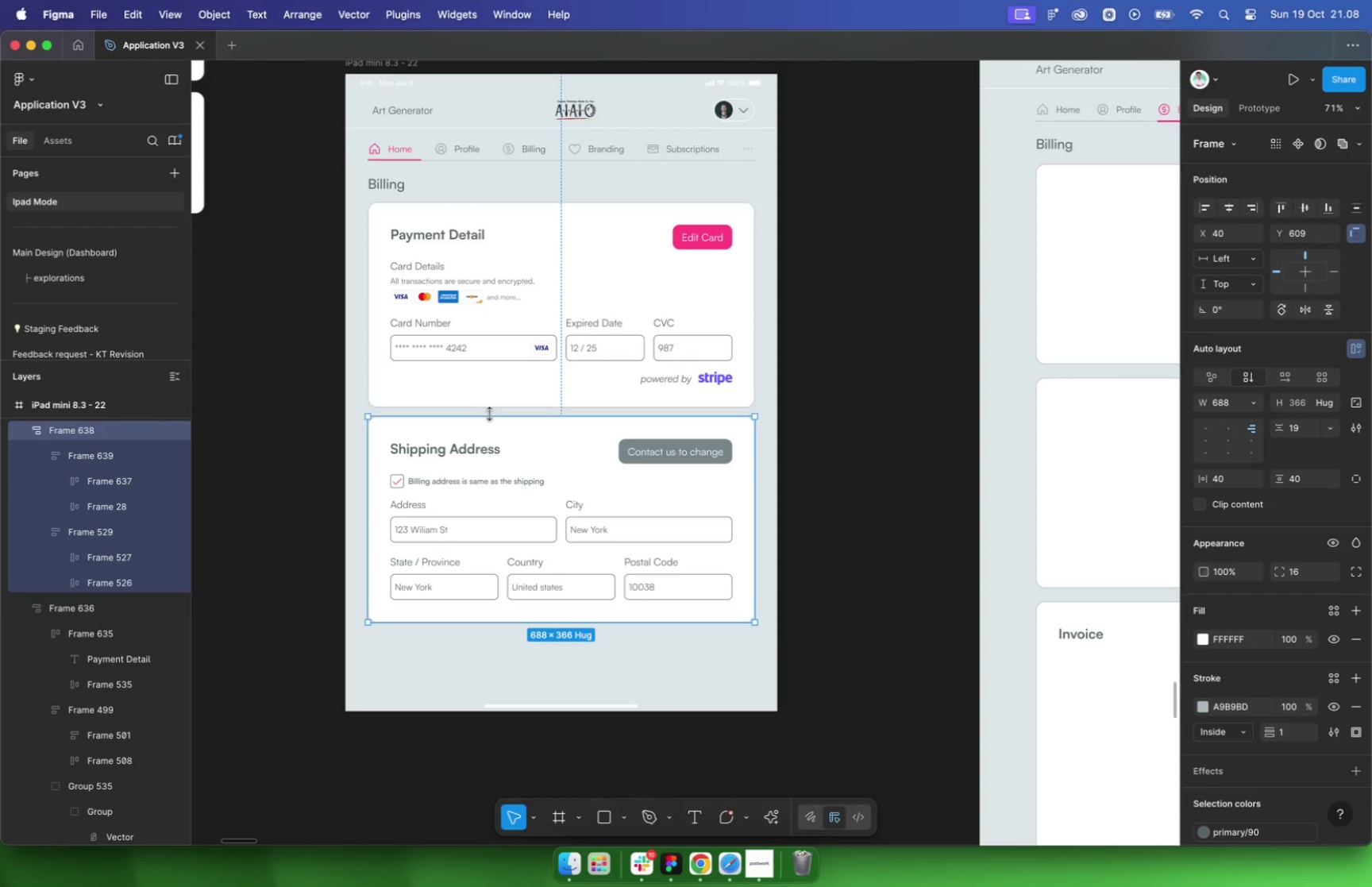 
key(Alt+Shift+ArrowDown)
 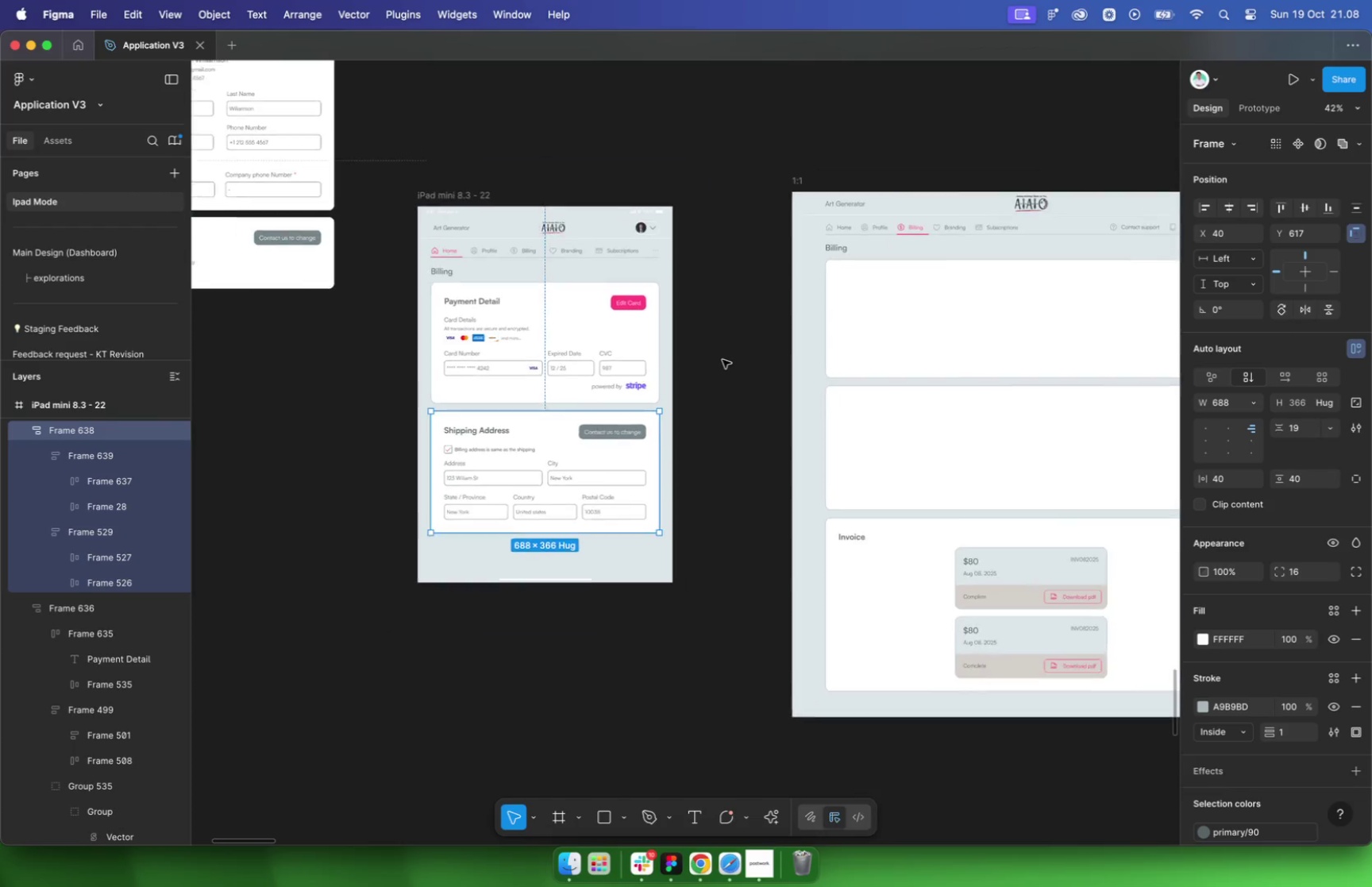 
left_click([723, 360])
 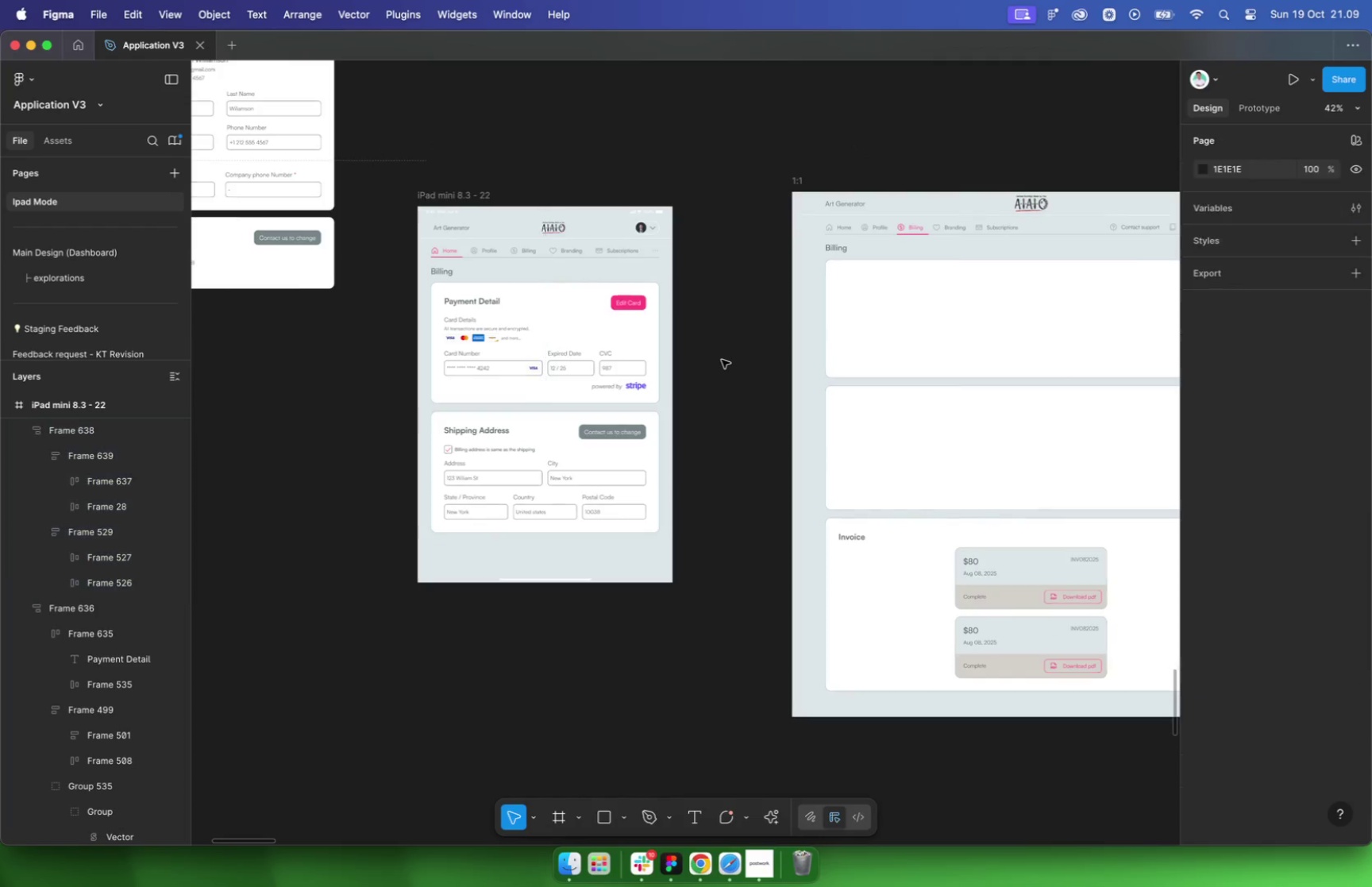 
scroll: coordinate [722, 361], scroll_direction: down, amount: 1.0
 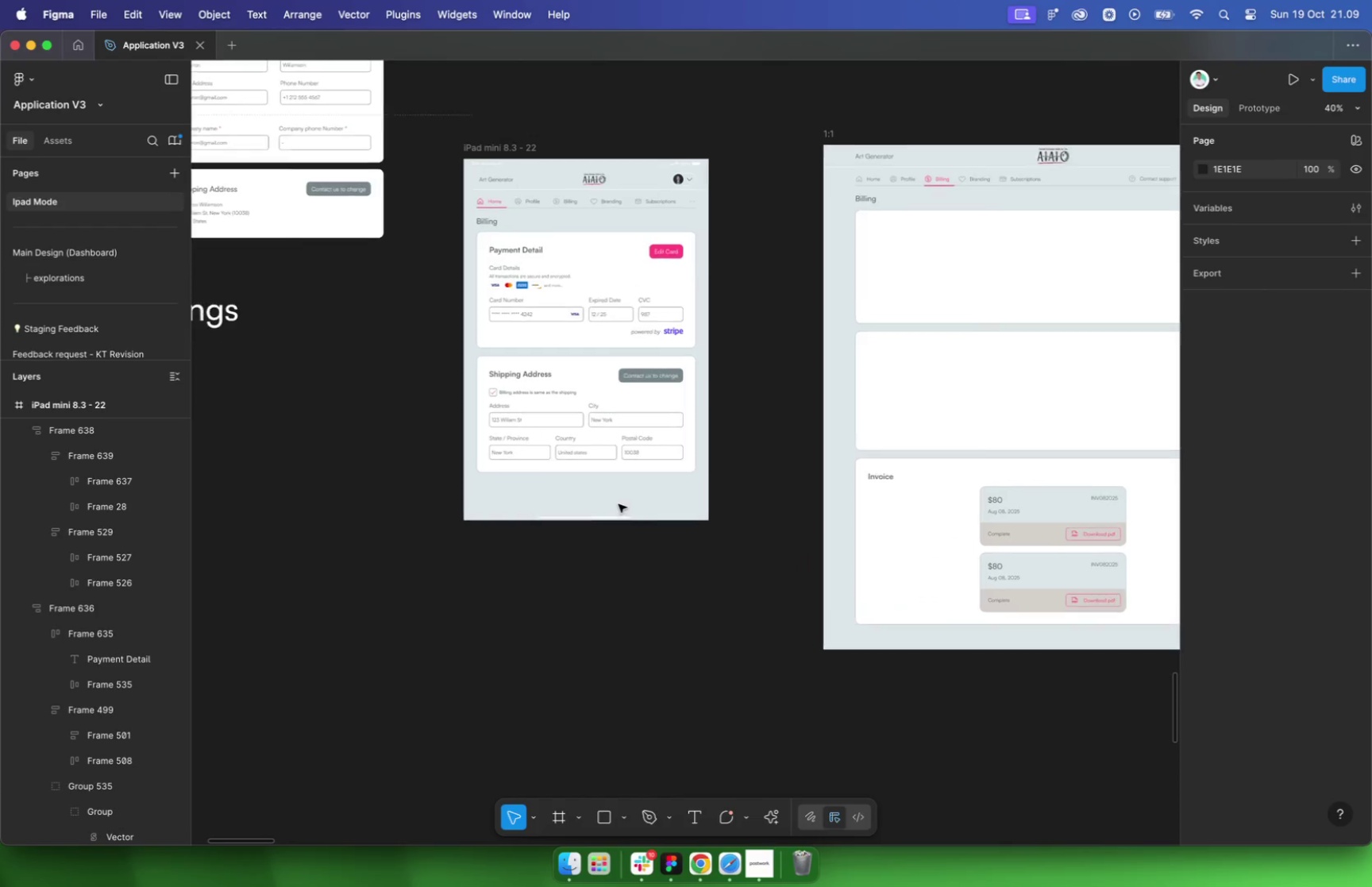 
left_click([588, 515])
 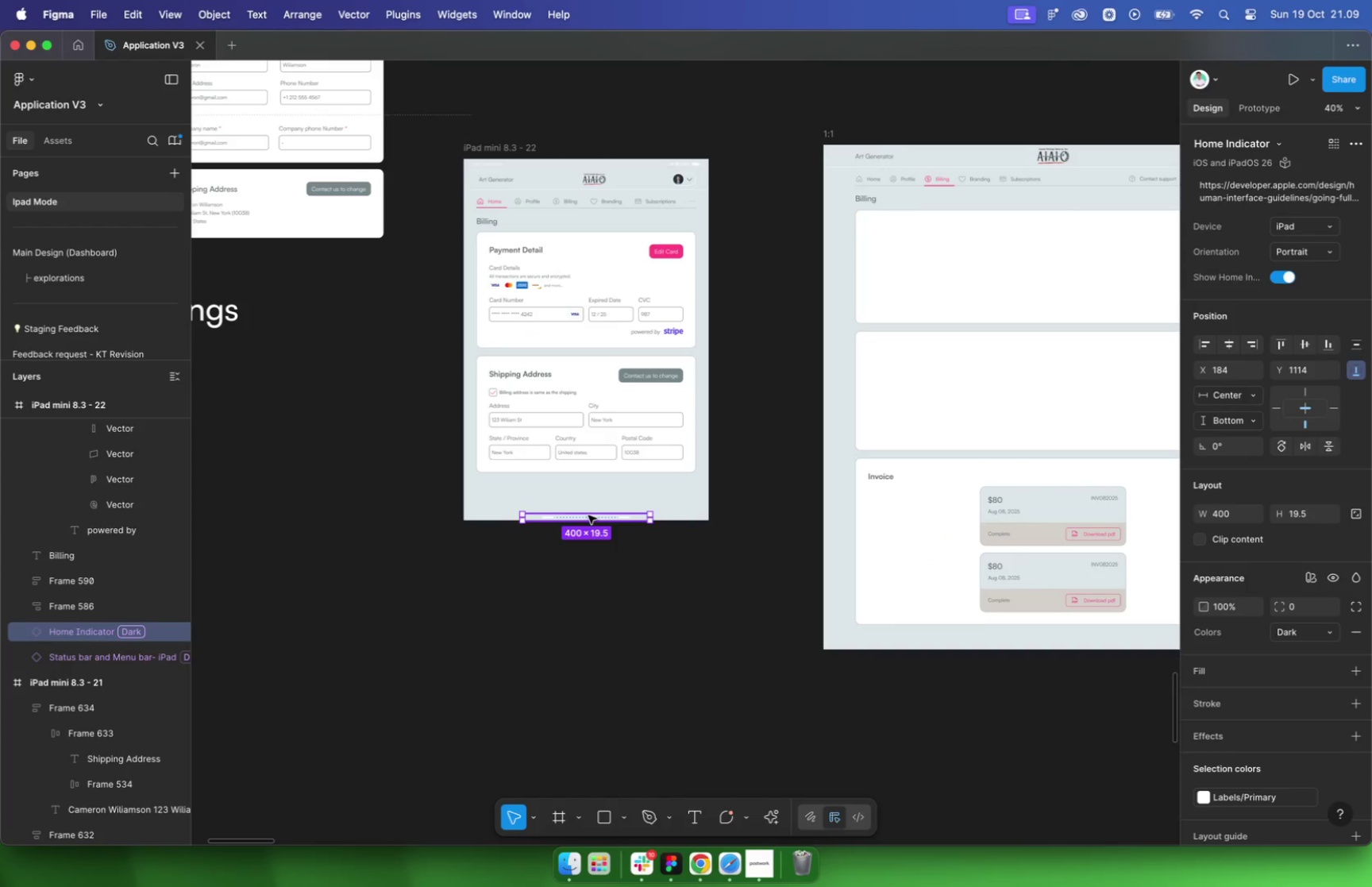 
key(Backspace)
 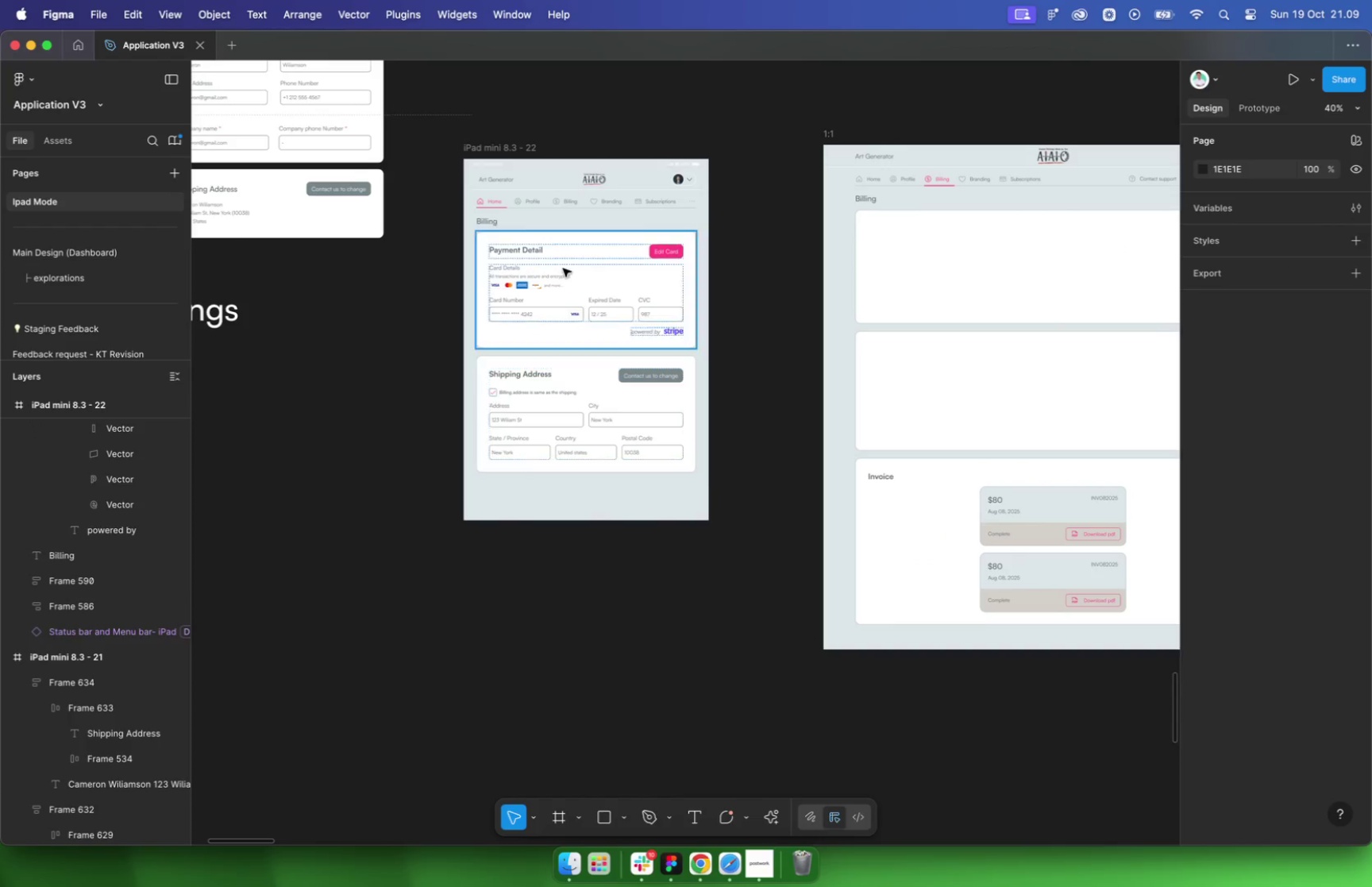 
left_click([492, 142])
 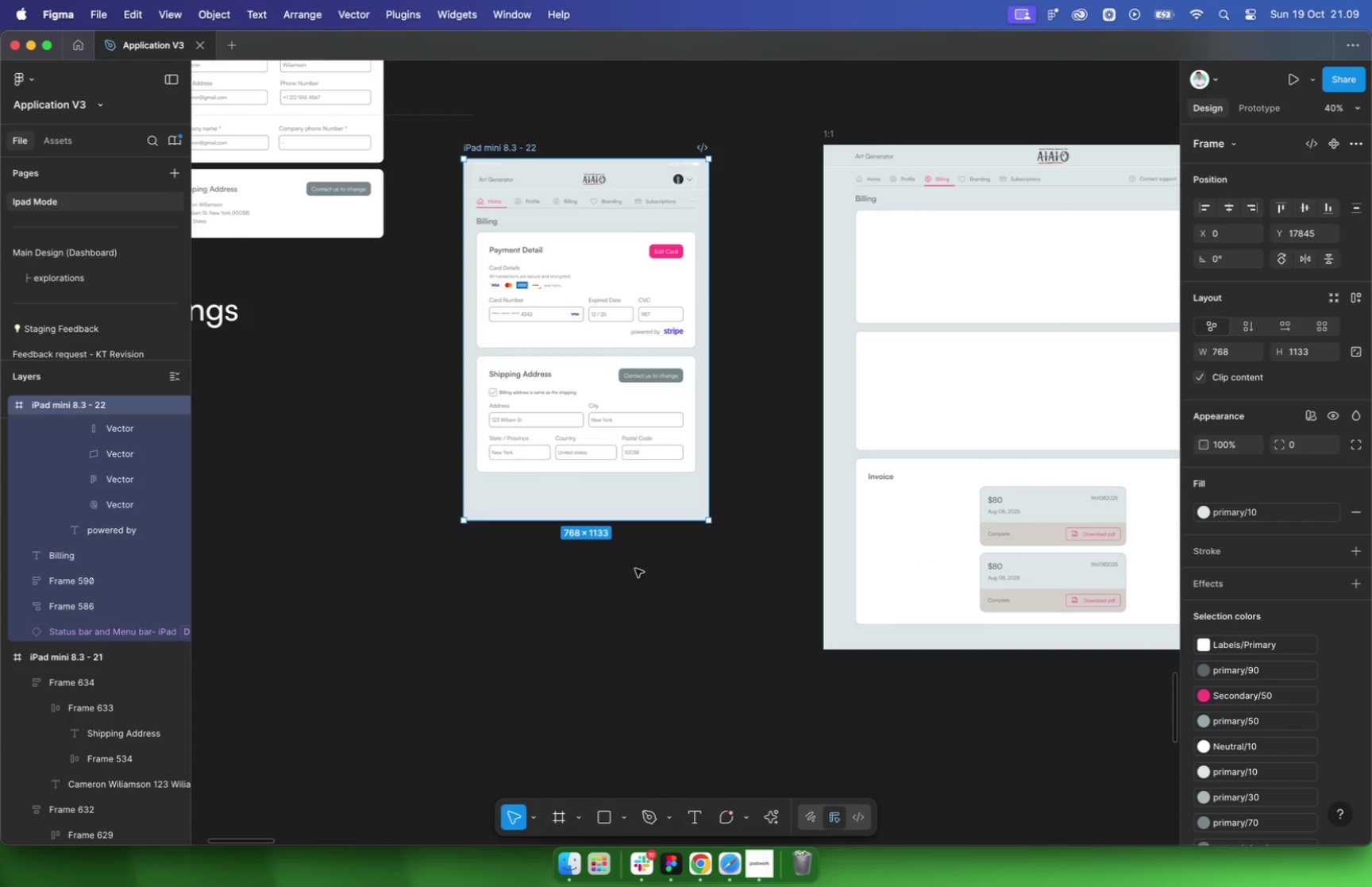 
hold_key(key=CommandLeft, duration=2.06)
left_click_drag(start_coordinate=[594, 521], to_coordinate=[592, 666])
 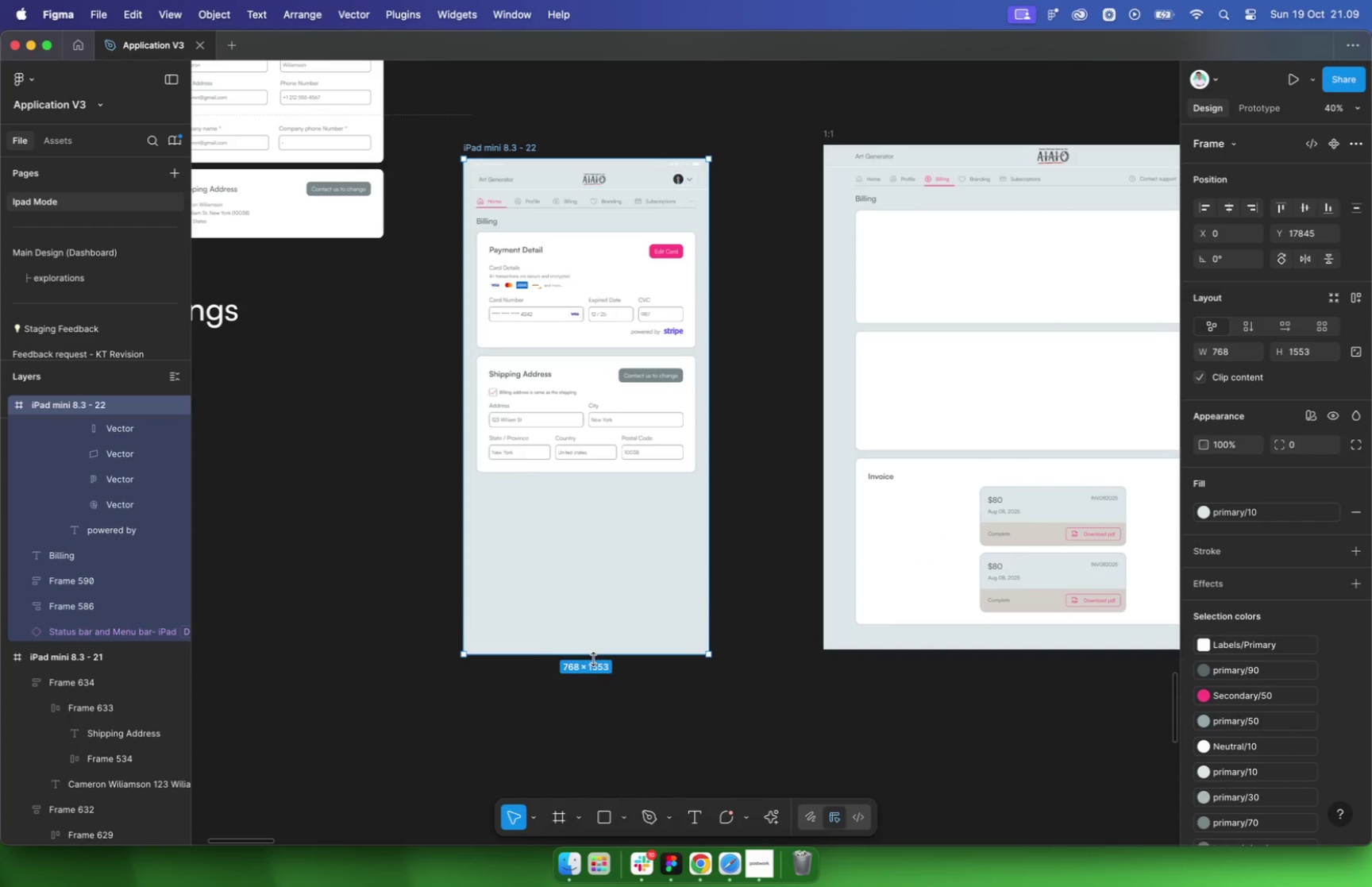 
scroll: coordinate [702, 495], scroll_direction: down, amount: 14.0
 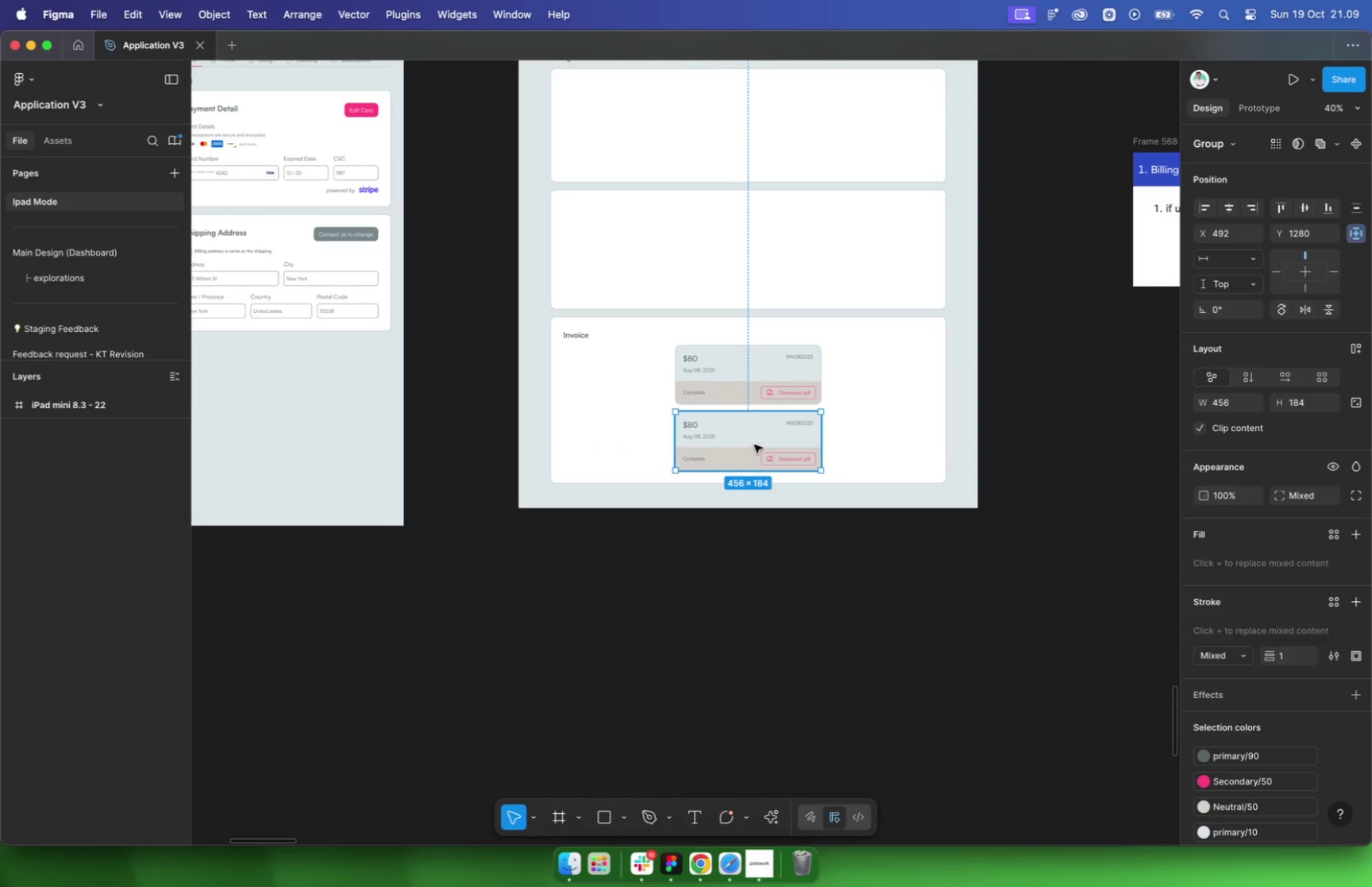 
key(Shift+ShiftLeft)
 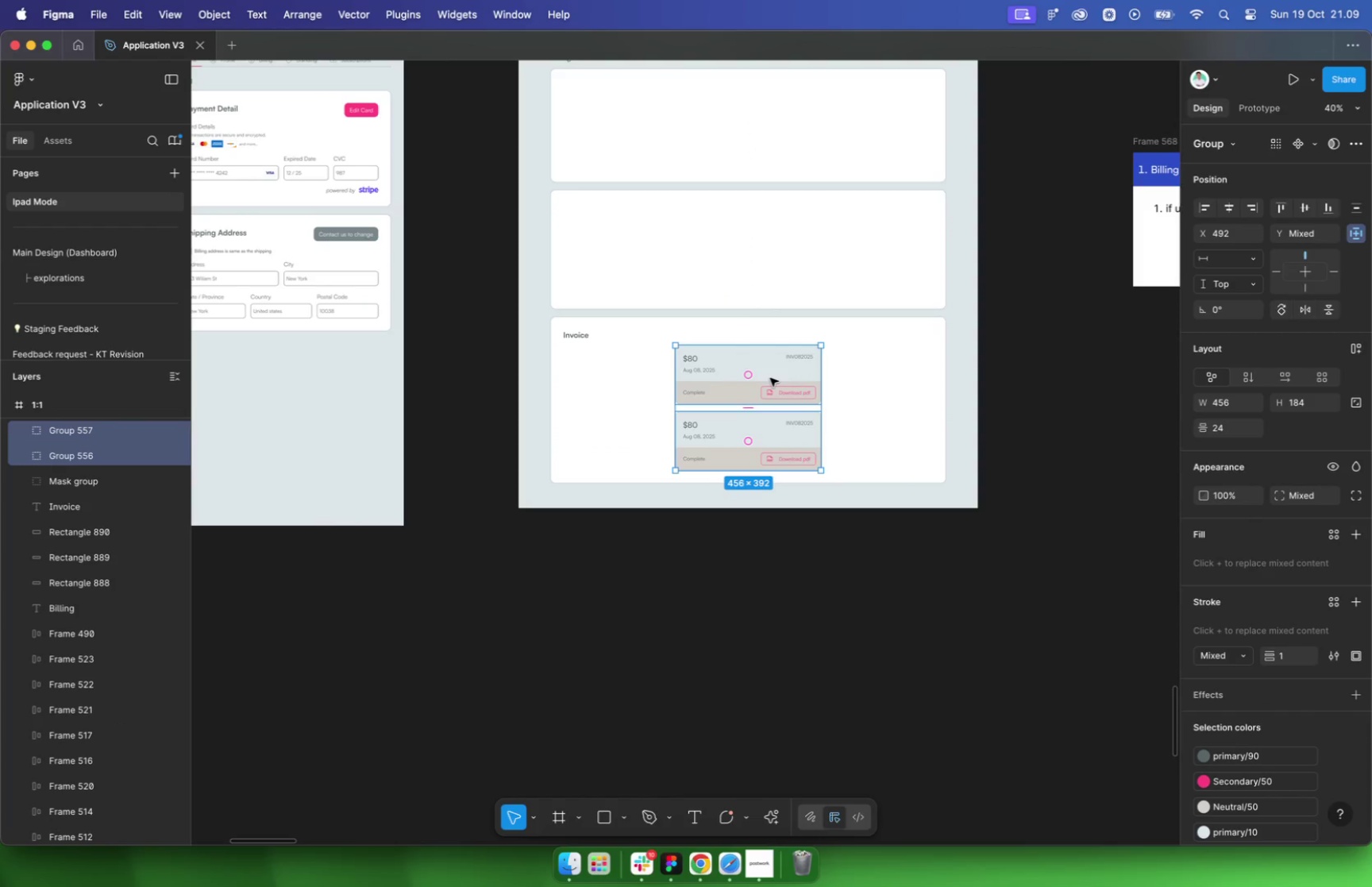 
left_click_drag(start_coordinate=[772, 378], to_coordinate=[411, 388])
 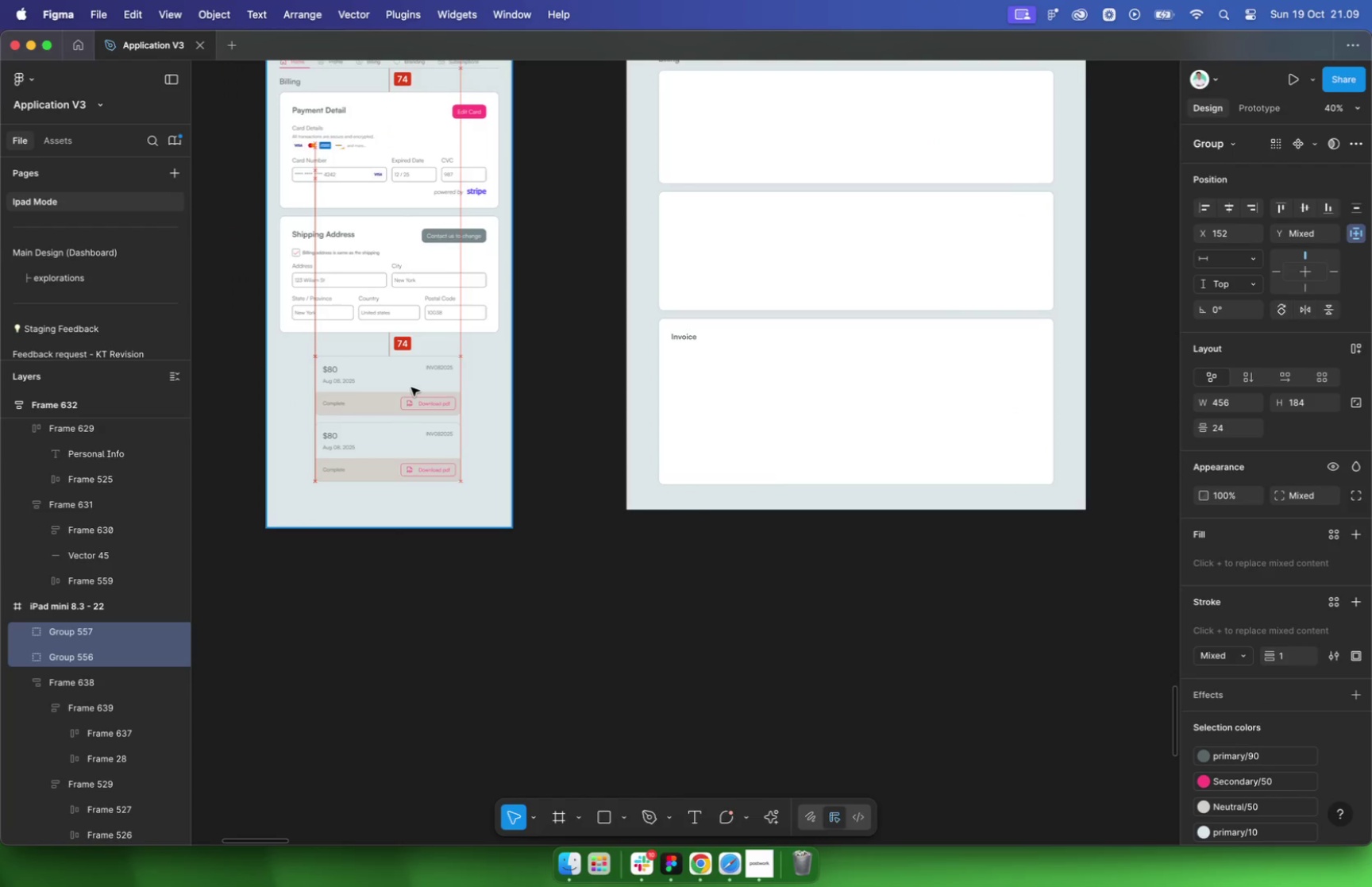 
scroll: coordinate [353, 403], scroll_direction: up, amount: 5.0
 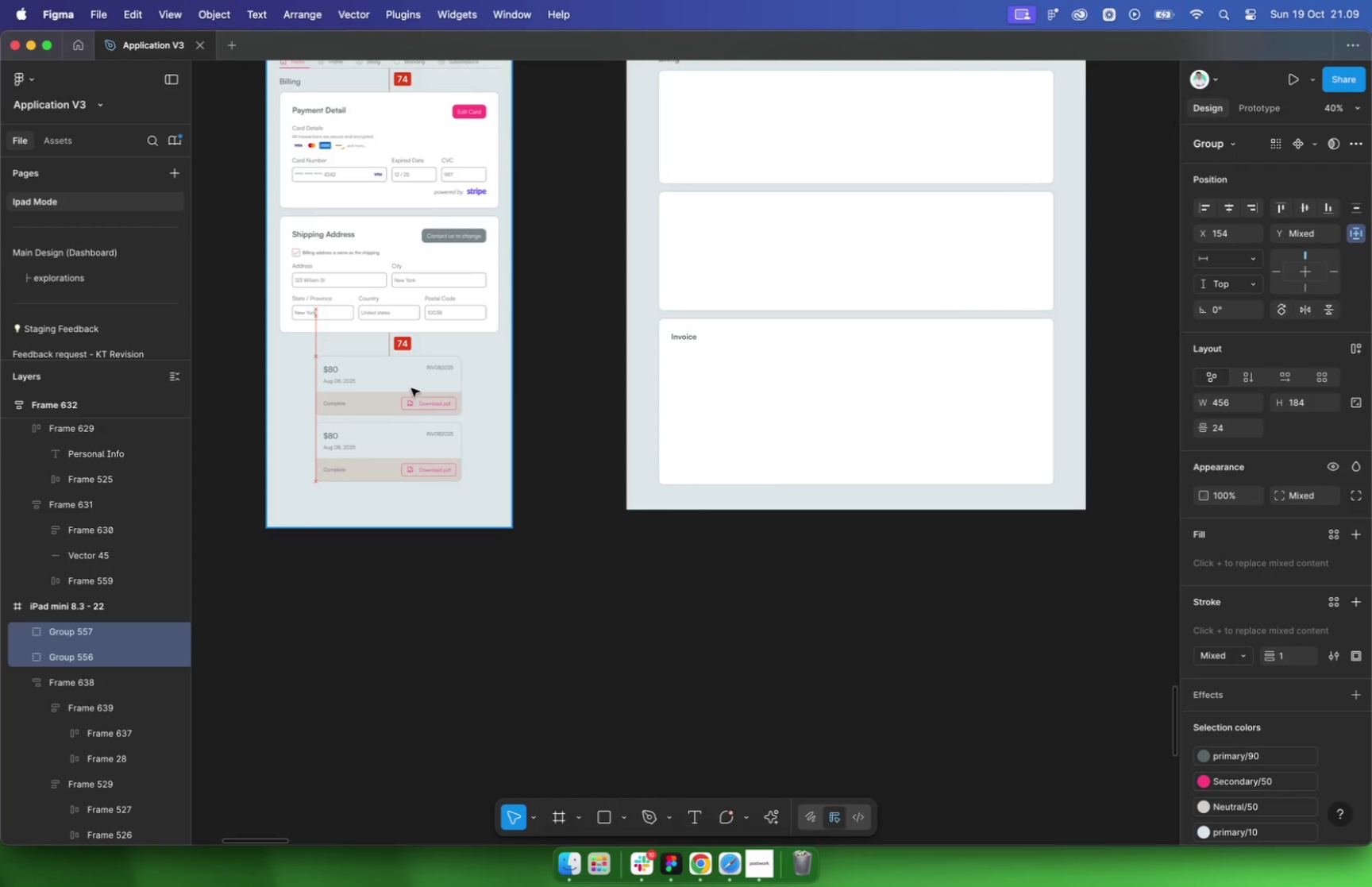 
left_click([678, 337])
 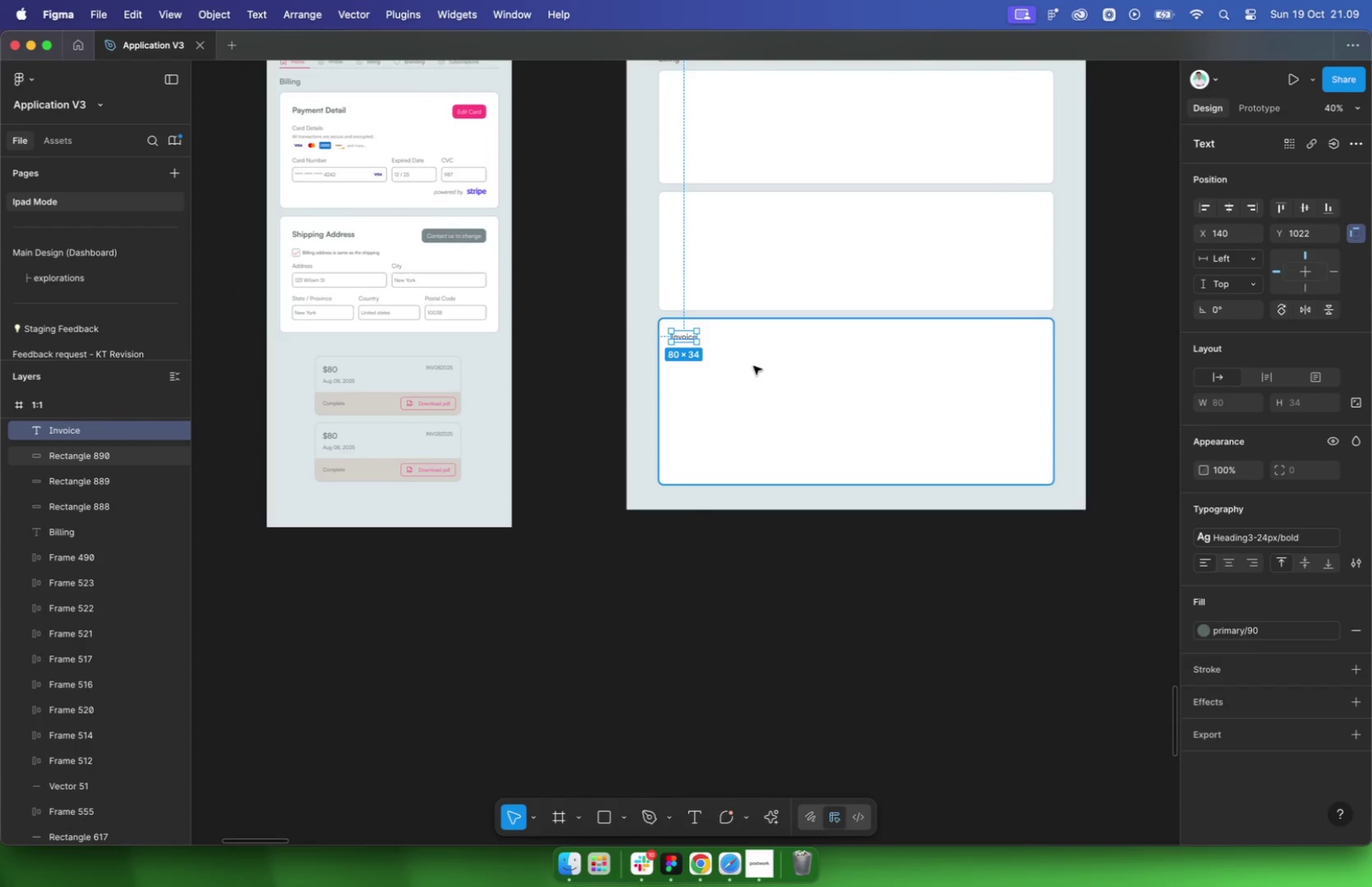 
hold_key(key=ShiftLeft, duration=0.38)
left_click([753, 365])
 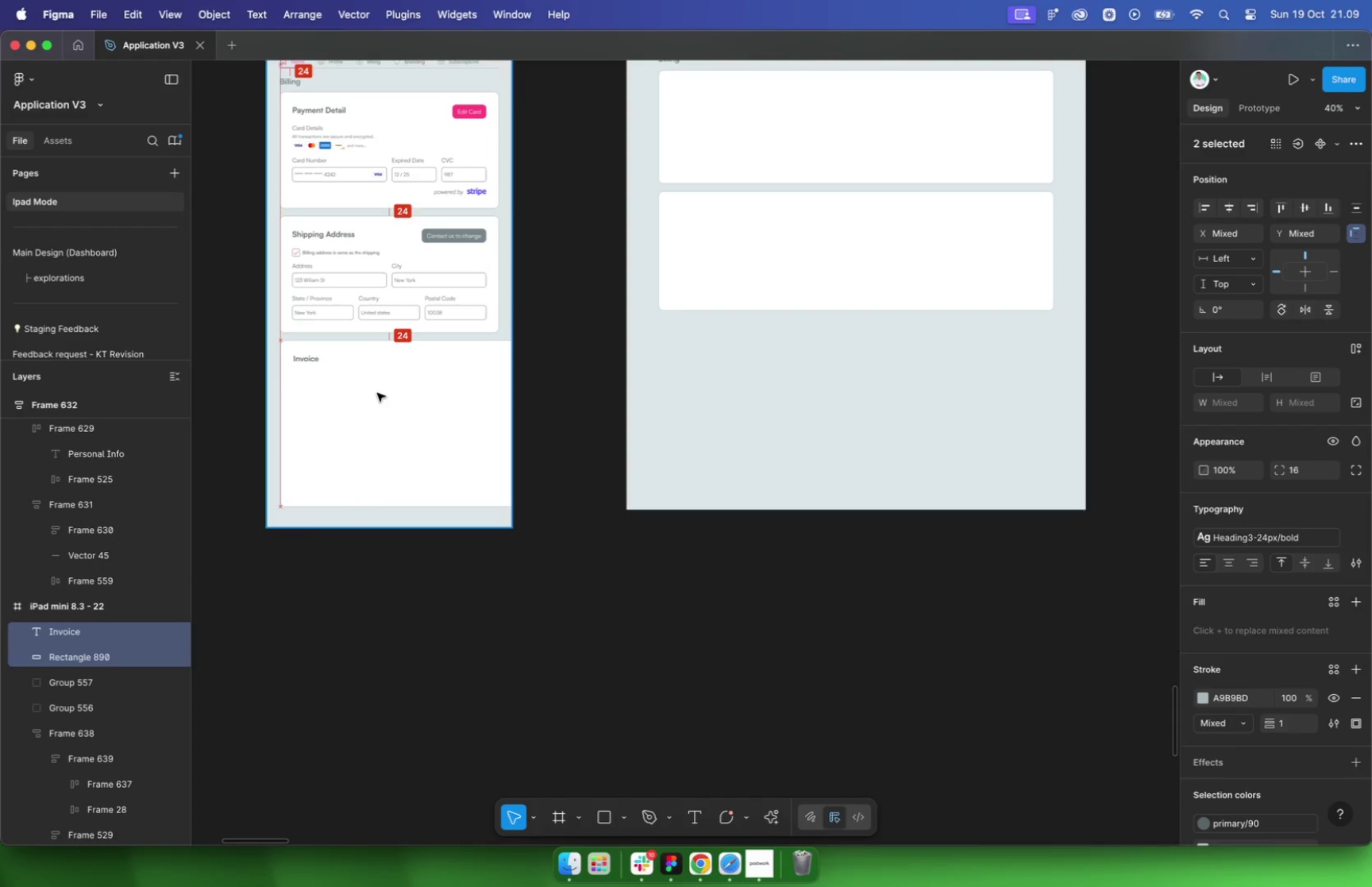 
left_click_drag(start_coordinate=[755, 370], to_coordinate=[376, 393])
 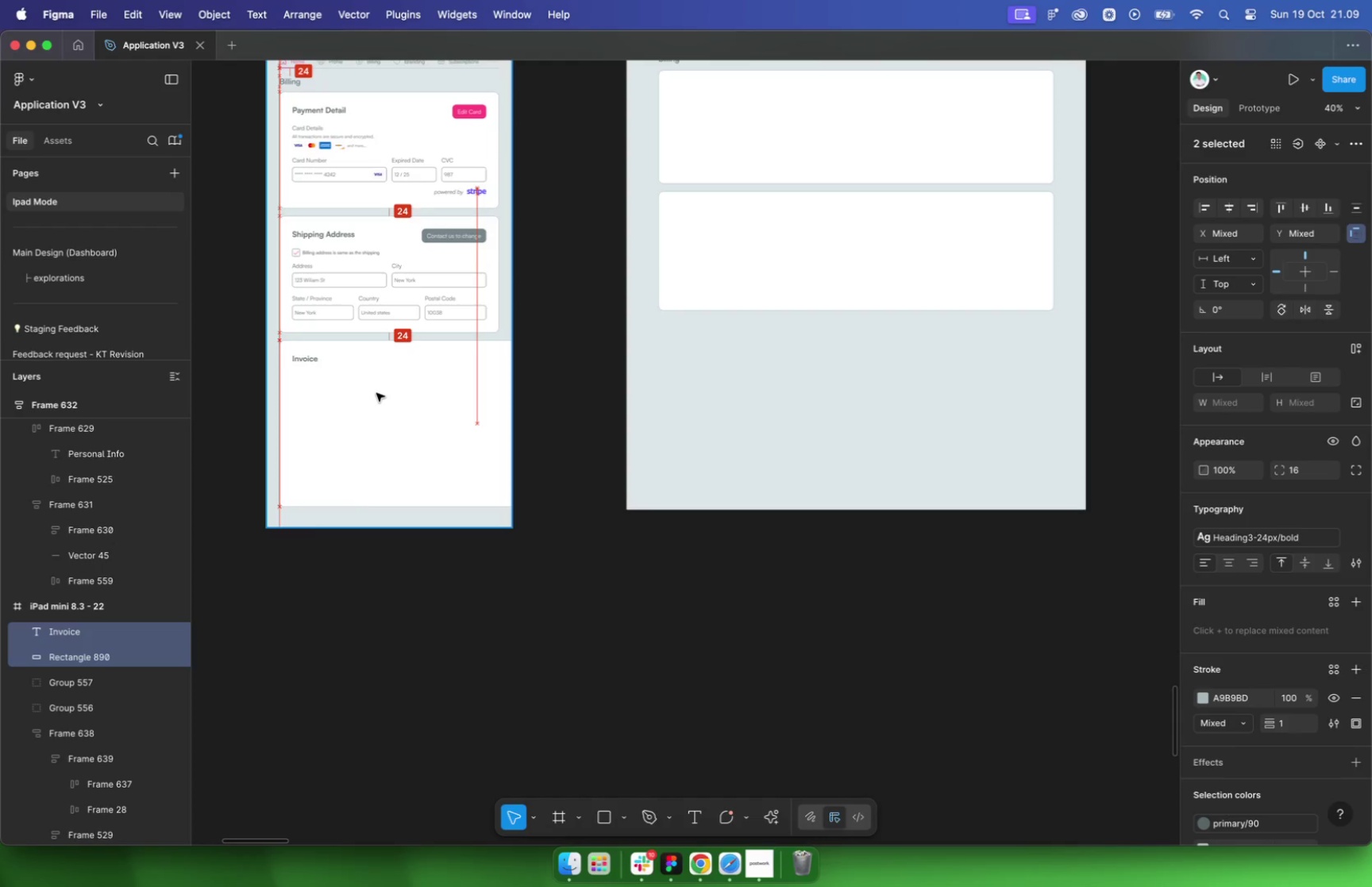 
key(Alt+Meta+BracketLeft)
 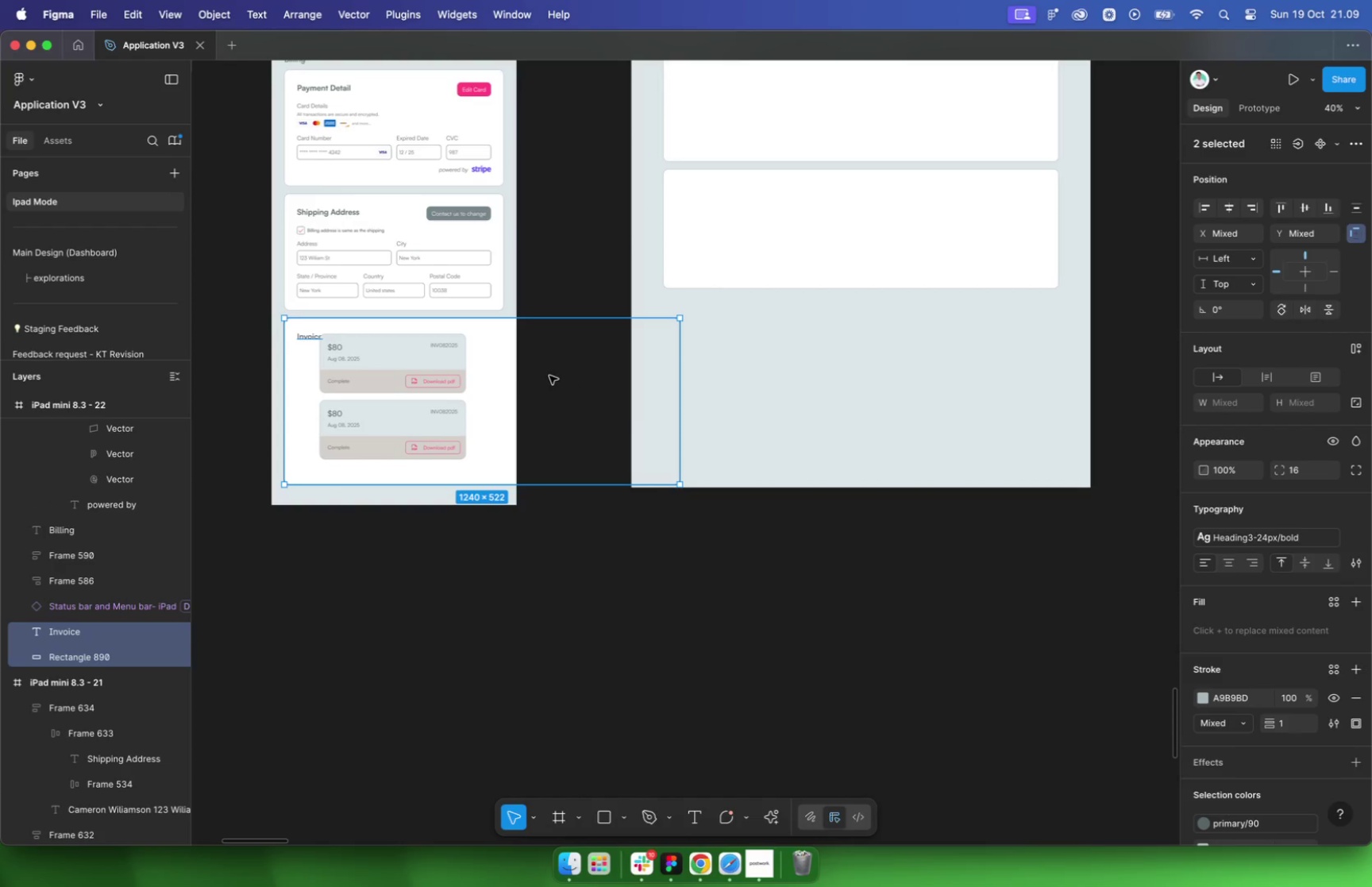 
left_click([504, 374])
 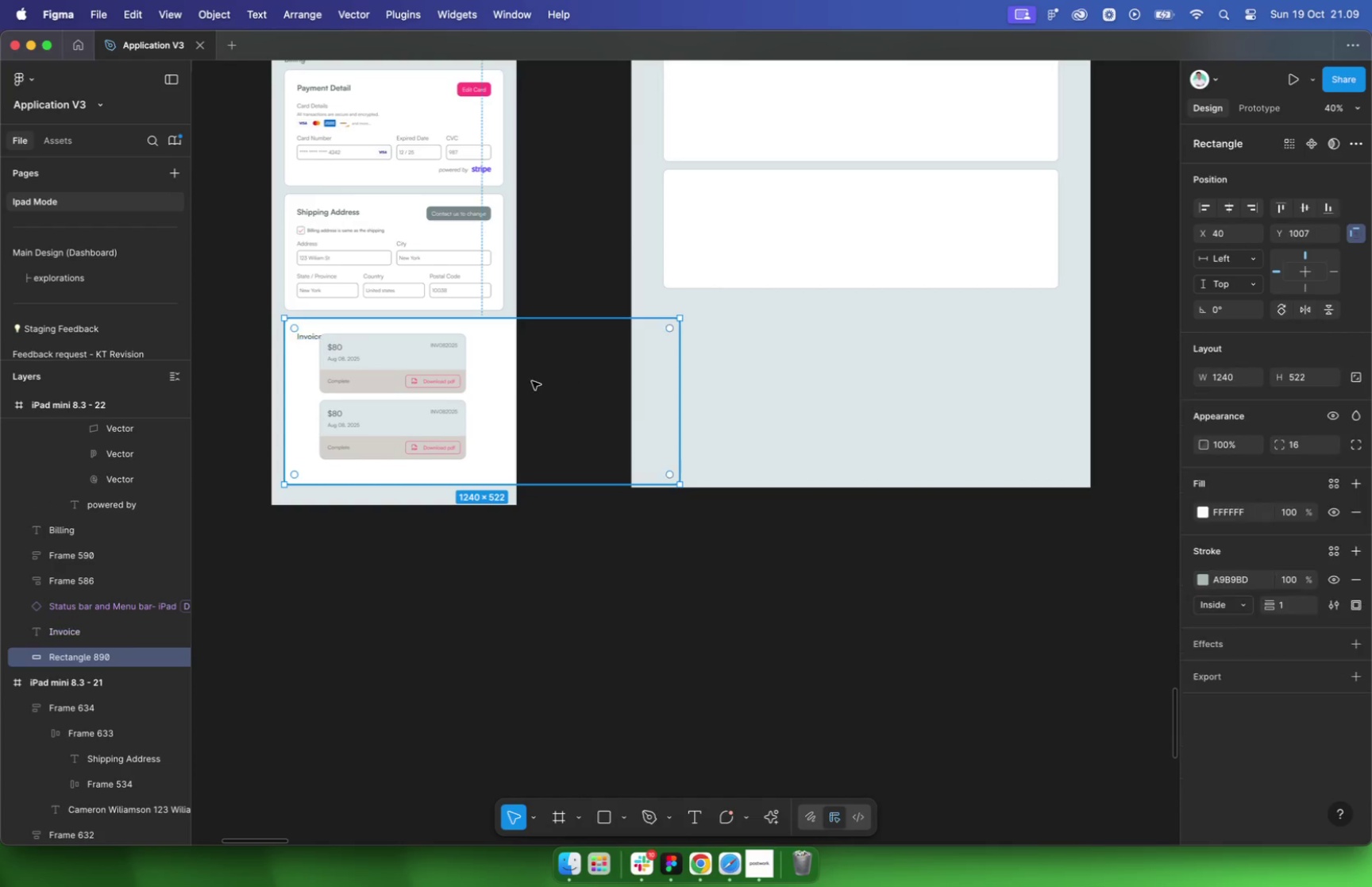 
left_click_drag(start_coordinate=[678, 395], to_coordinate=[503, 402])
 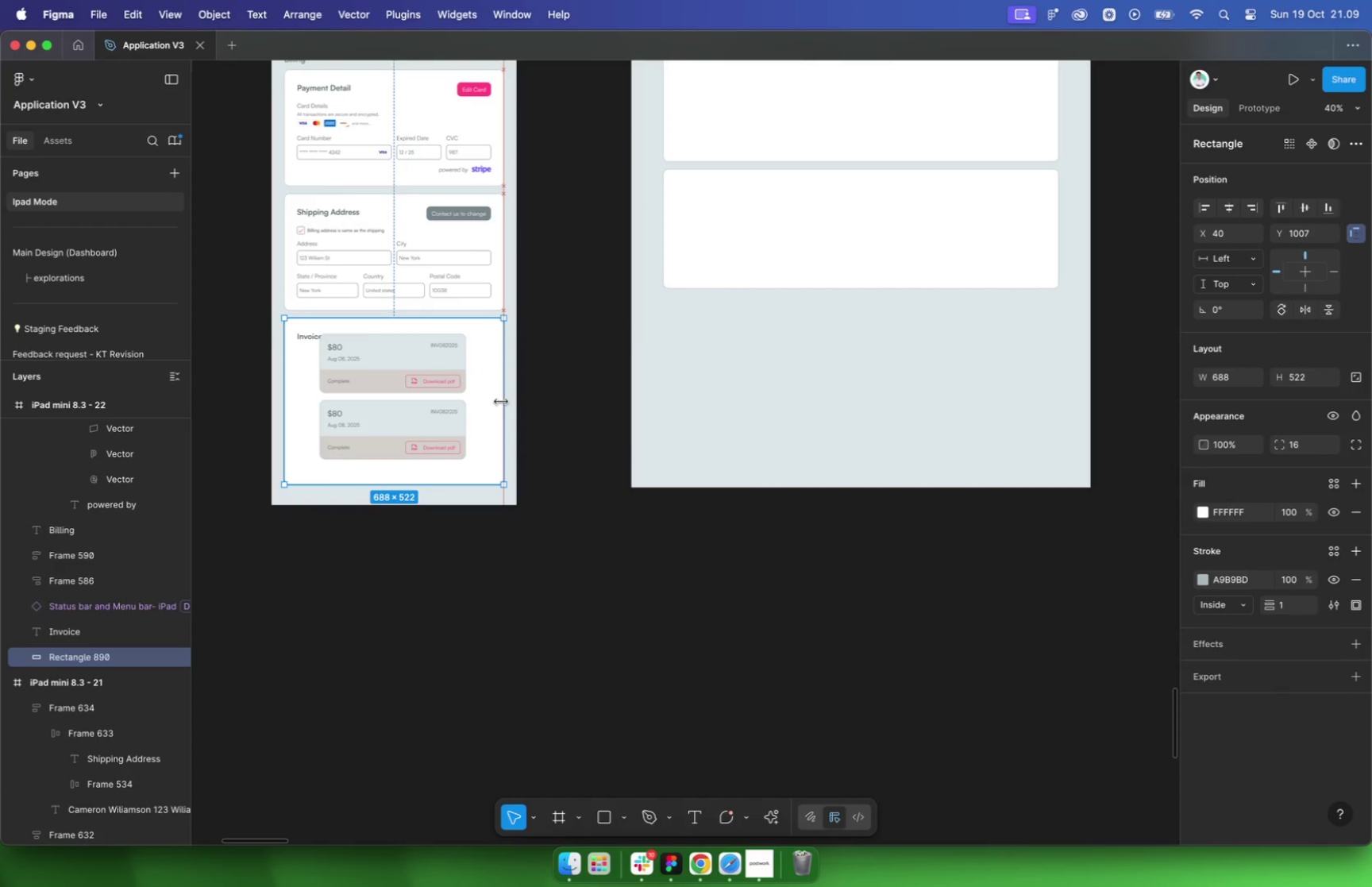 
scroll: coordinate [528, 372], scroll_direction: up, amount: 21.0
 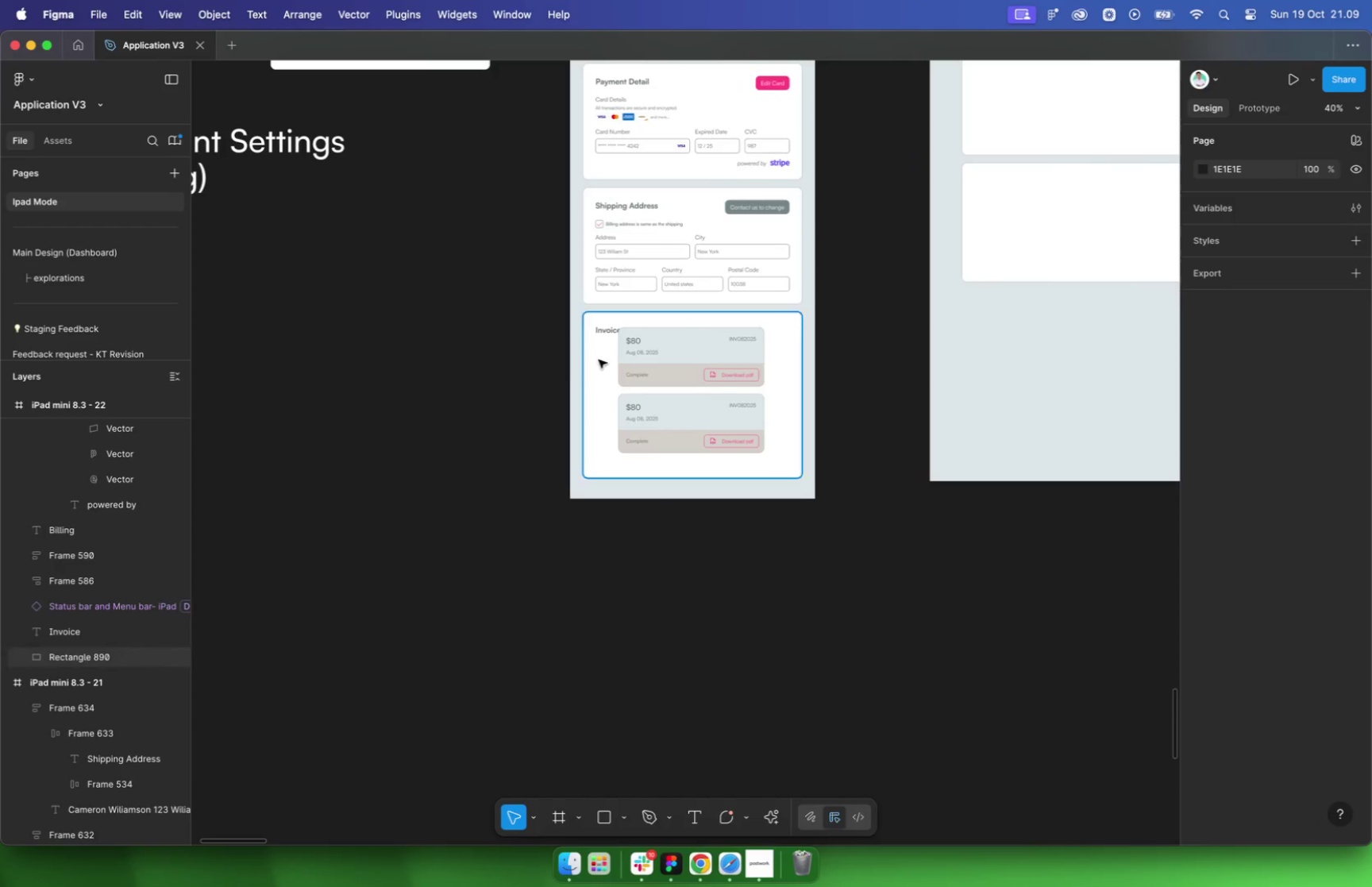 
left_click([702, 360])
 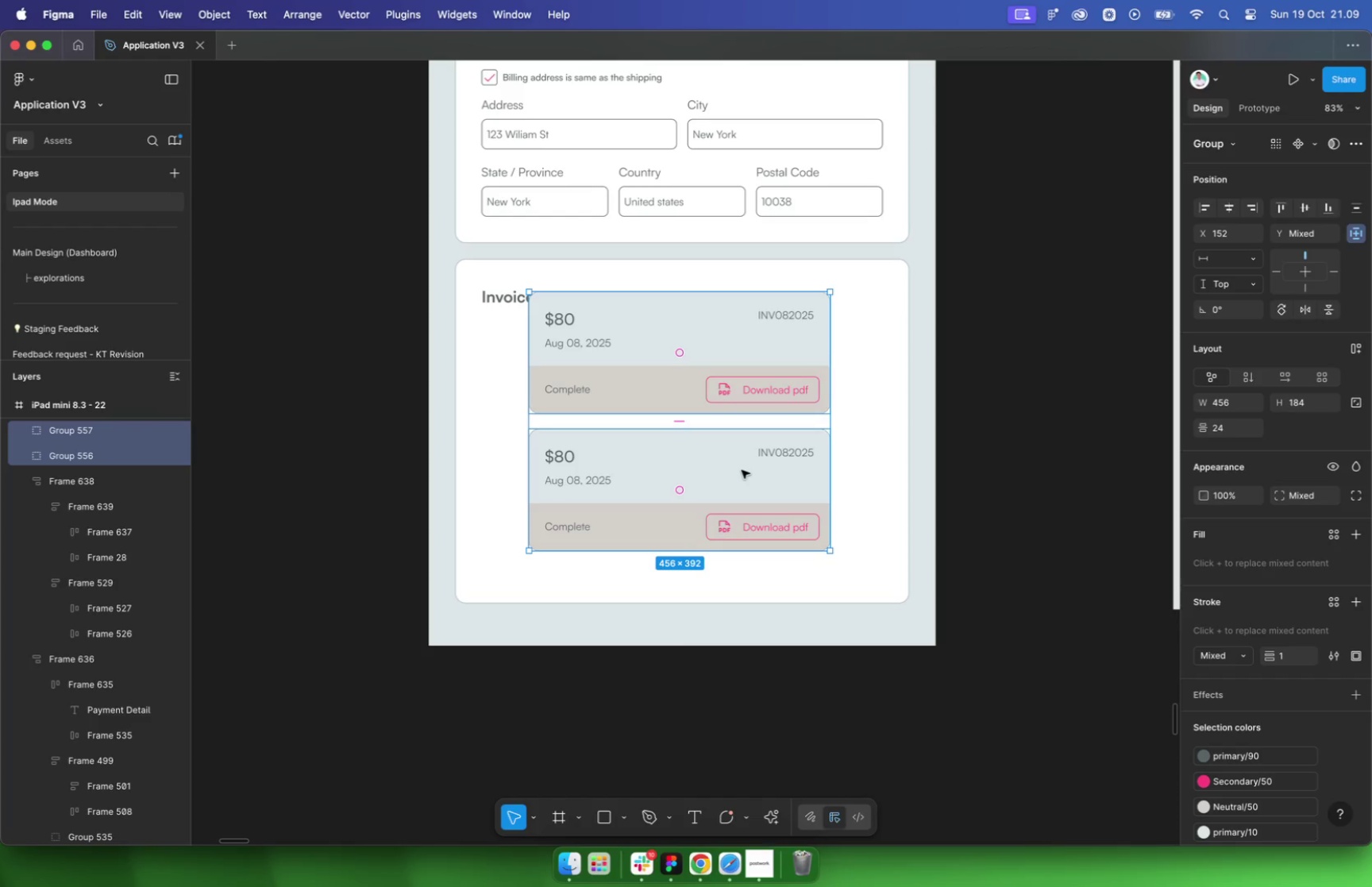 
hold_key(key=ShiftLeft, duration=0.38)
 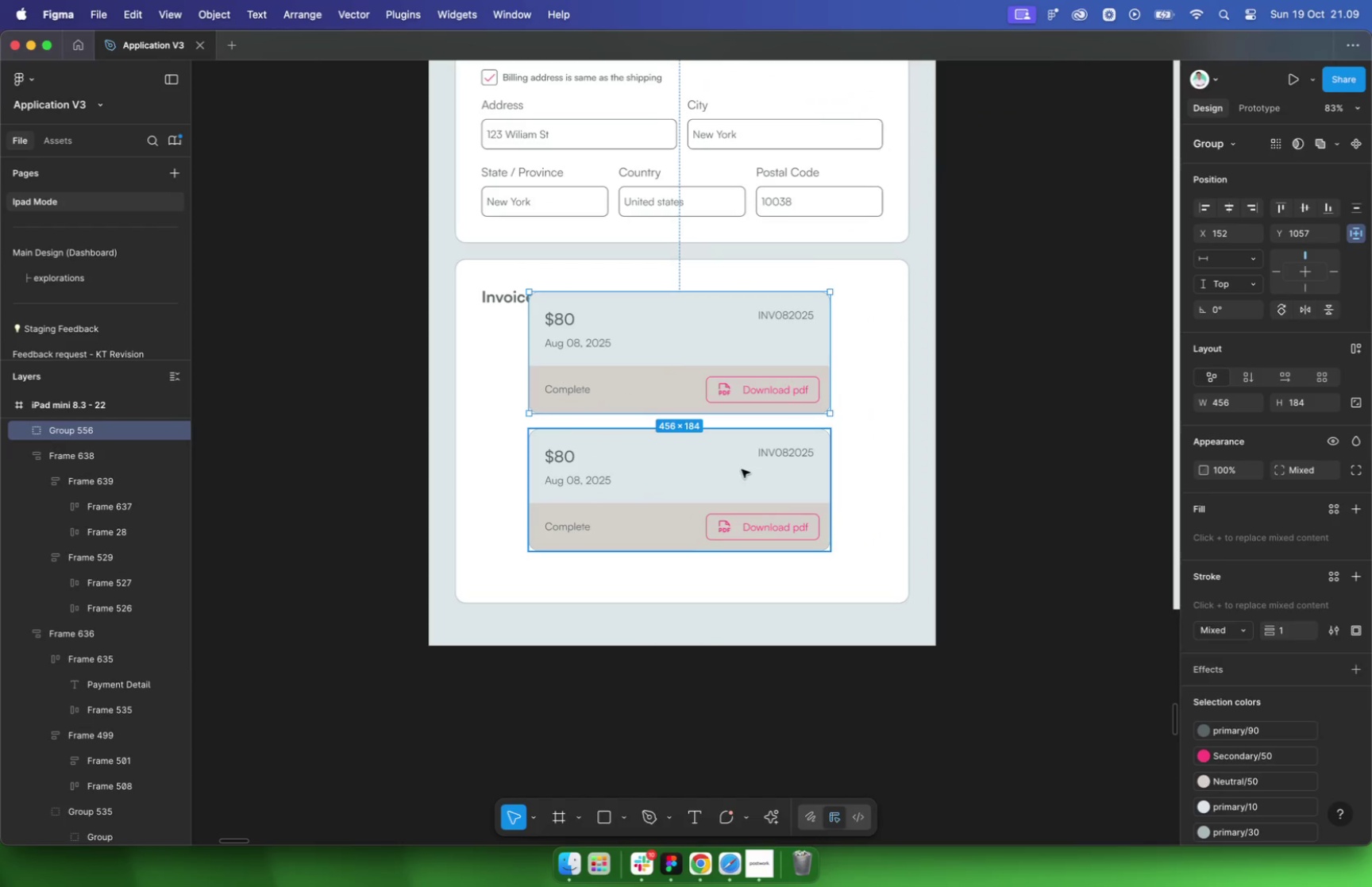 
left_click_drag(start_coordinate=[741, 345], to_coordinate=[762, 366])
 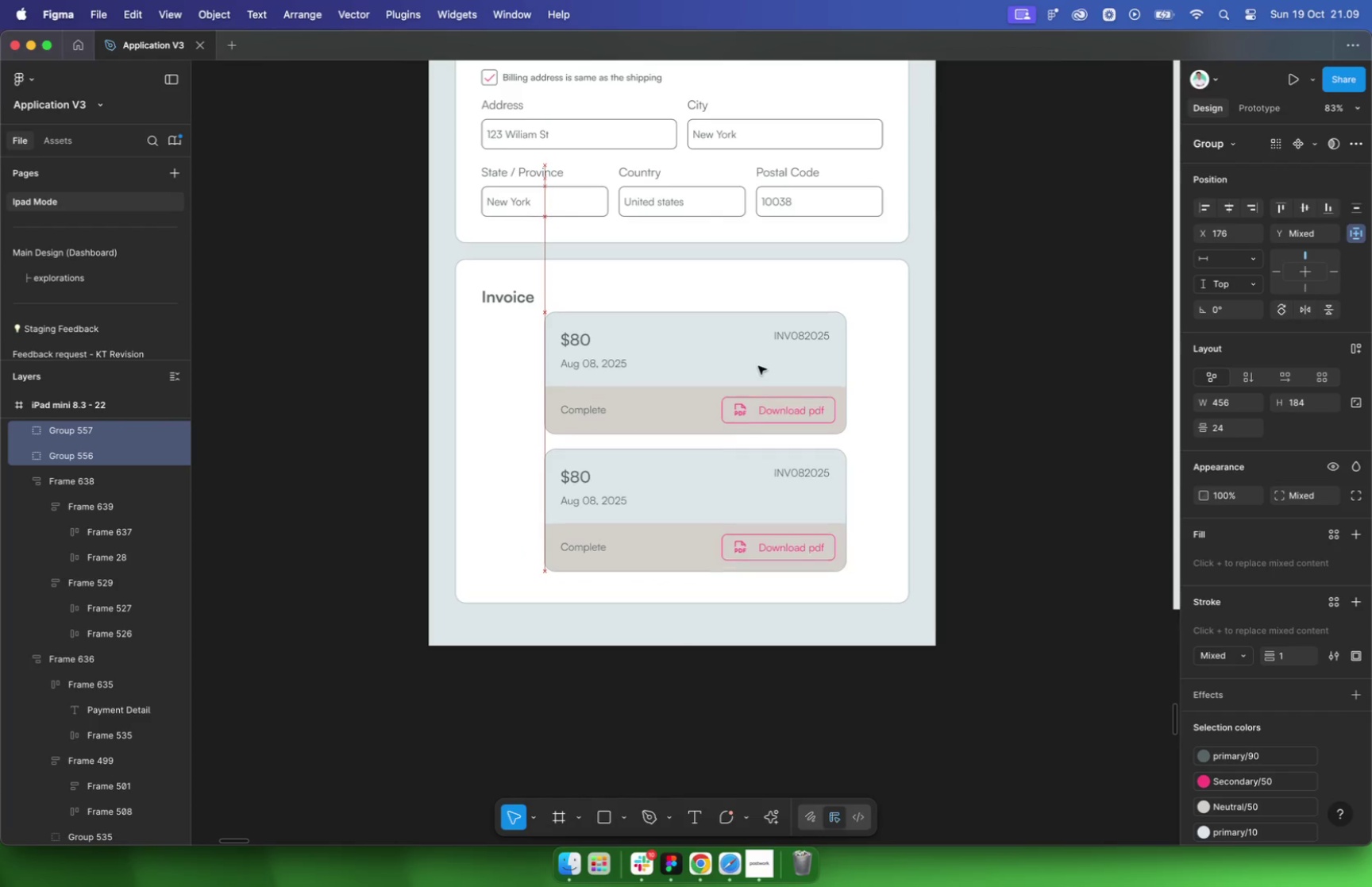 
hold_key(key=ShiftLeft, duration=0.43)
 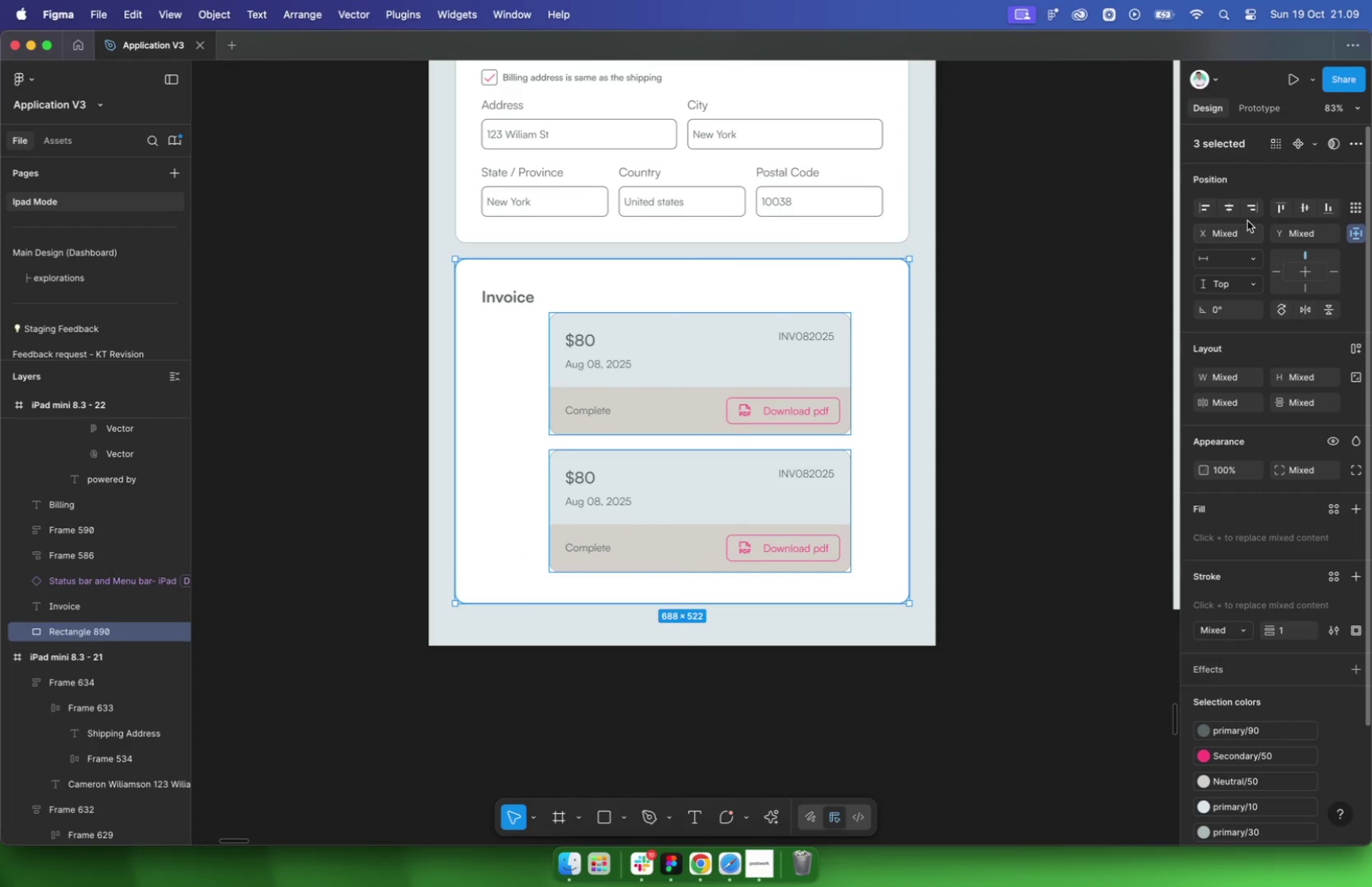 
left_click([1230, 208])
 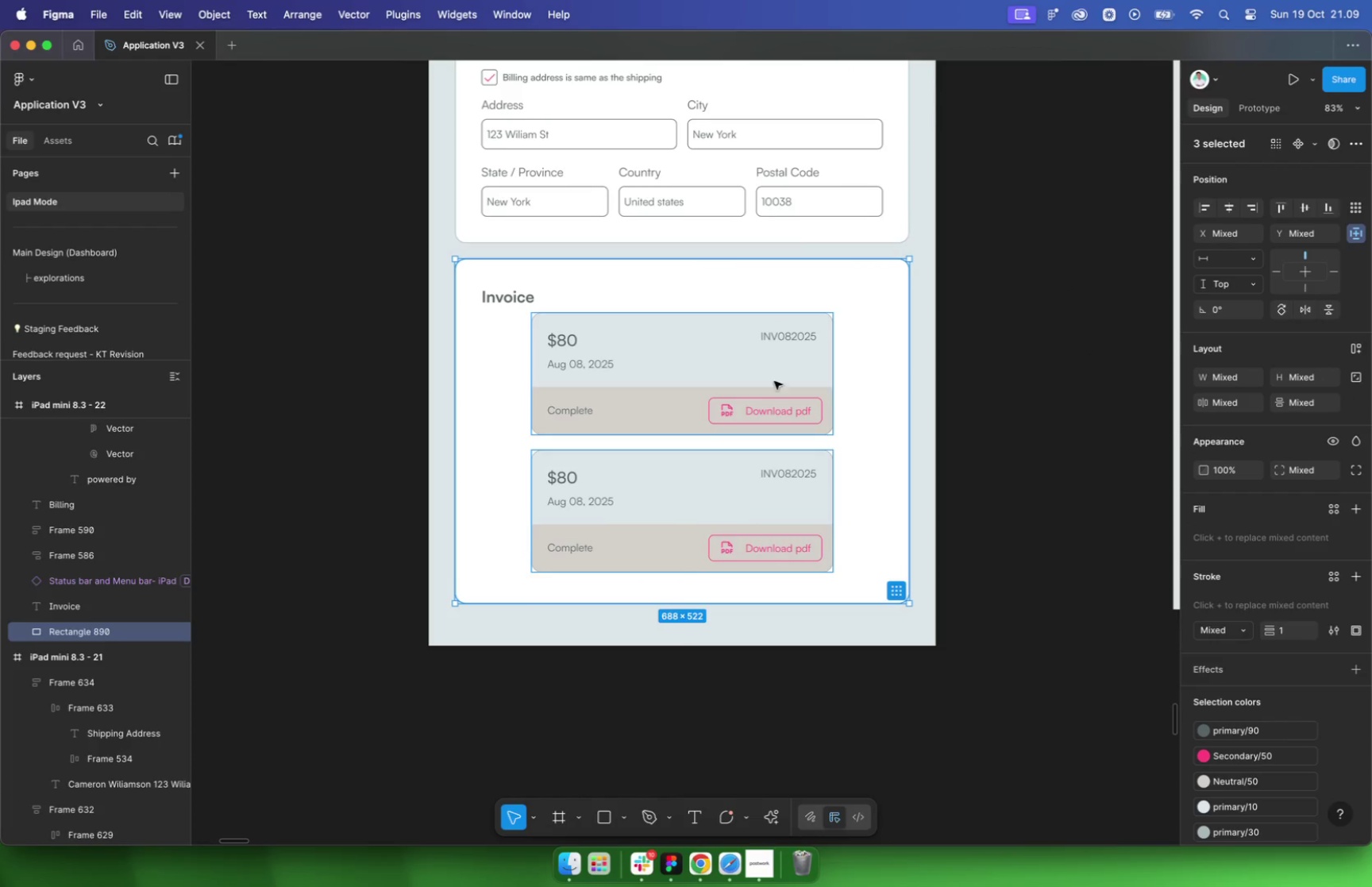 
left_click([758, 376])
 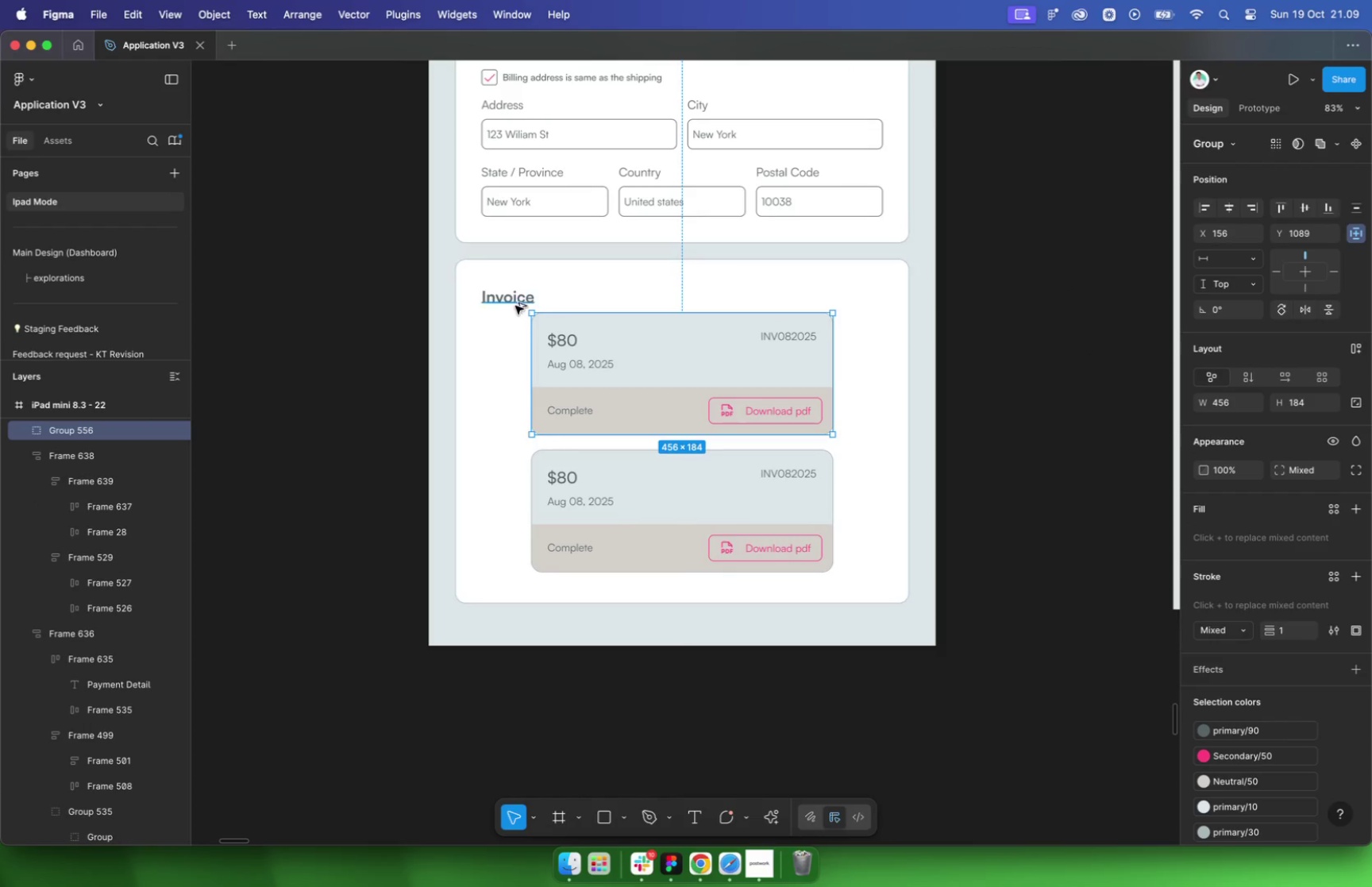 
key(Alt+Shift+ArrowDown)
 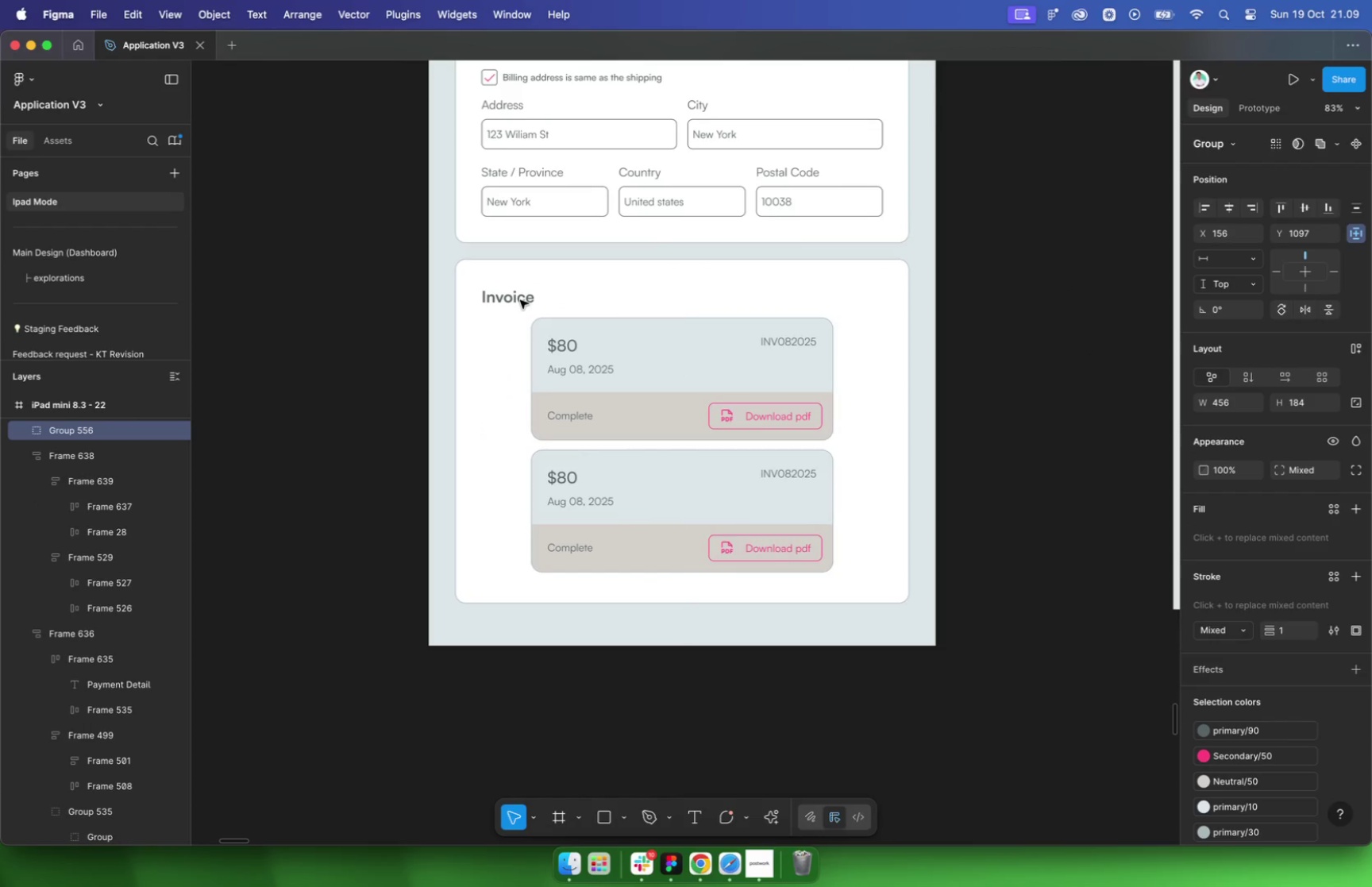 
key(Meta+CommandLeft)
 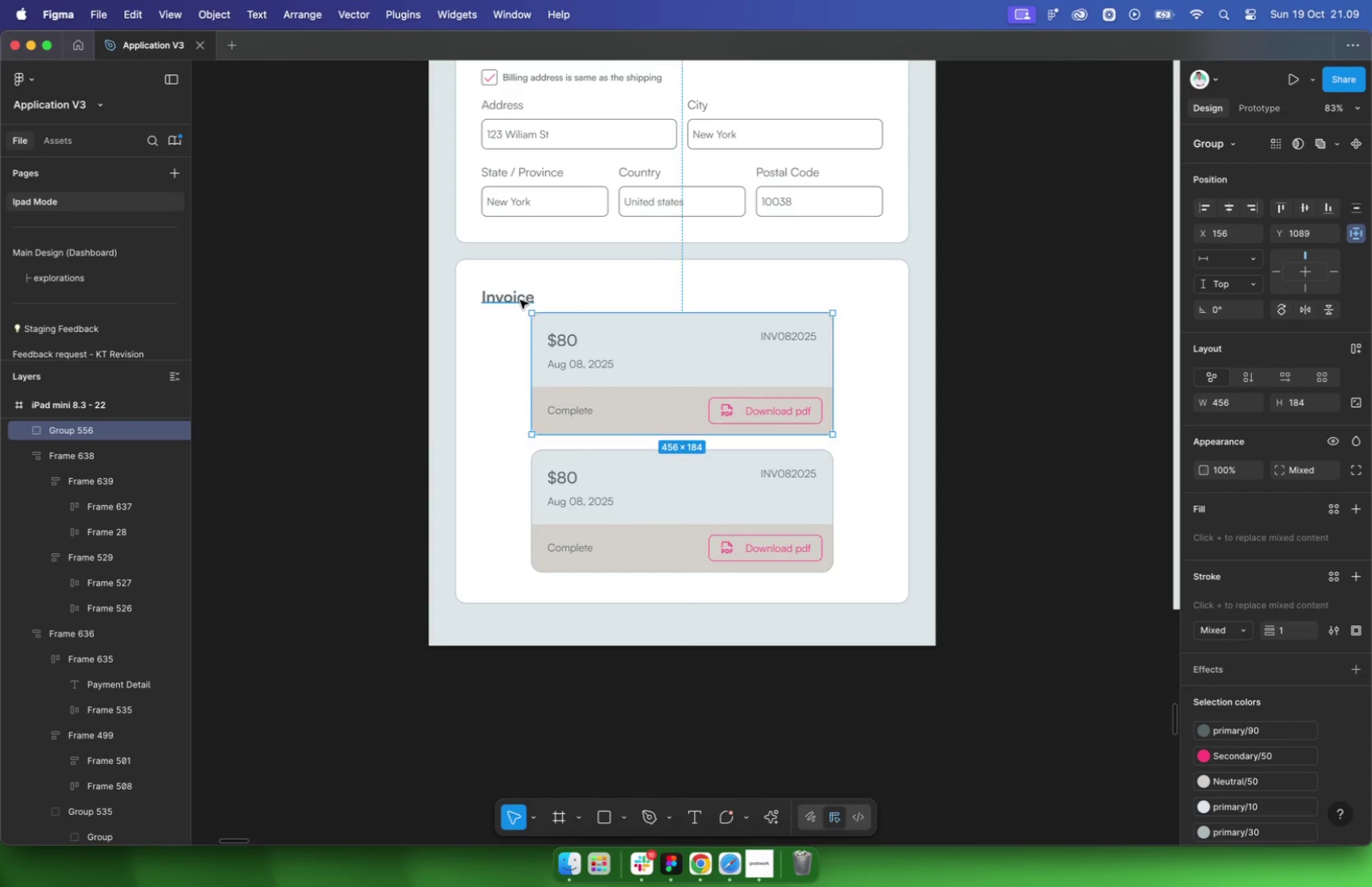 
key(Meta+Z)
 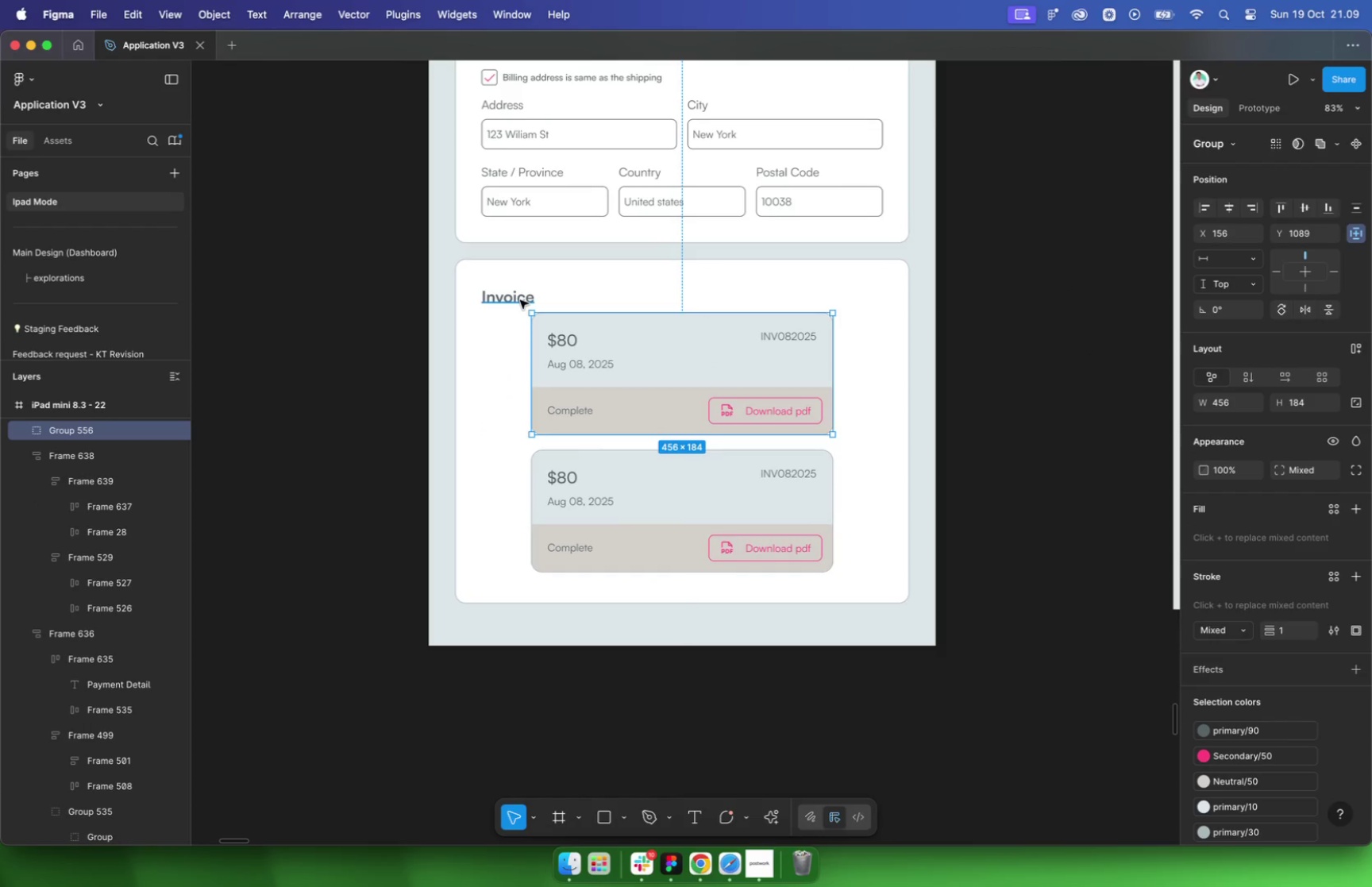 
hold_key(key=ShiftLeft, duration=0.71)
left_click([601, 468])
 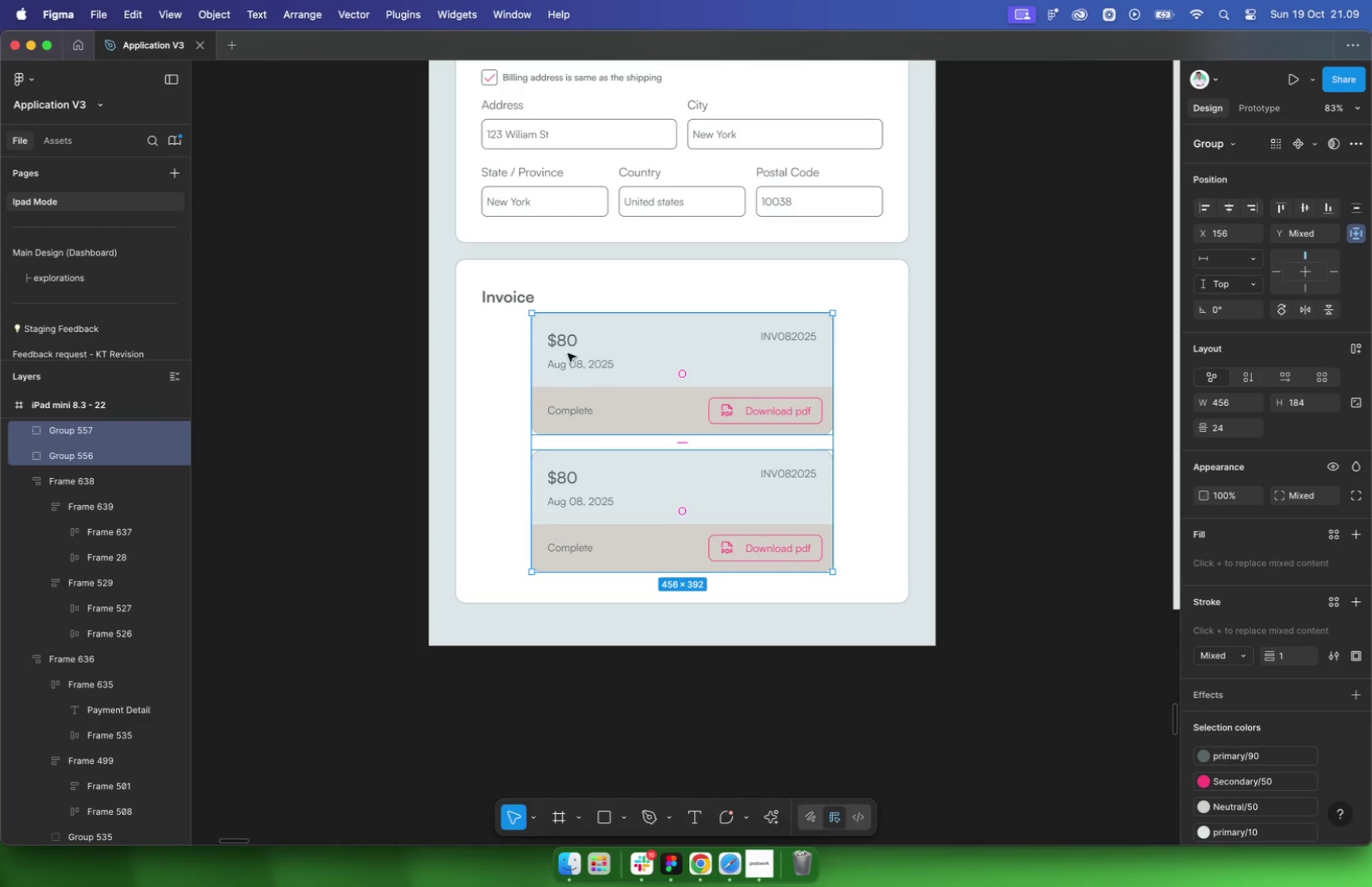 
key(Alt+Shift+ArrowDown)
 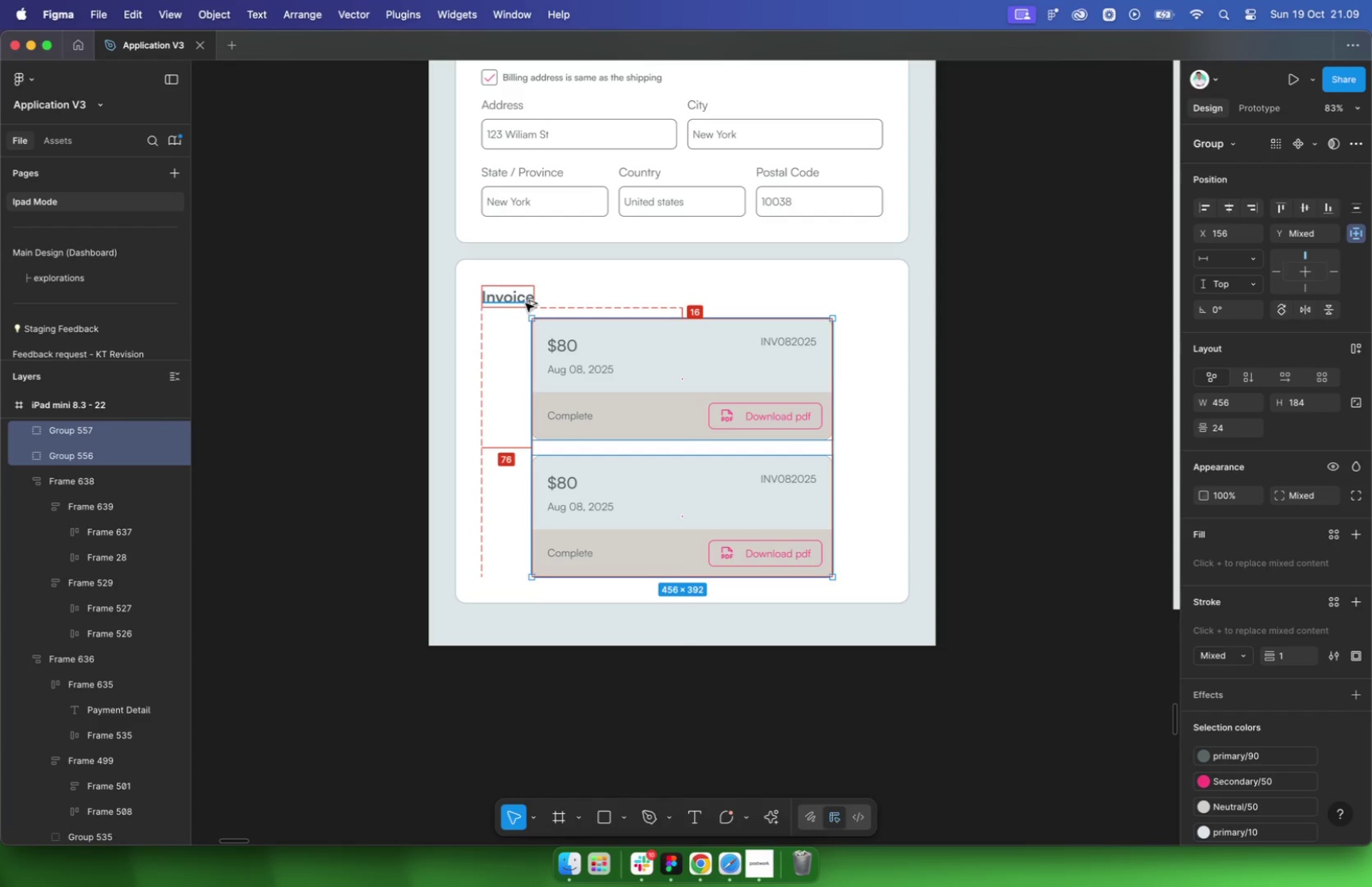 
key(Alt+Shift+ArrowDown)
 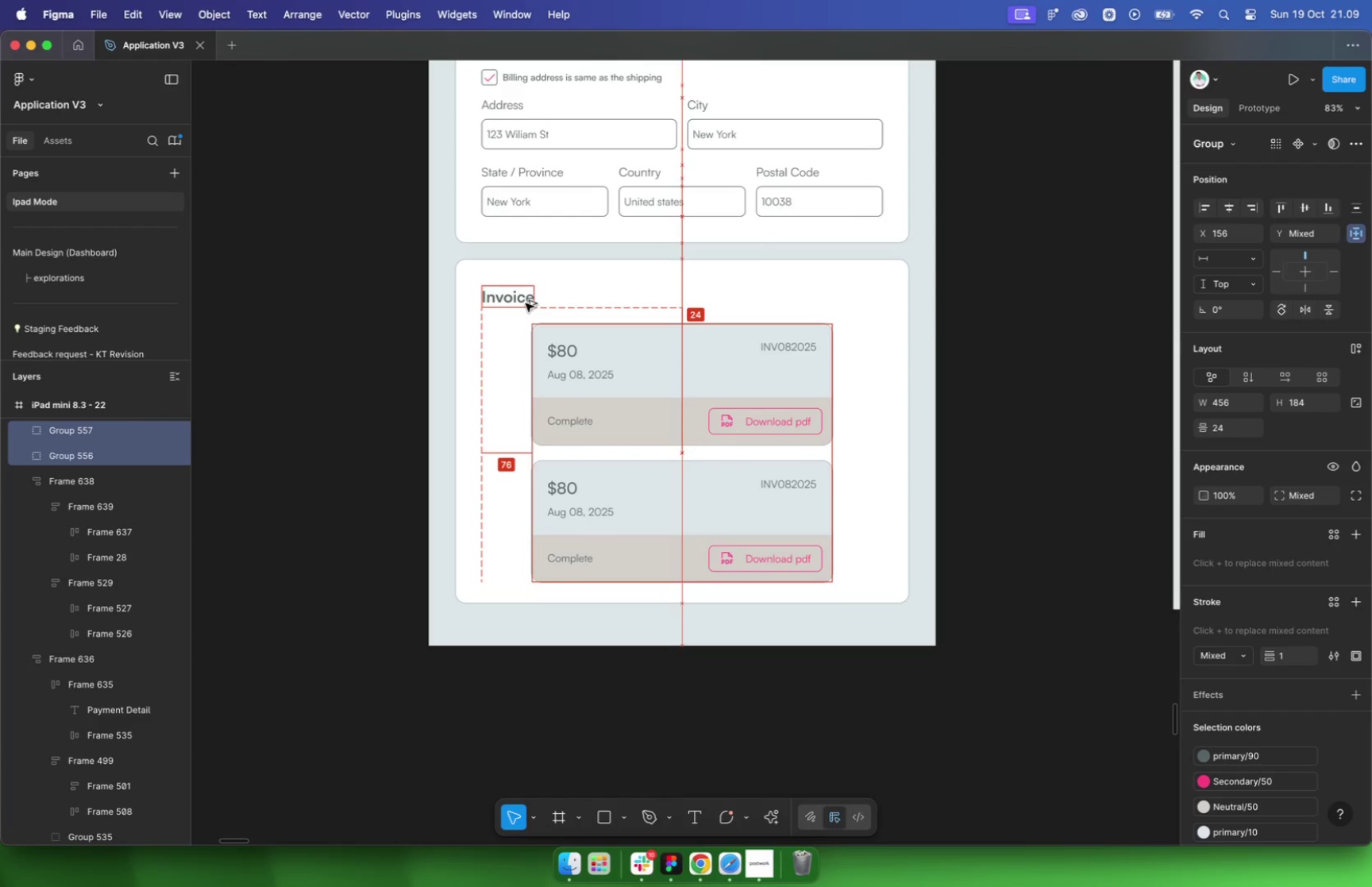 
key(Alt+Shift+ArrowUp)
 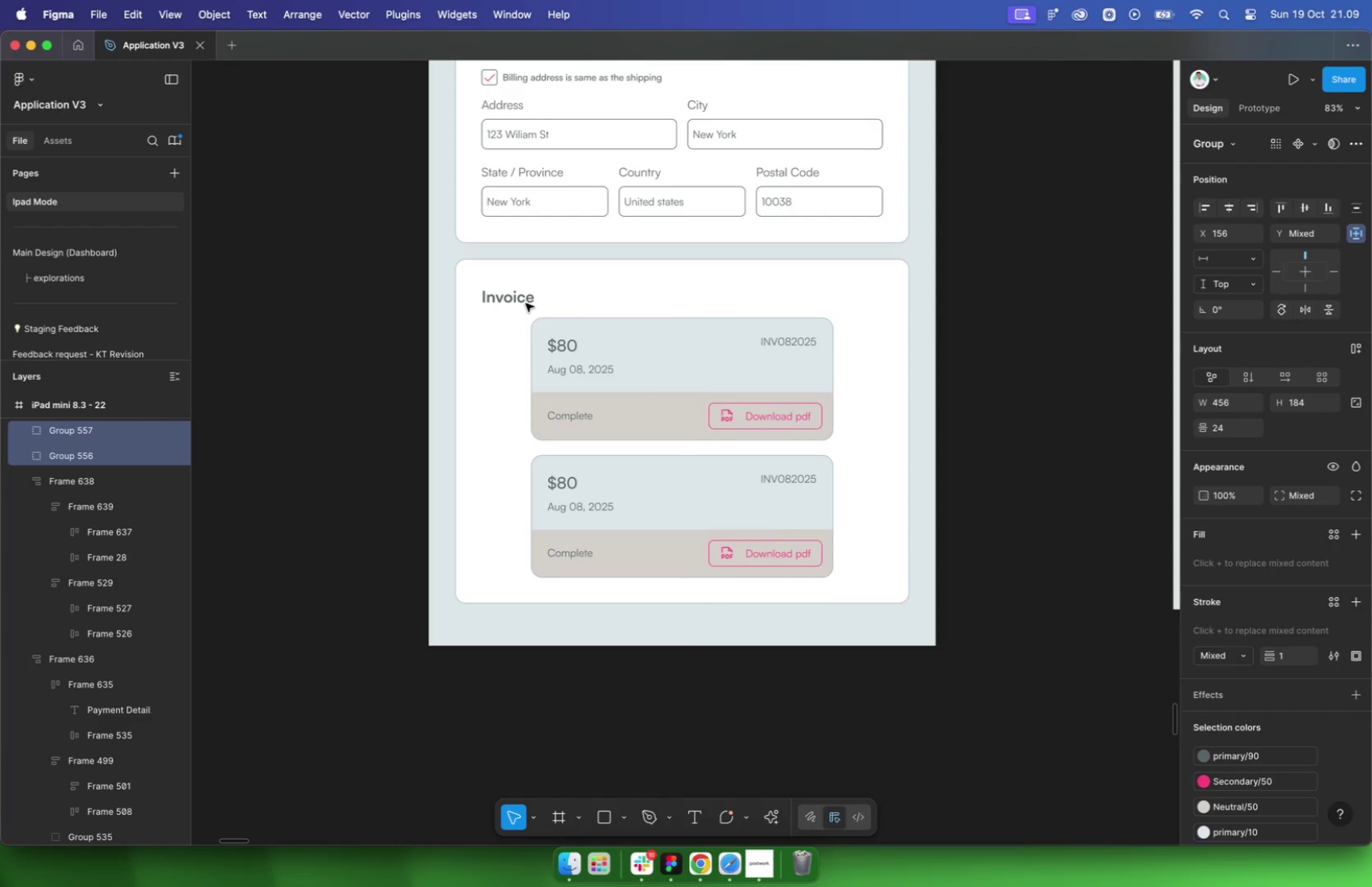 
hold_key(key=OptionLeft, duration=0.96)
 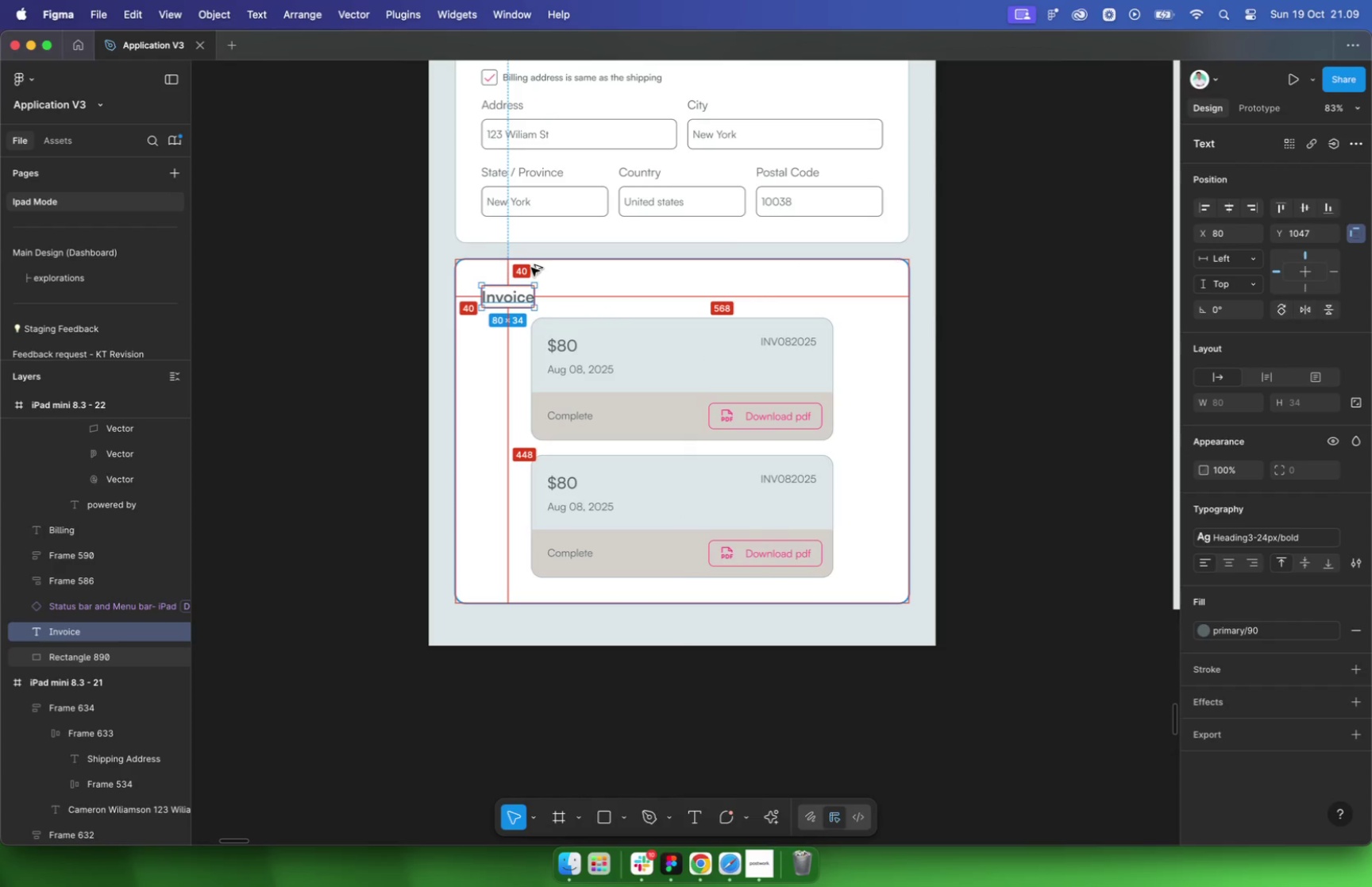 
left_click([680, 326])
 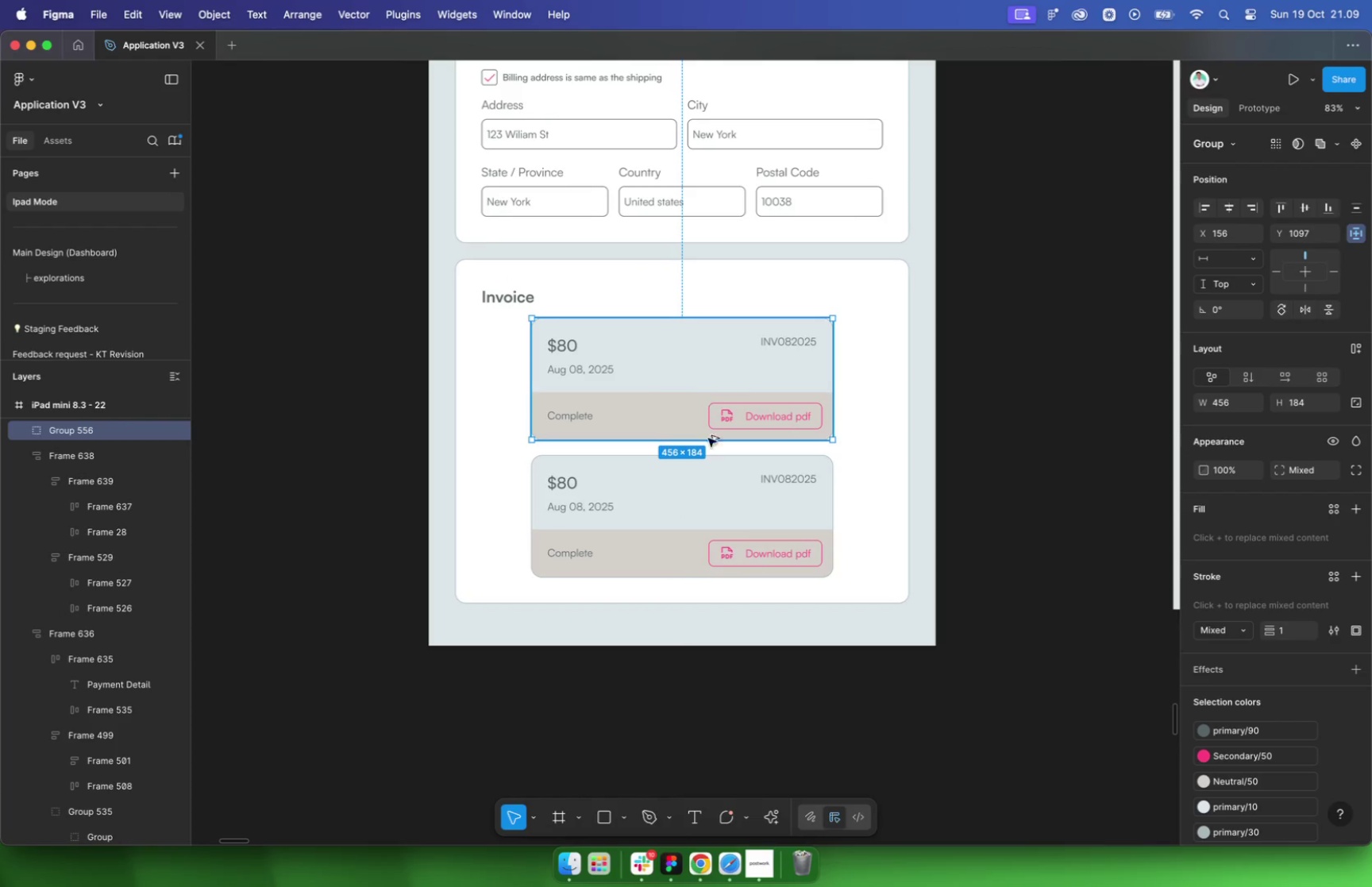 
hold_key(key=OptionLeft, duration=0.74)
 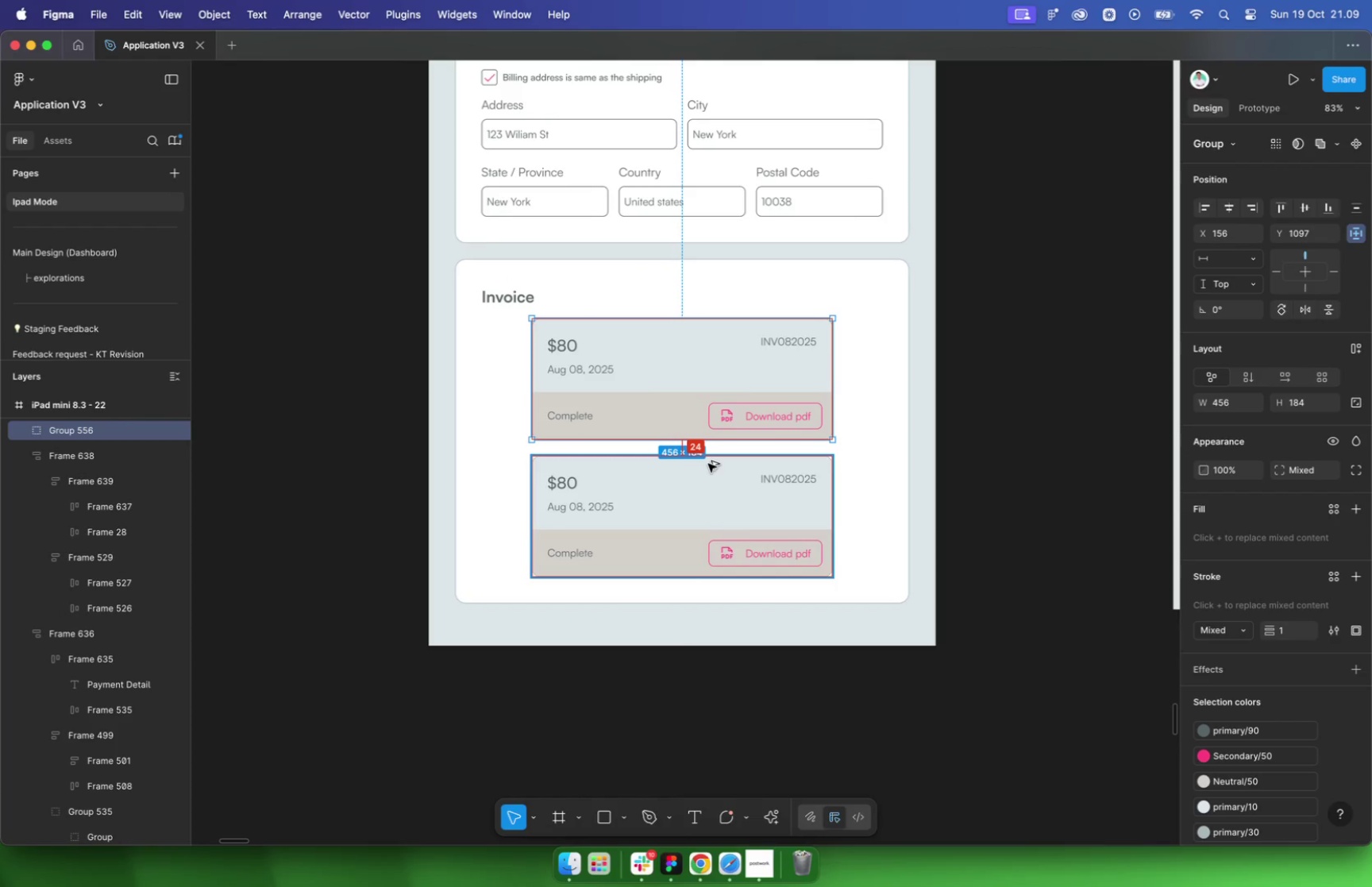 
left_click([710, 472])
 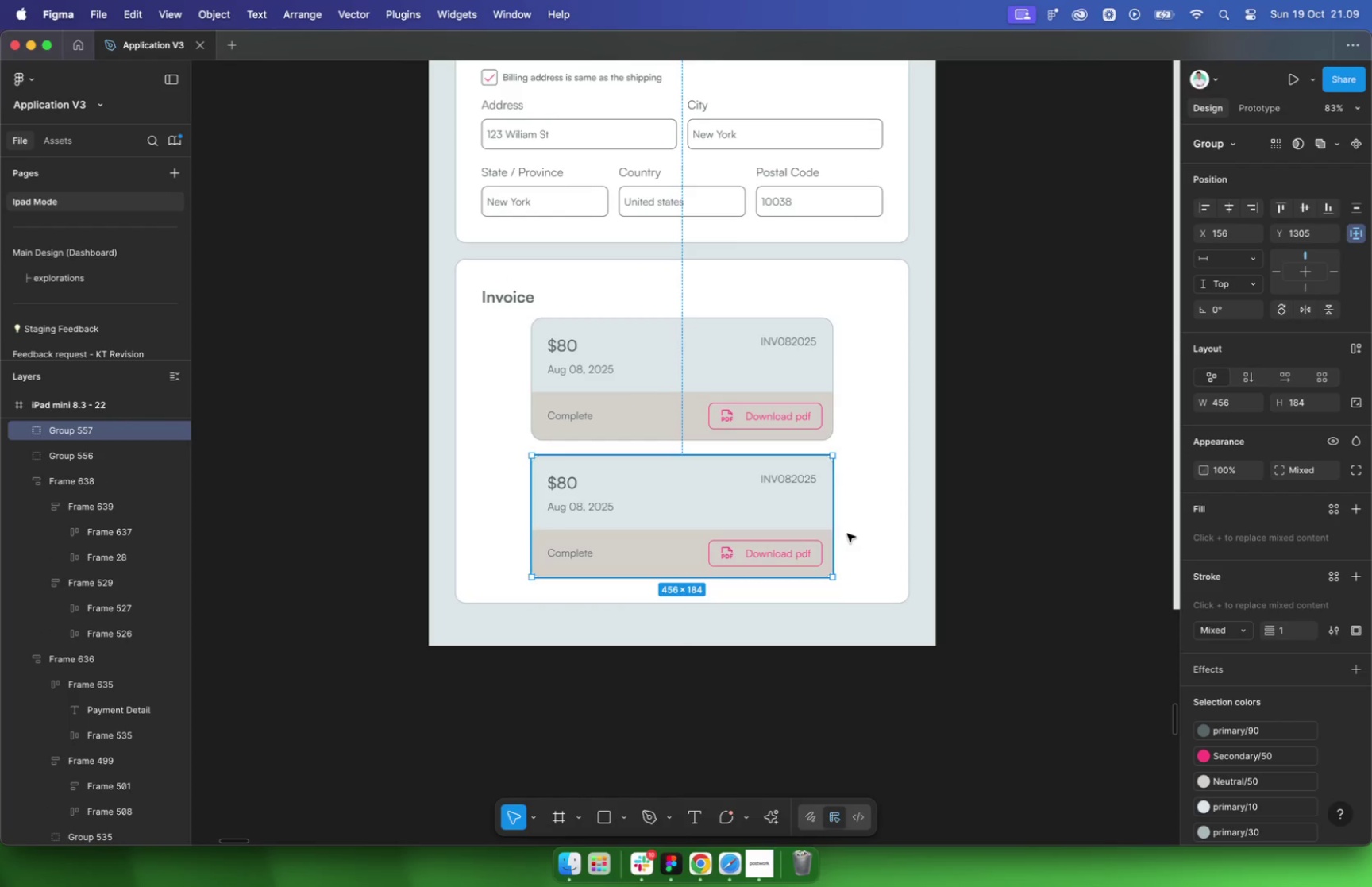 
hold_key(key=OptionLeft, duration=1.06)
 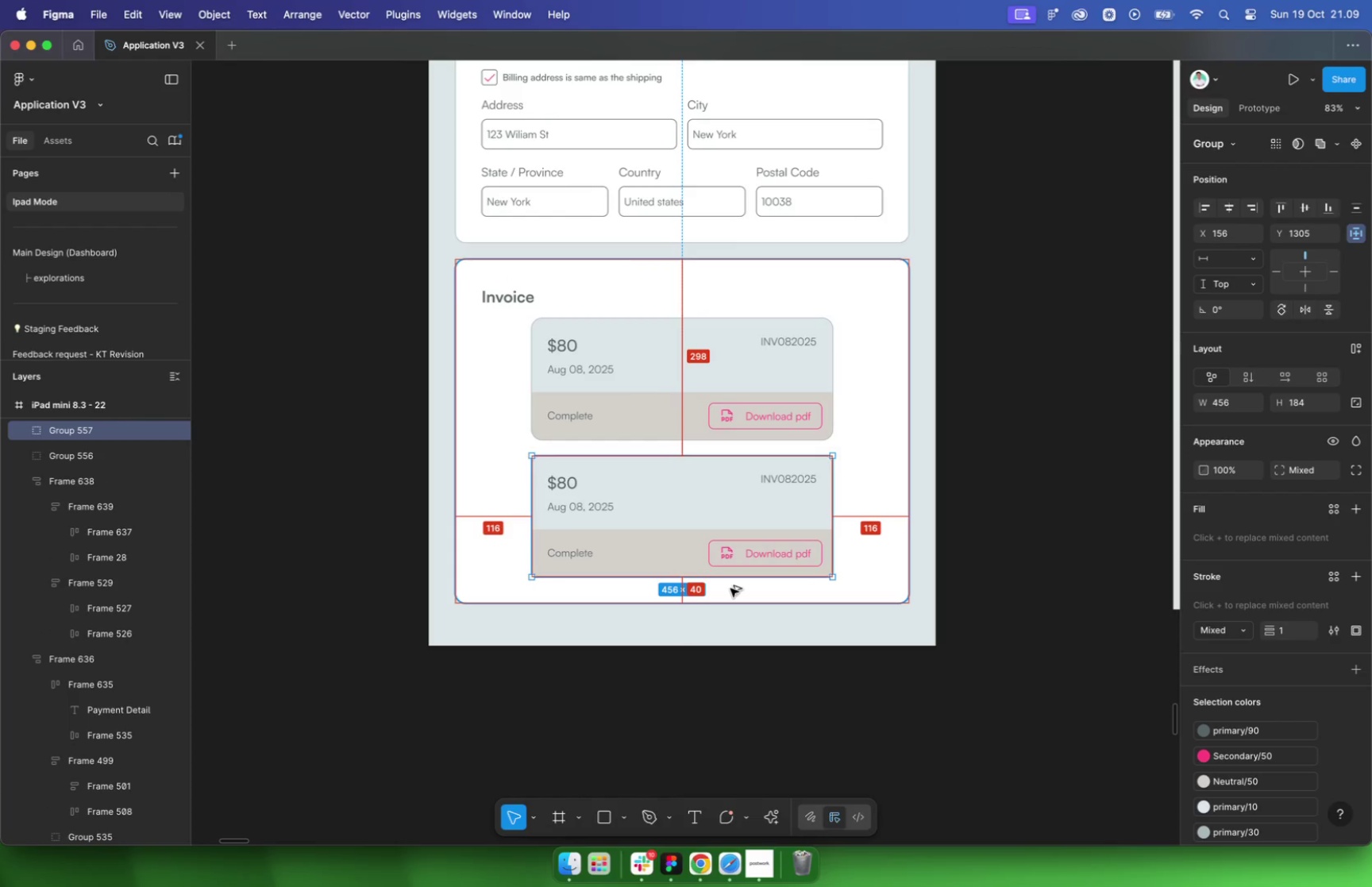 
left_click([1089, 443])
 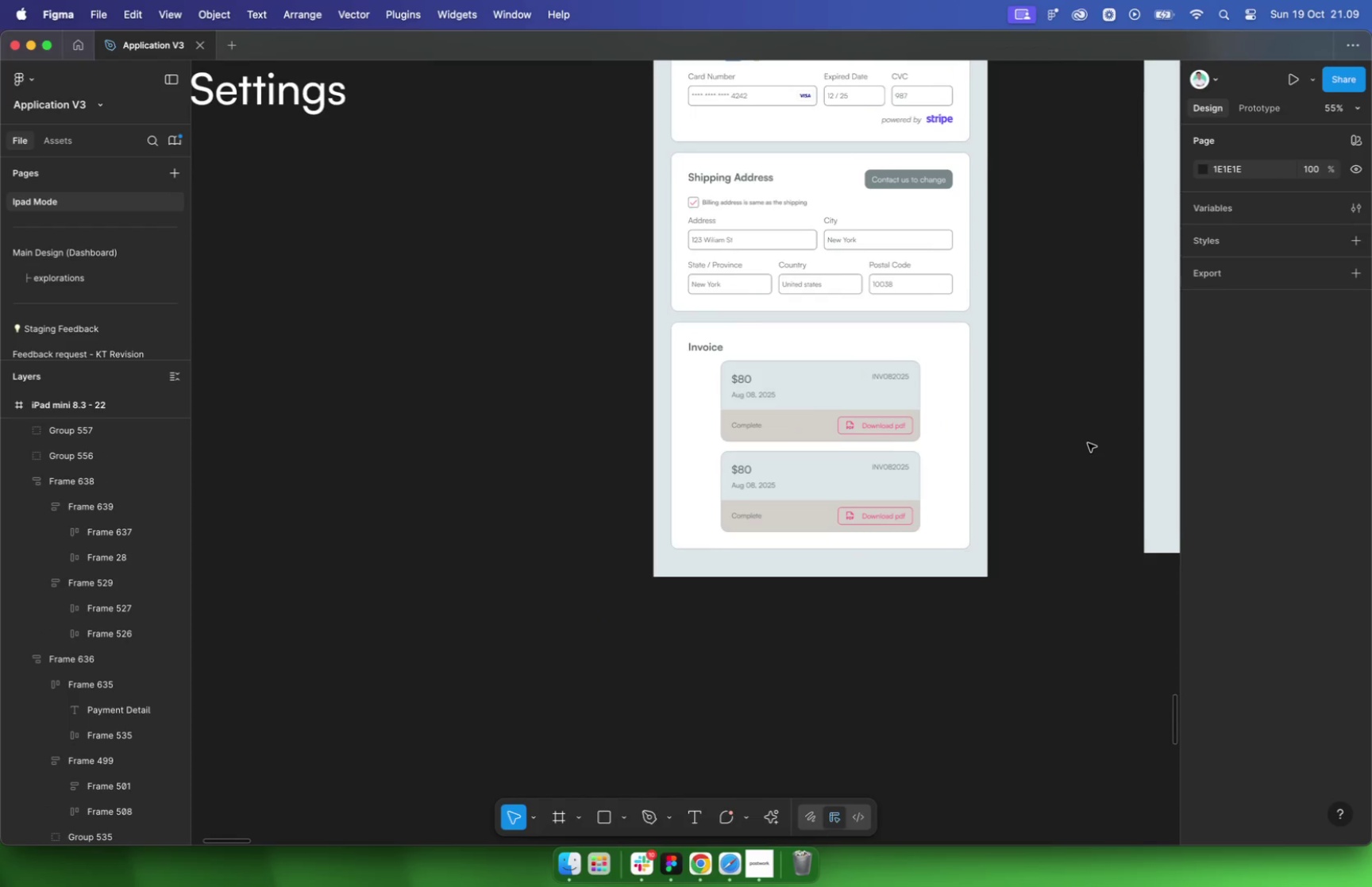 
left_click([1088, 443])
 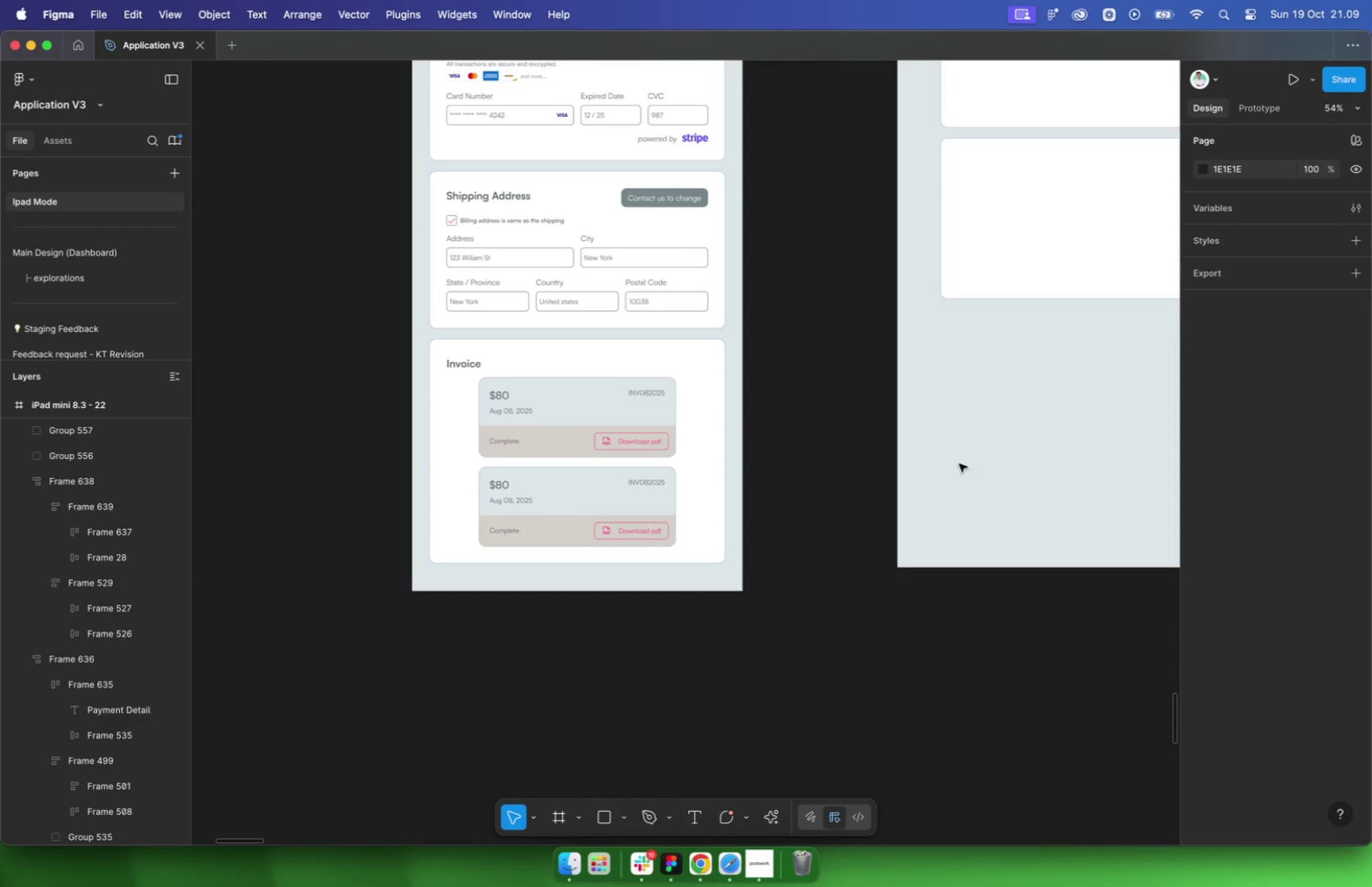 
scroll: coordinate [1086, 445], scroll_direction: down, amount: 11.0
 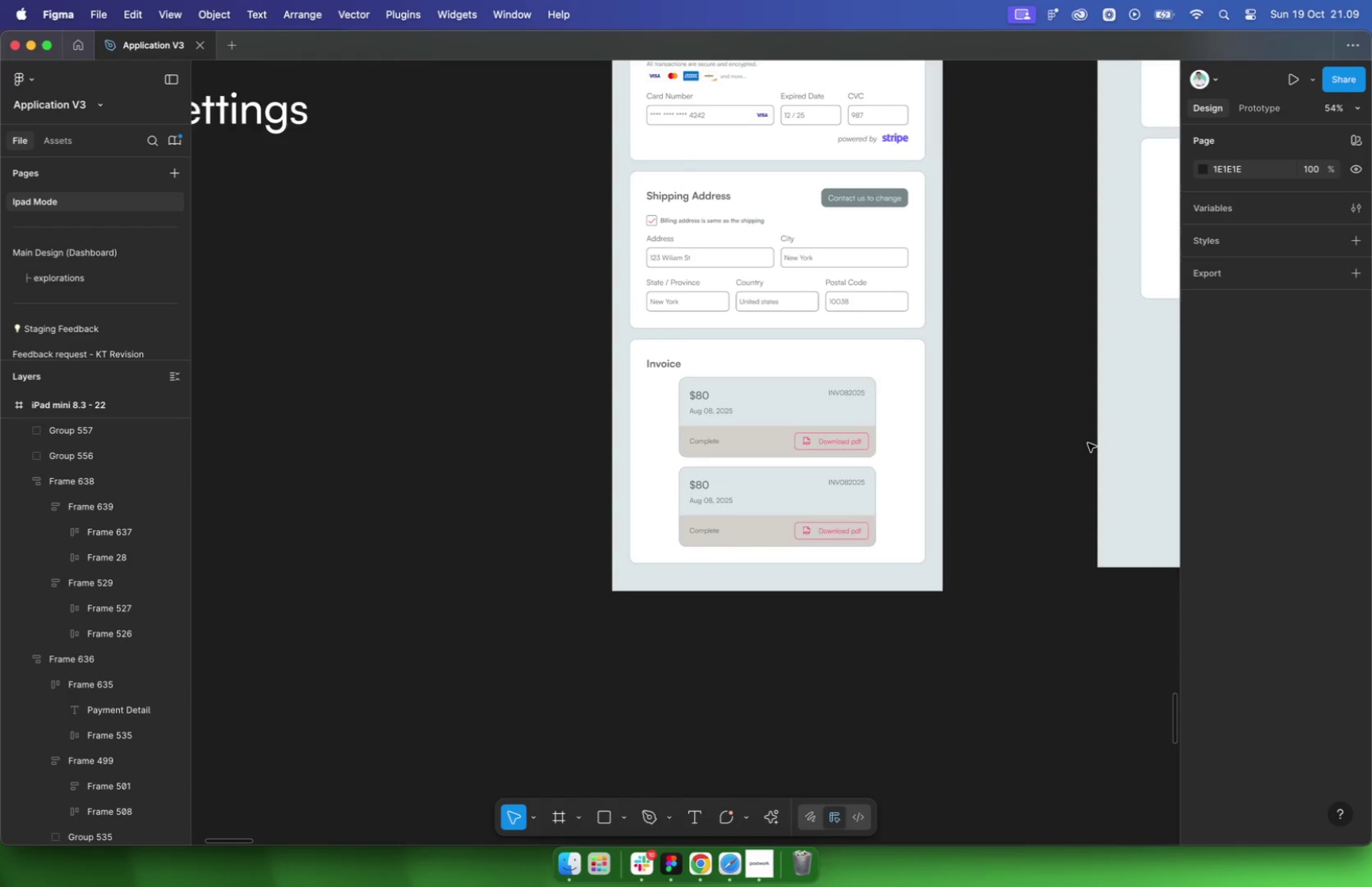 
hold_key(key=ShiftLeft, duration=0.38)
 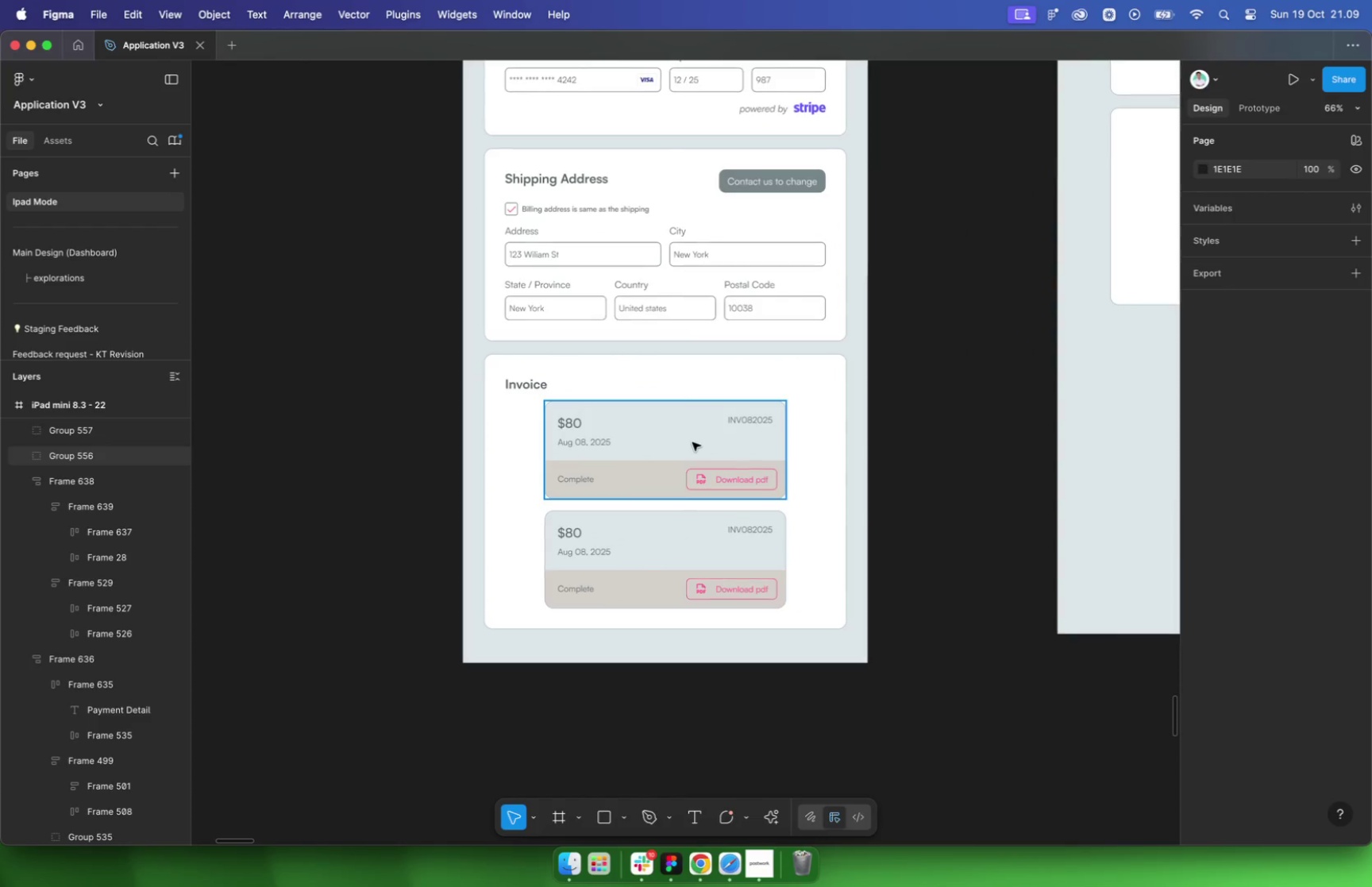 
key(Alt+Shift+ArrowDown)
 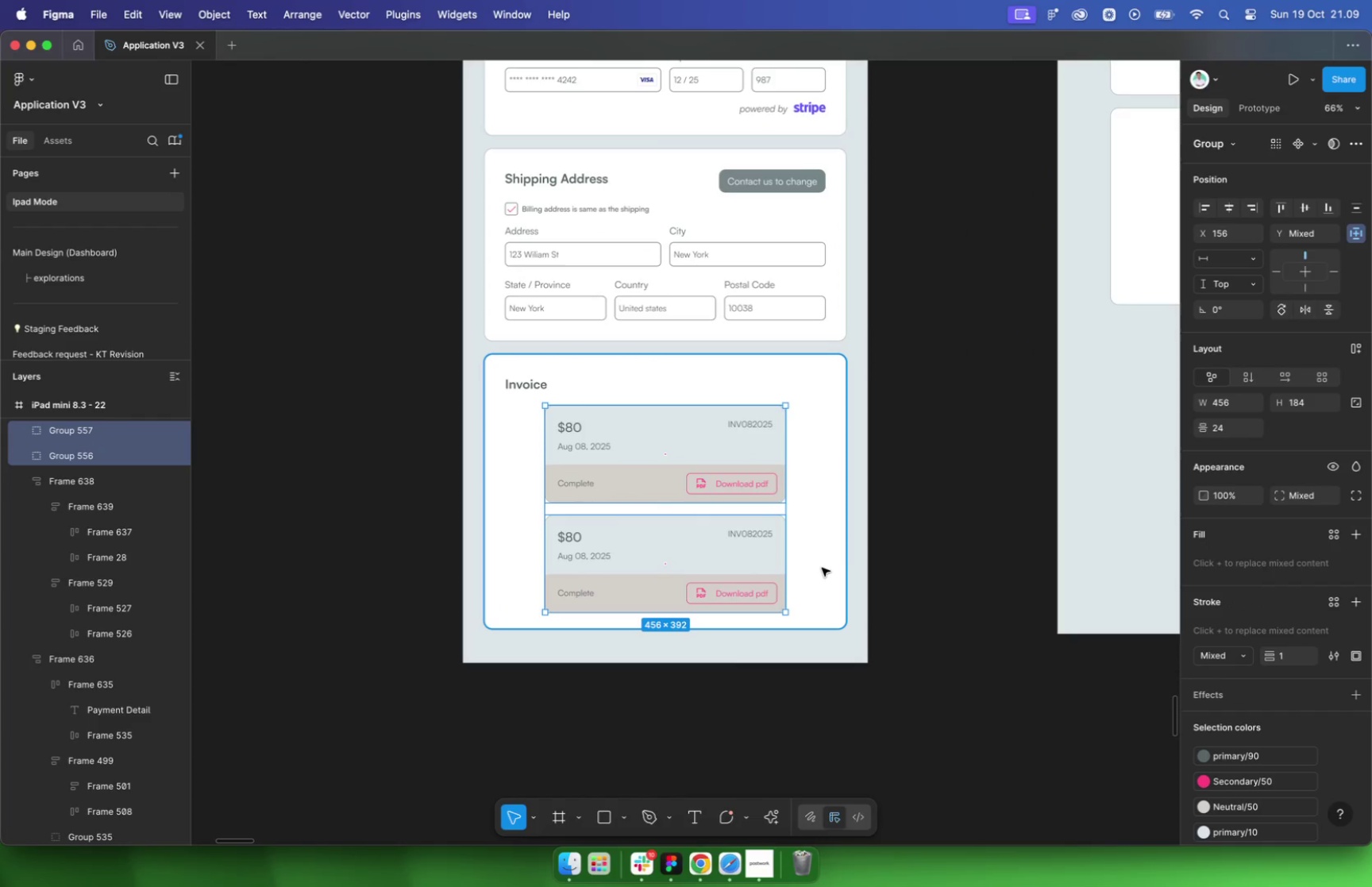 
left_click([834, 569])
 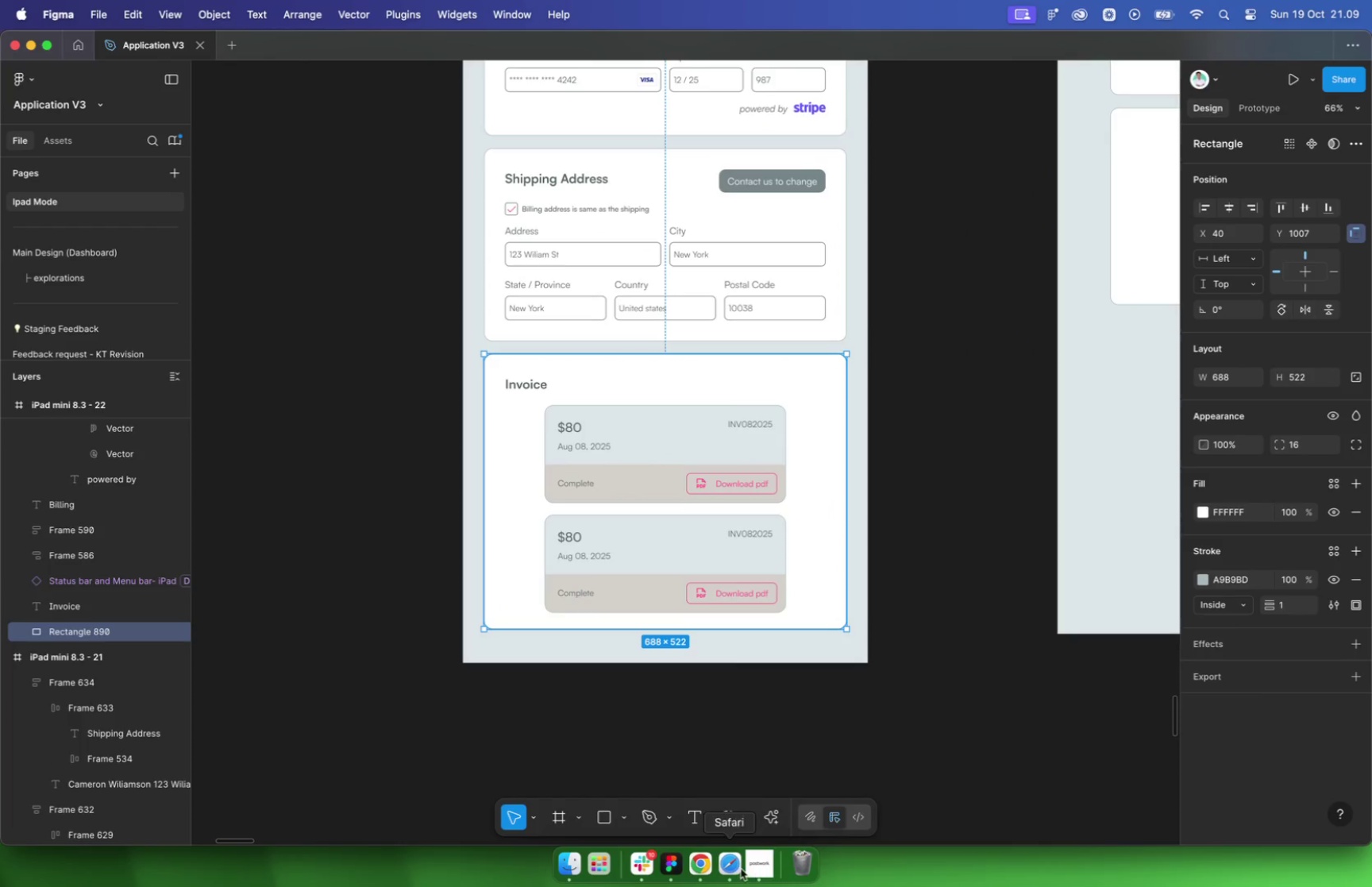 
left_click([715, 864])
 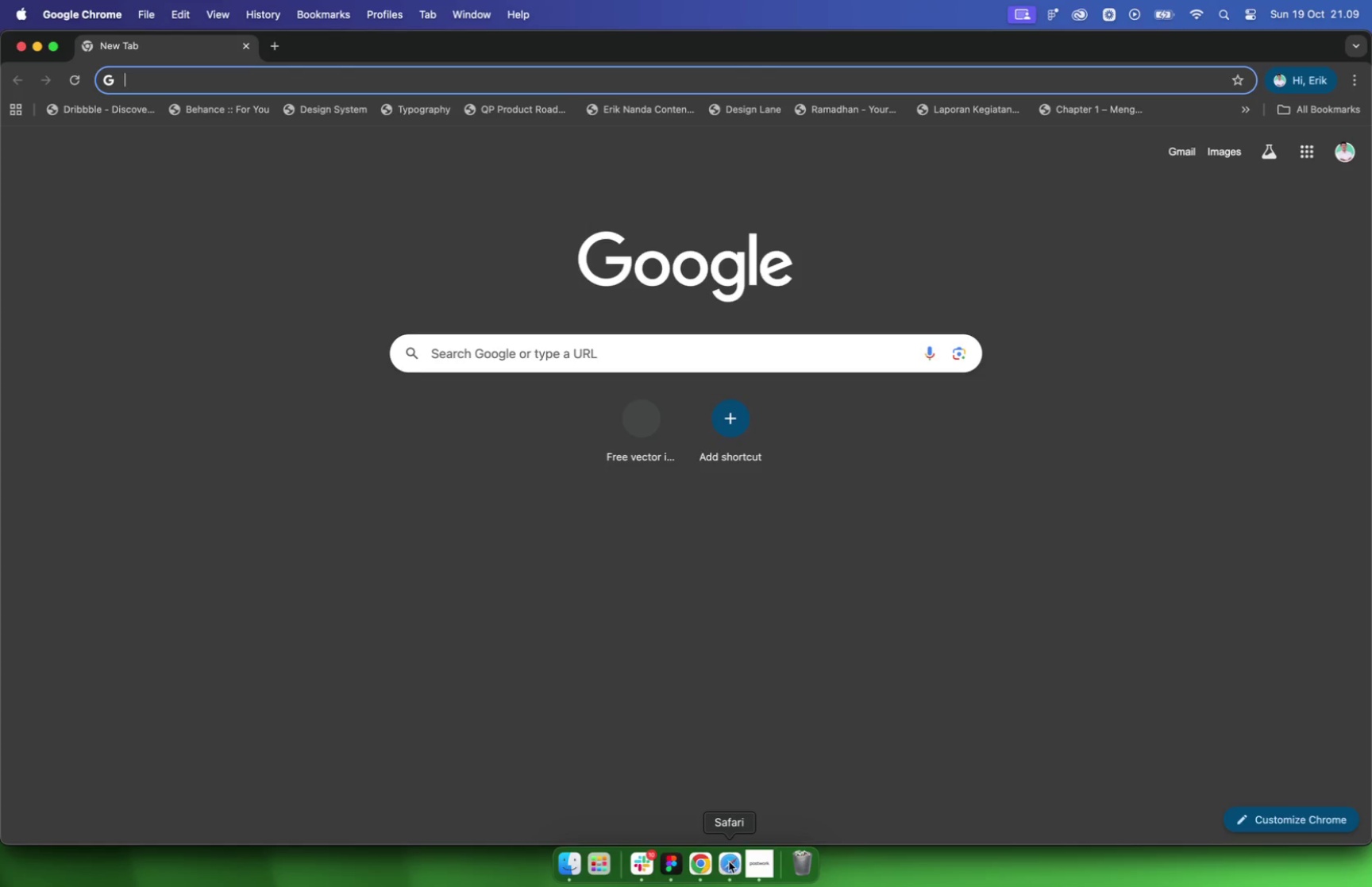 
left_click([729, 862])
 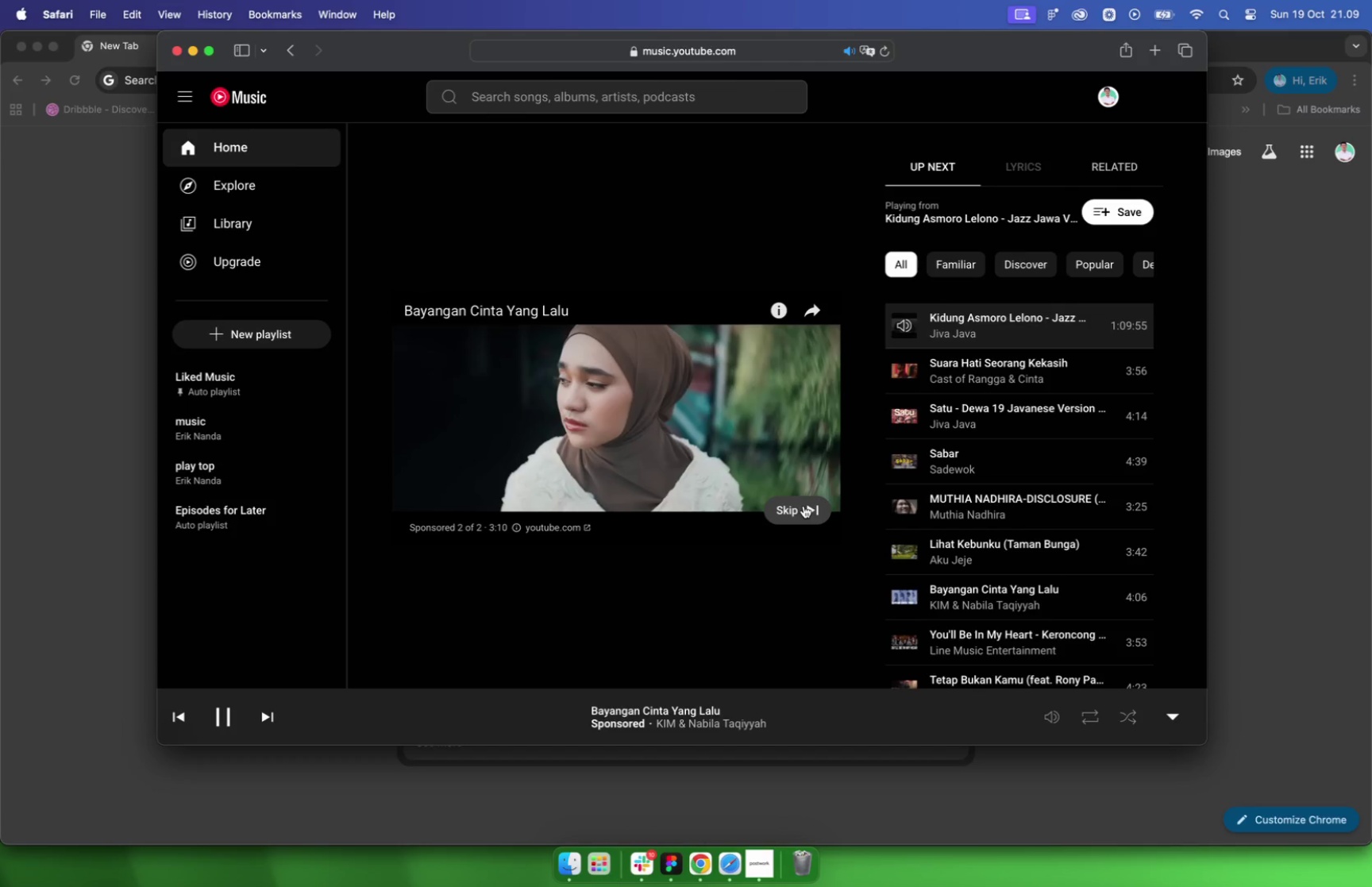 
left_click([804, 505])